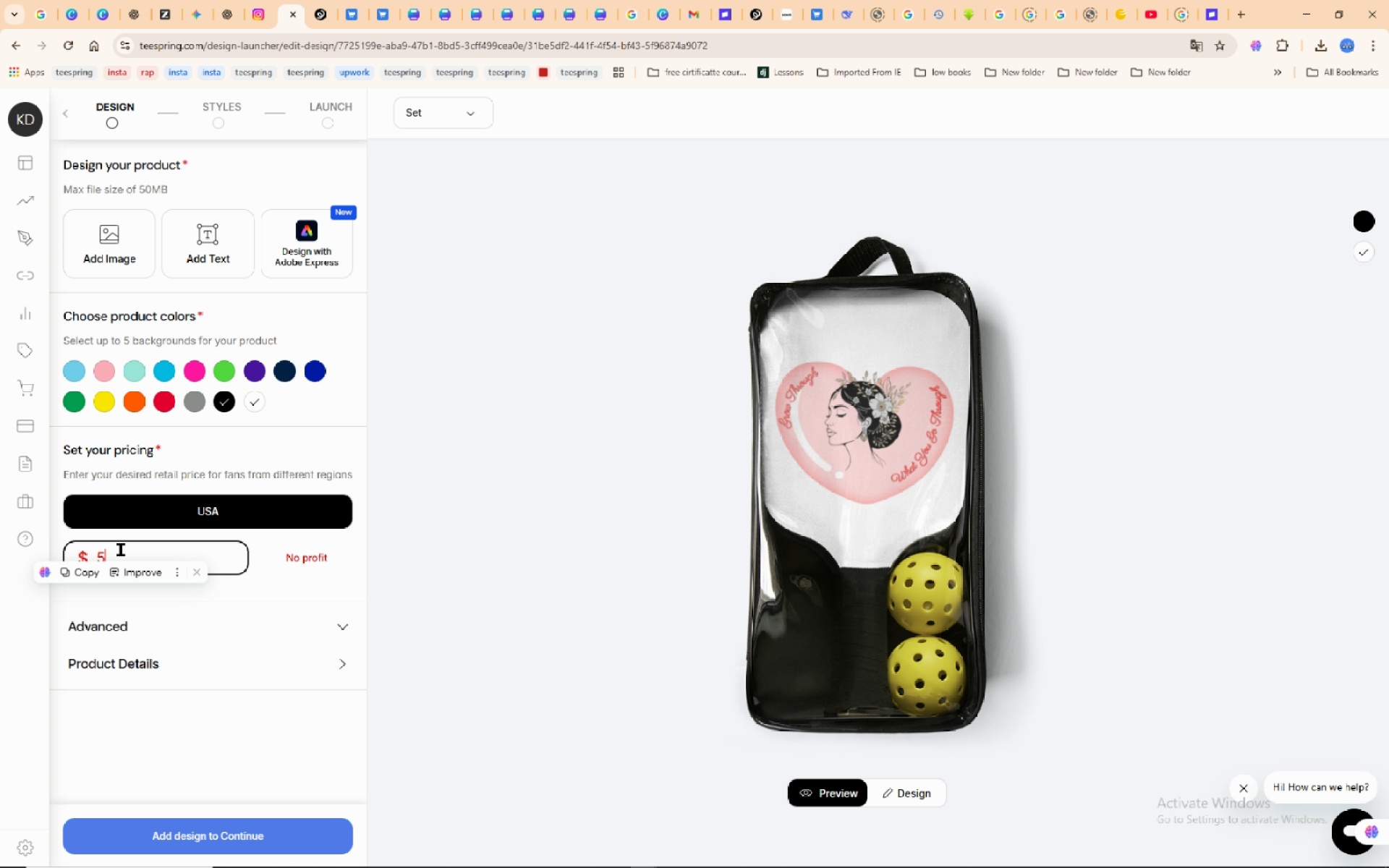 
key(Numpad5)
 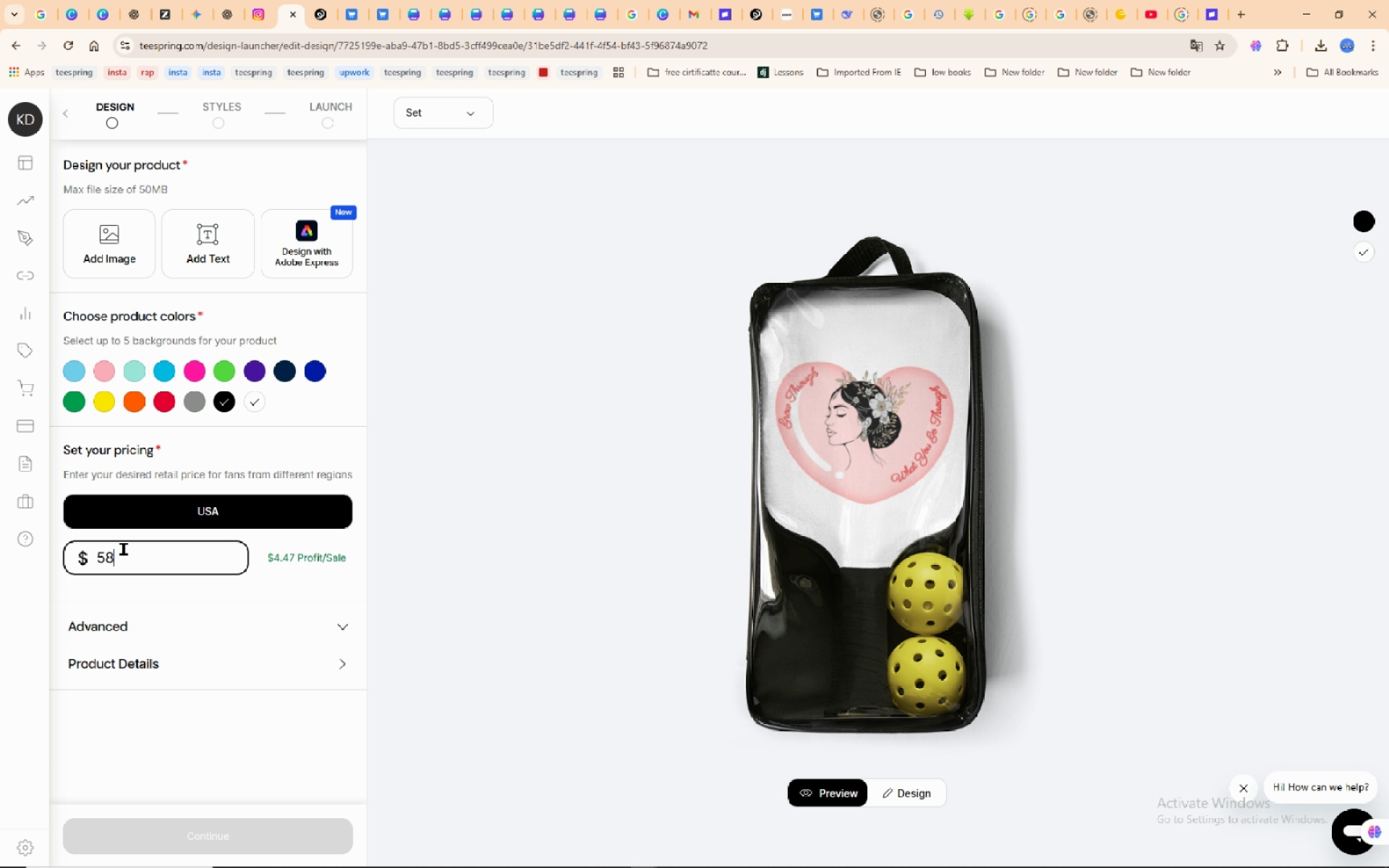 
key(Numpad8)
 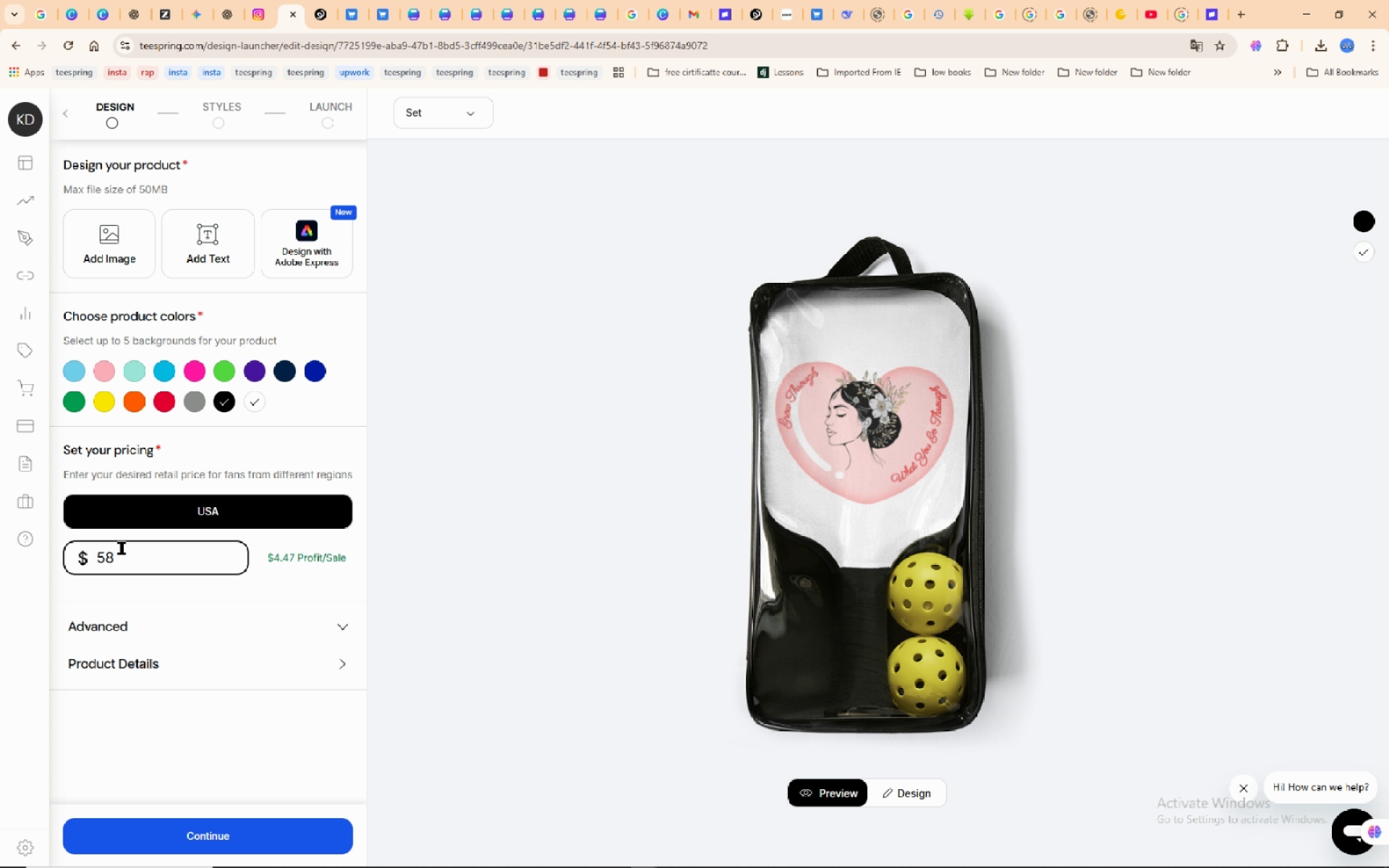 
key(Backspace)
 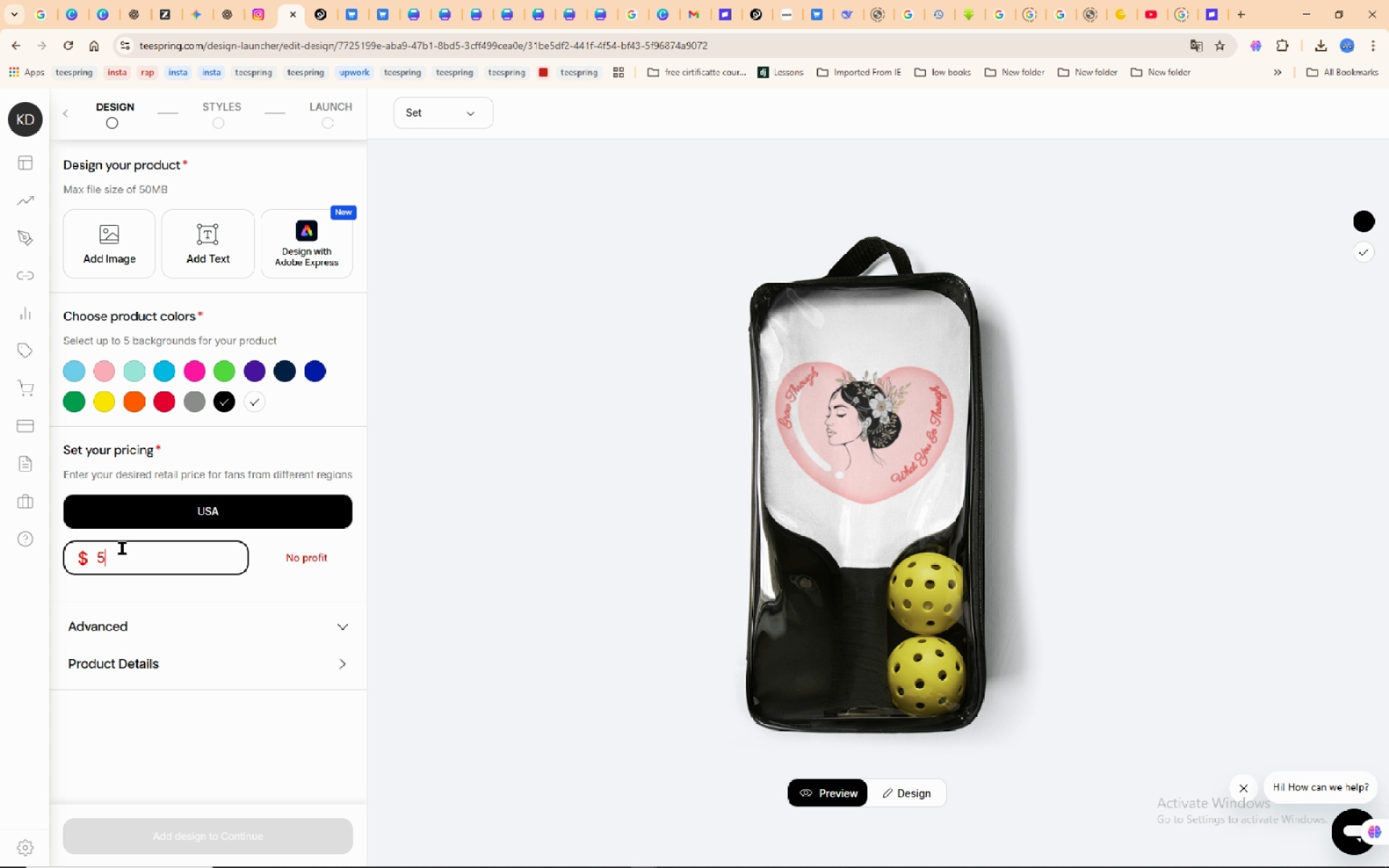 
key(Numpad9)
 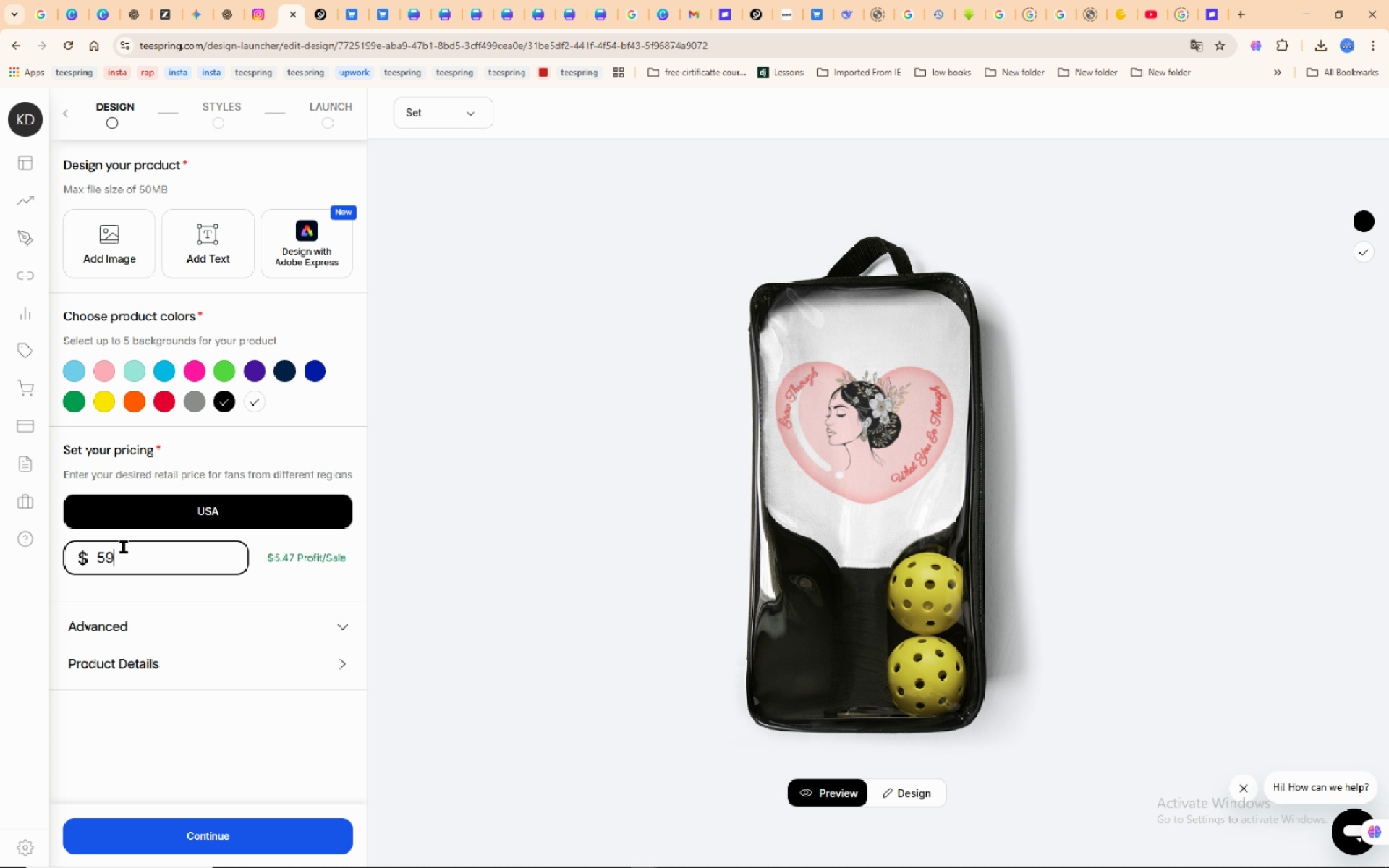 
wait(5.64)
 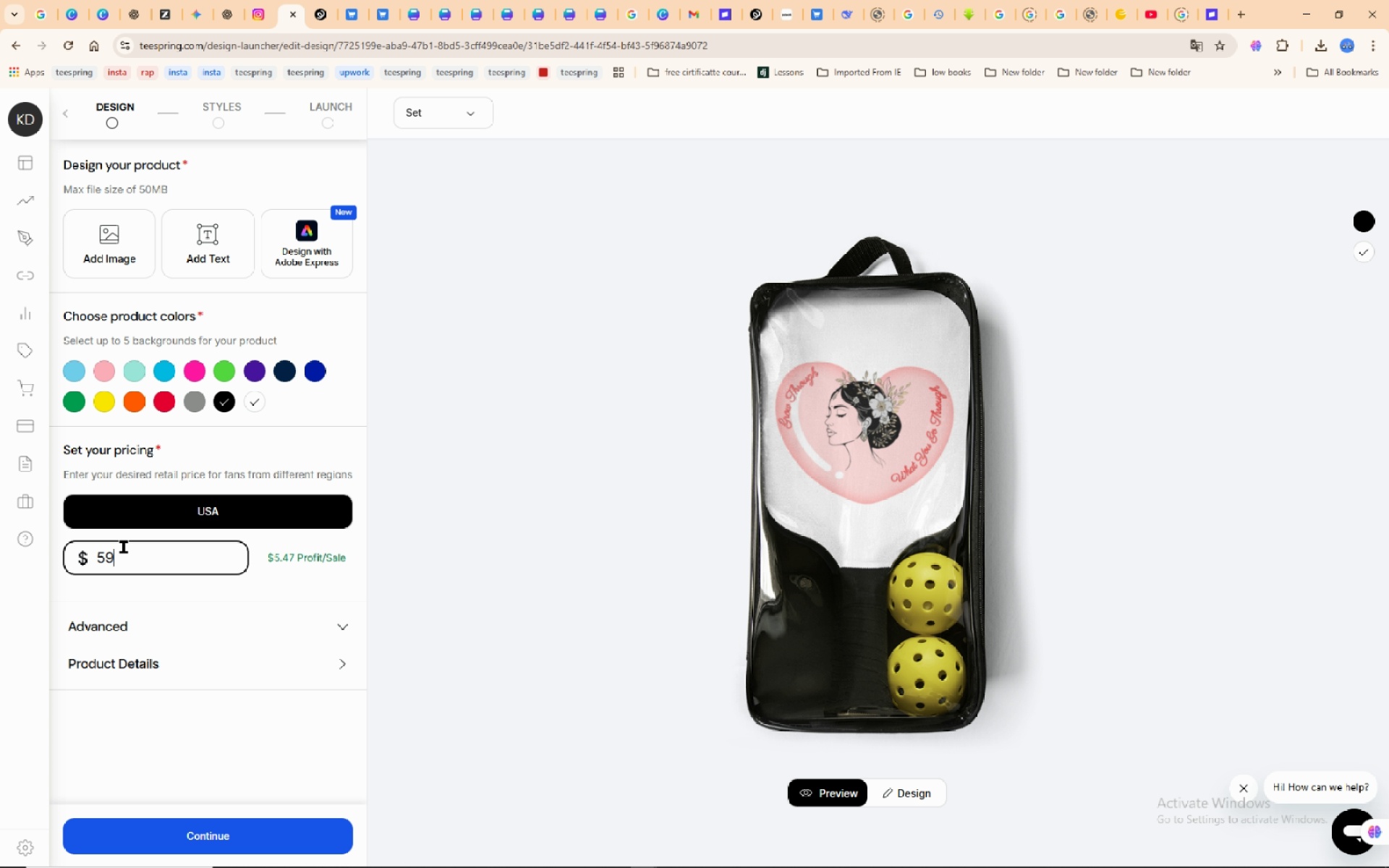 
key(Backspace)
 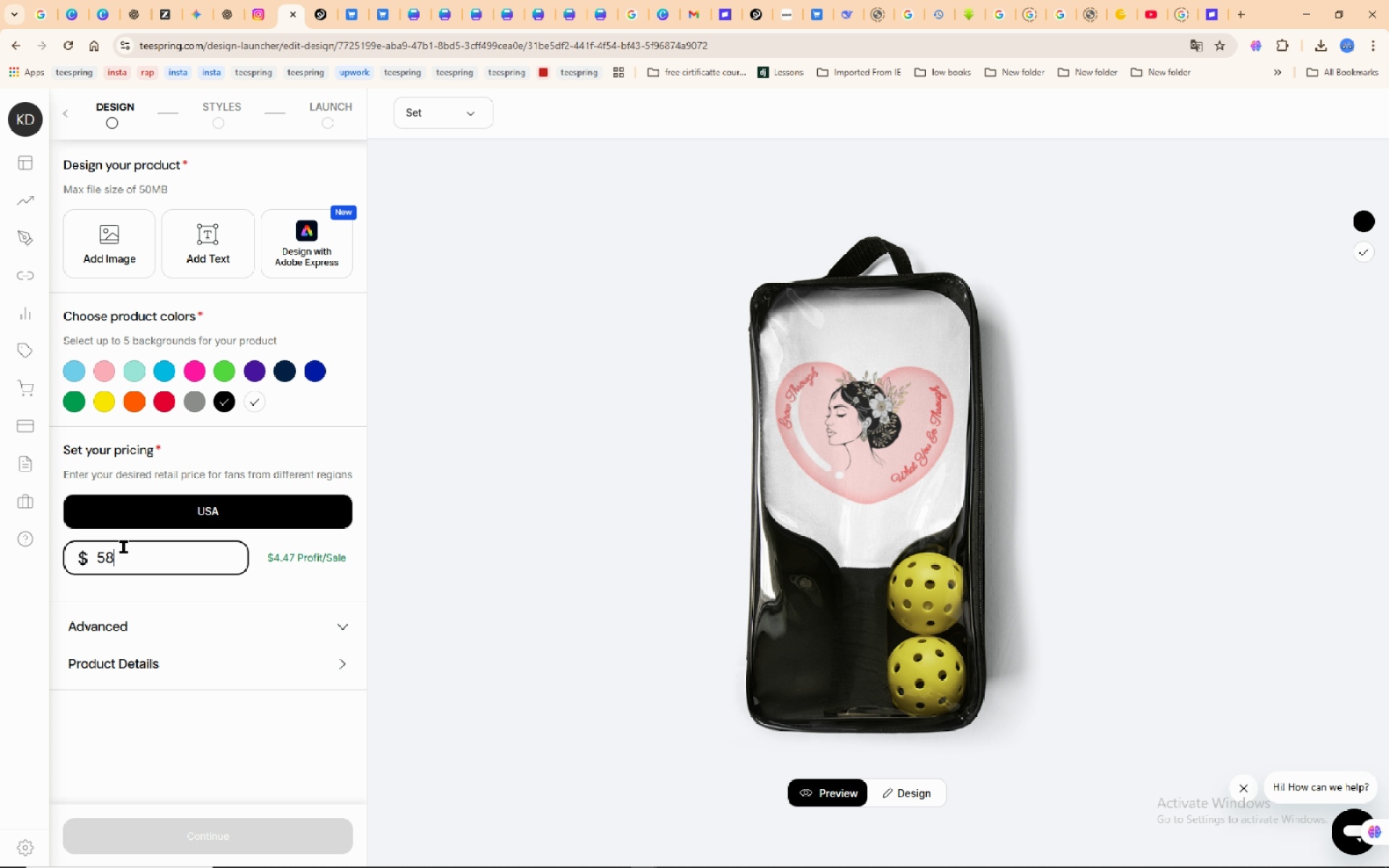 
key(Numpad8)
 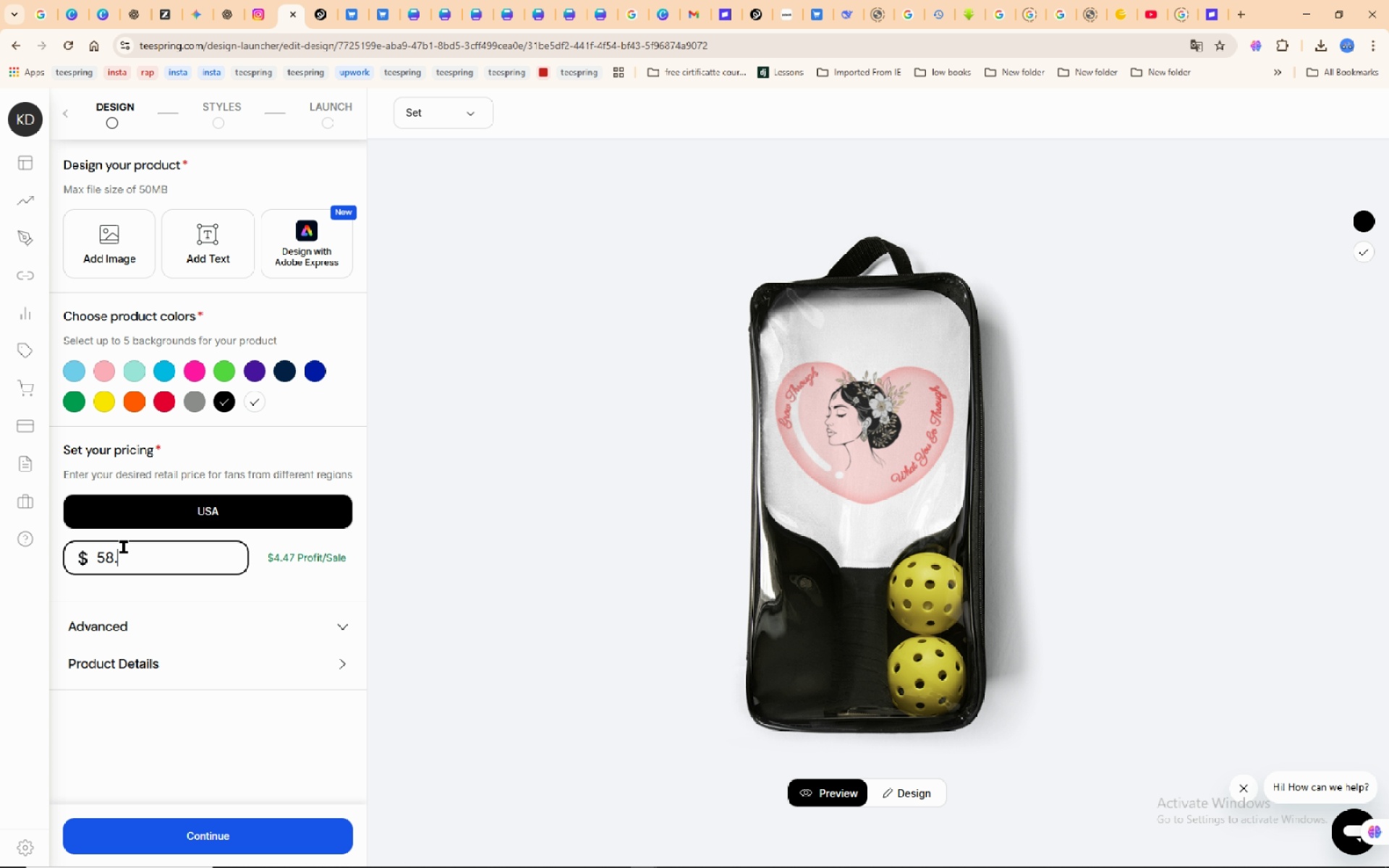 
key(NumpadDecimal)
 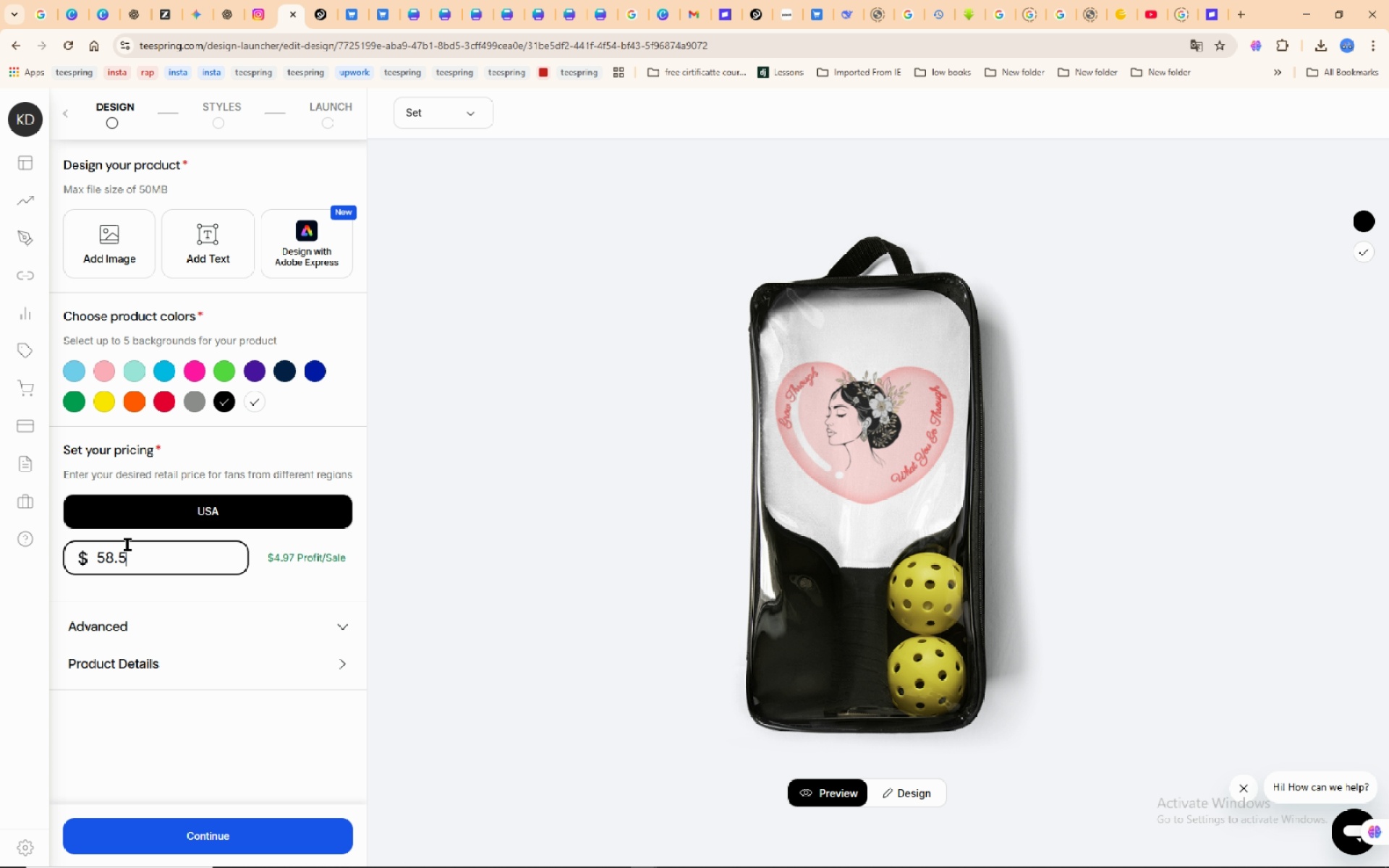 
key(Numpad5)
 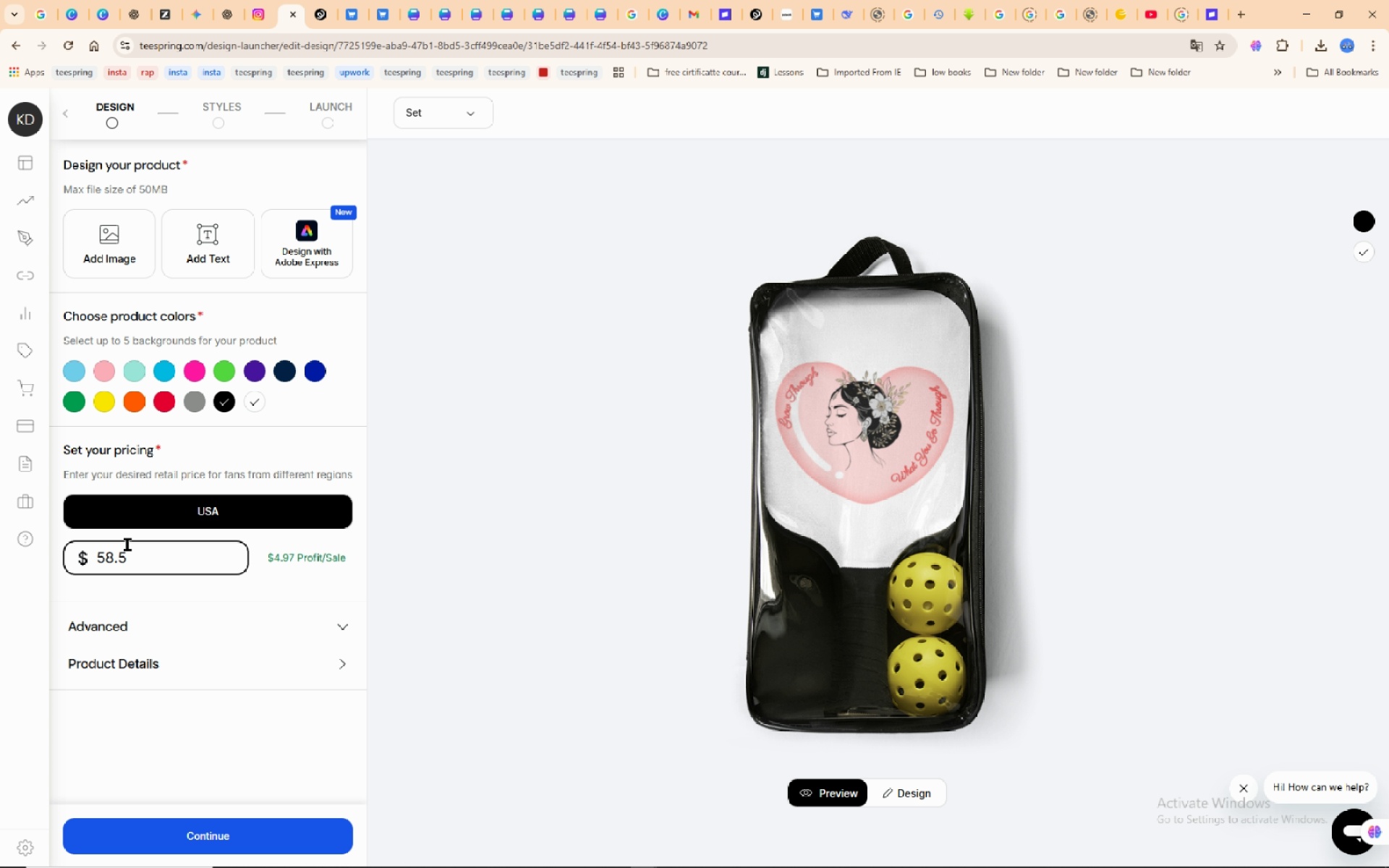 
key(Backspace)
 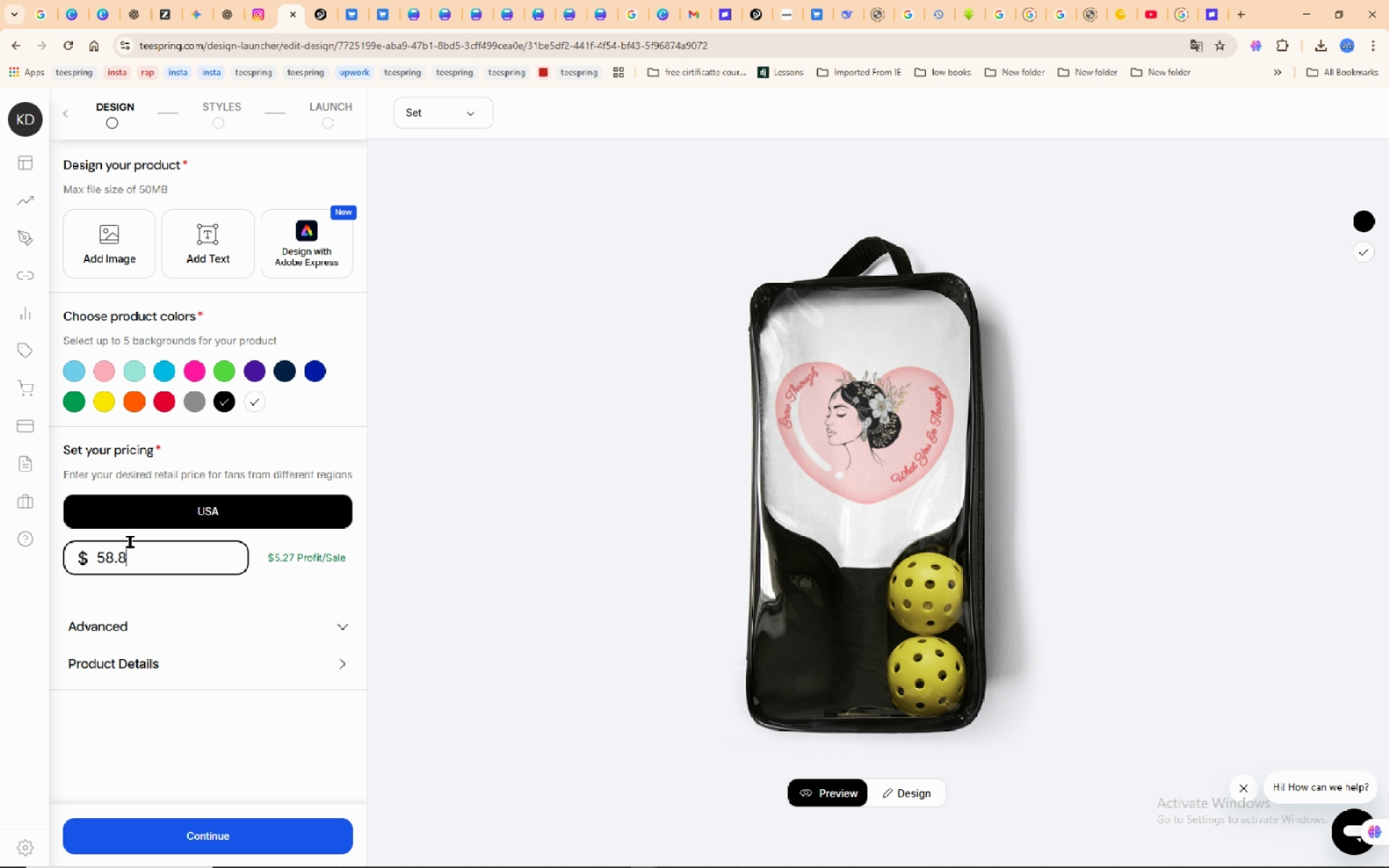 
key(Numpad8)
 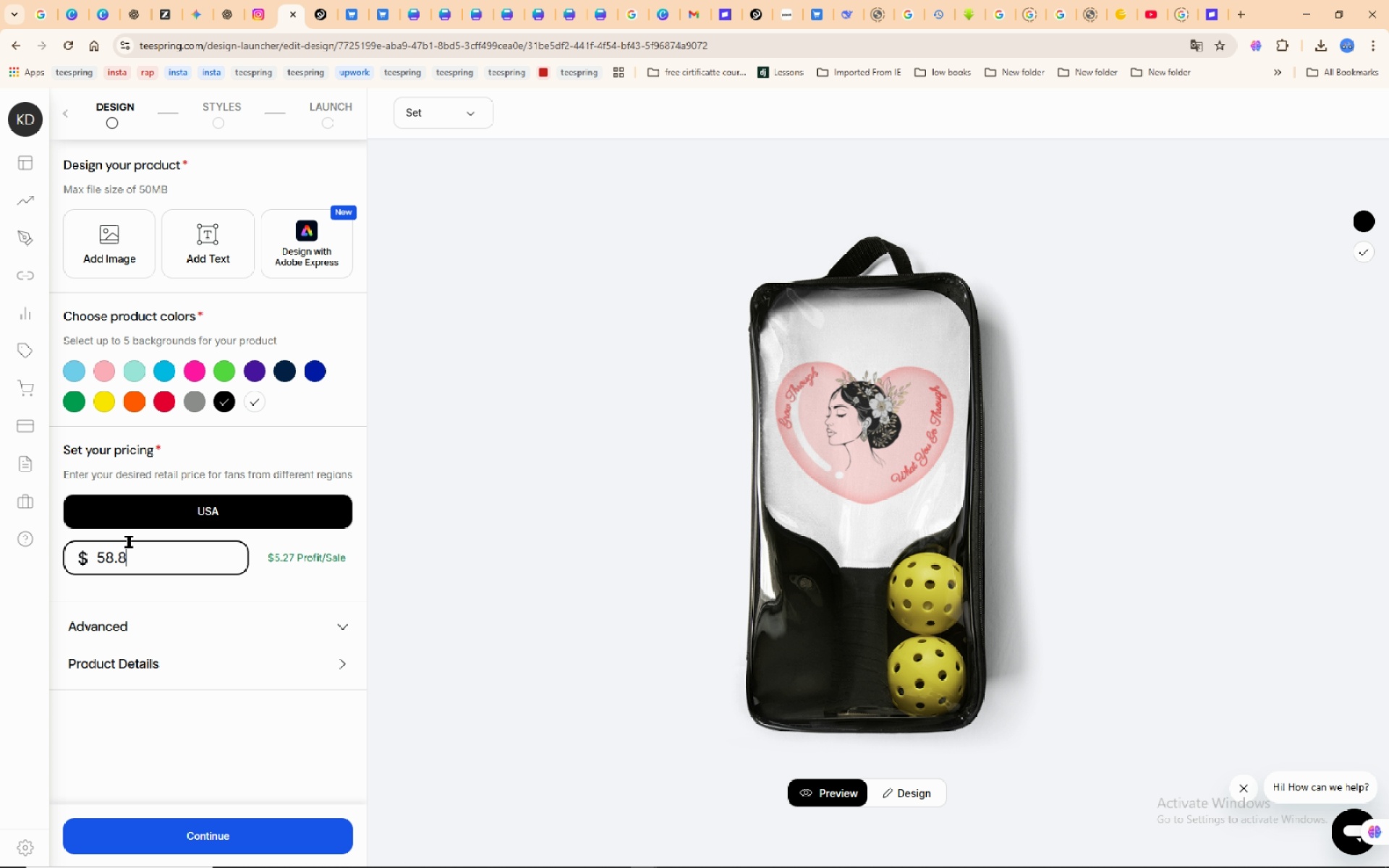 
key(Backspace)
 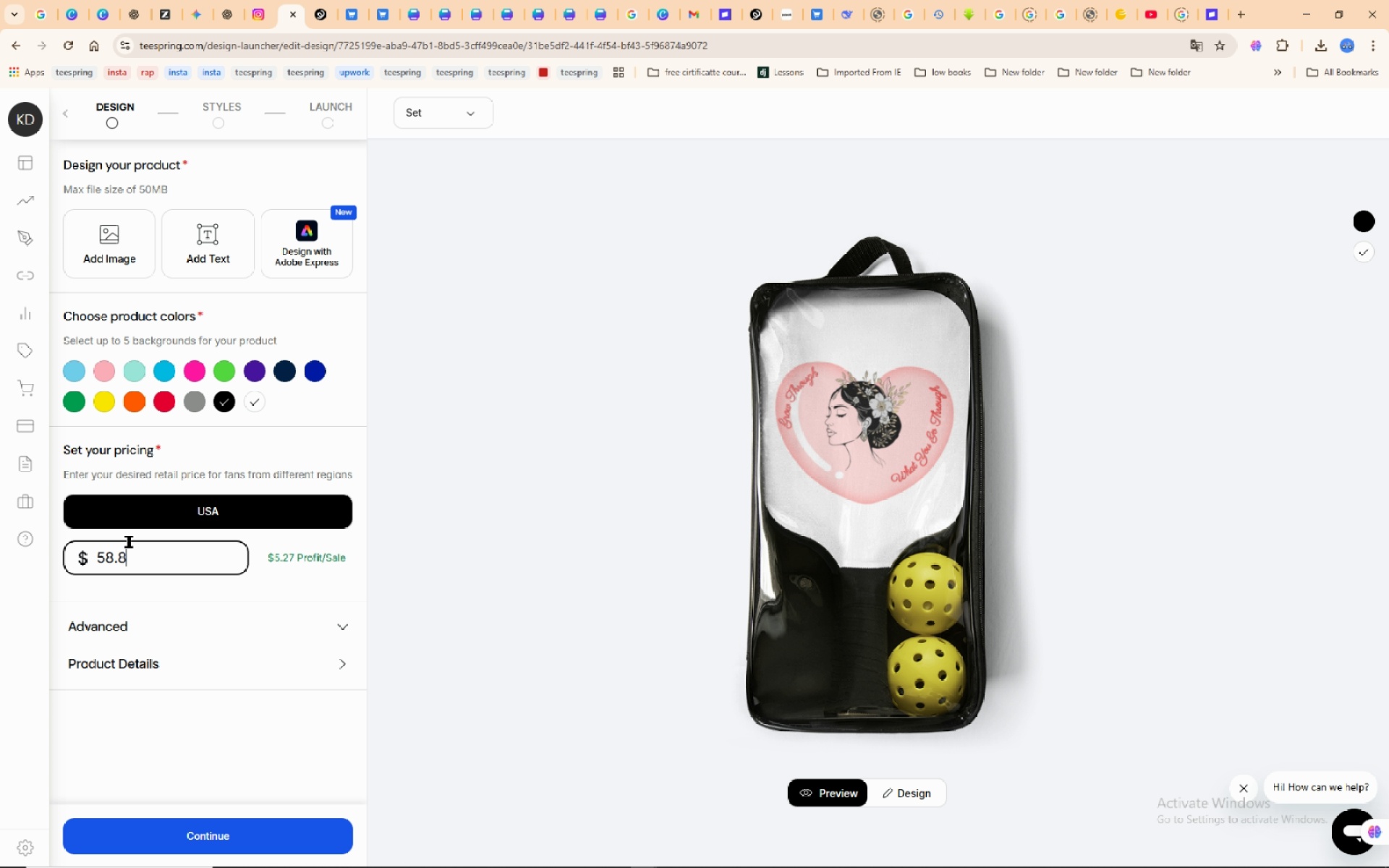 
key(Numpad7)
 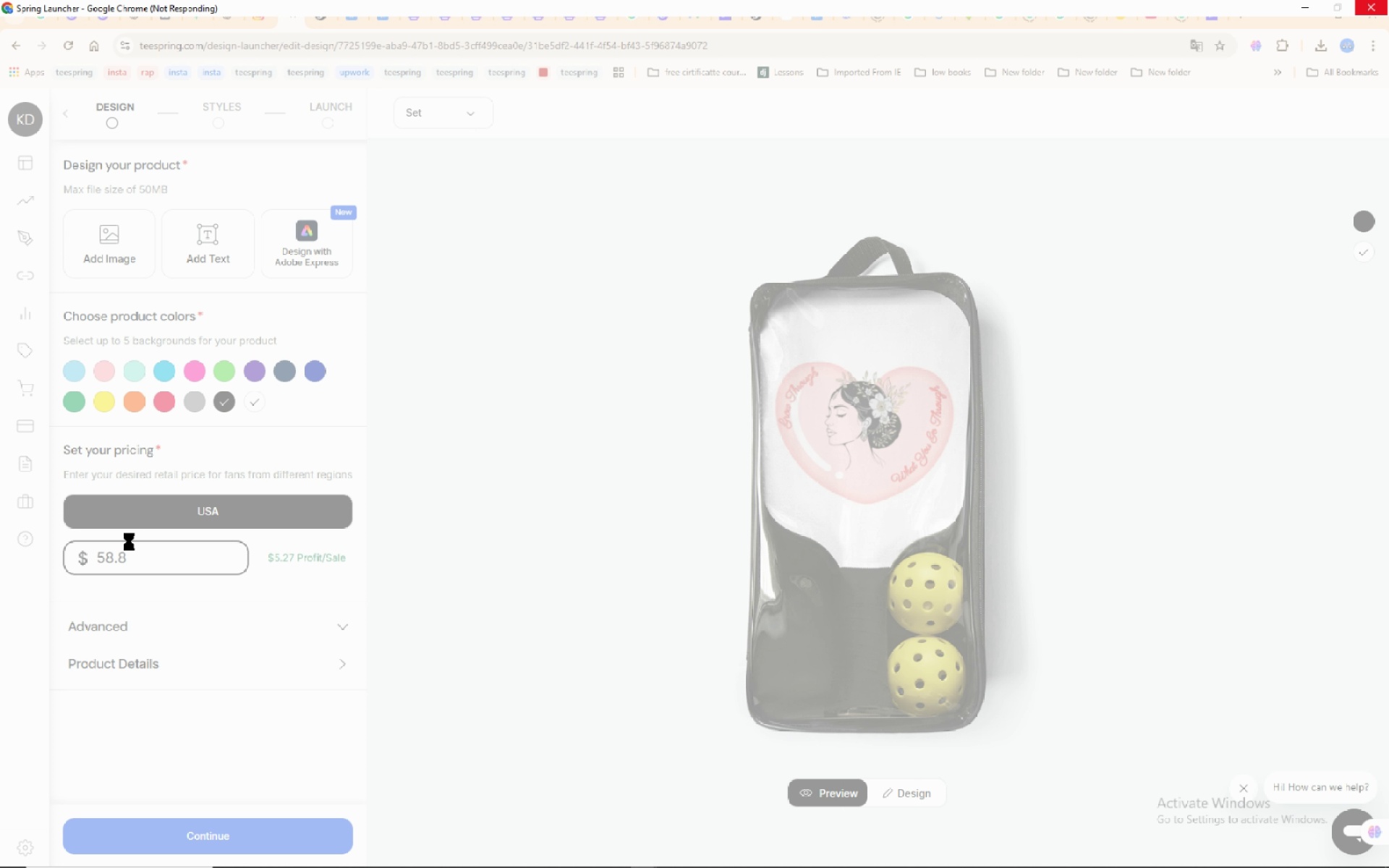 
wait(8.87)
 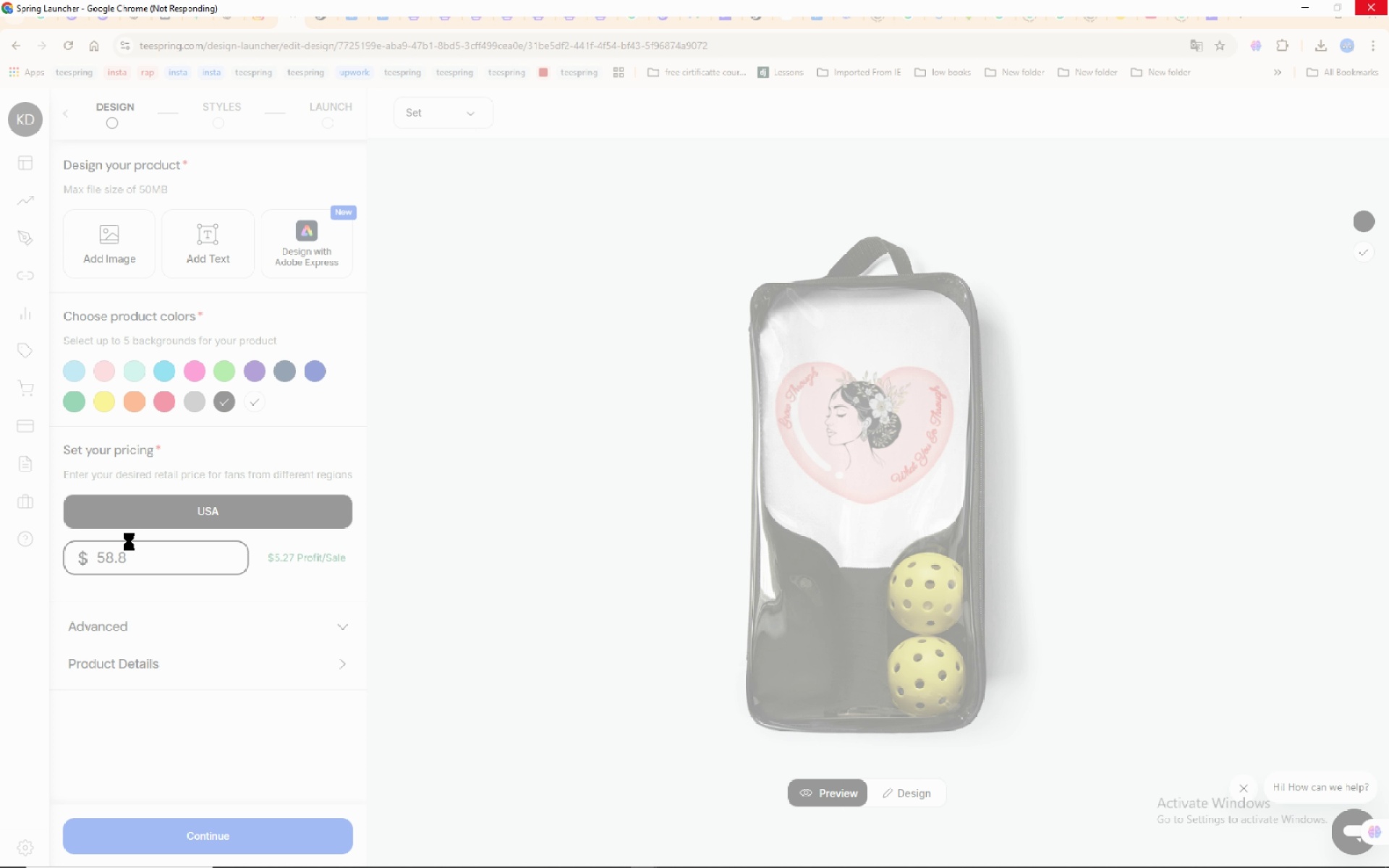 
left_click([154, 557])
 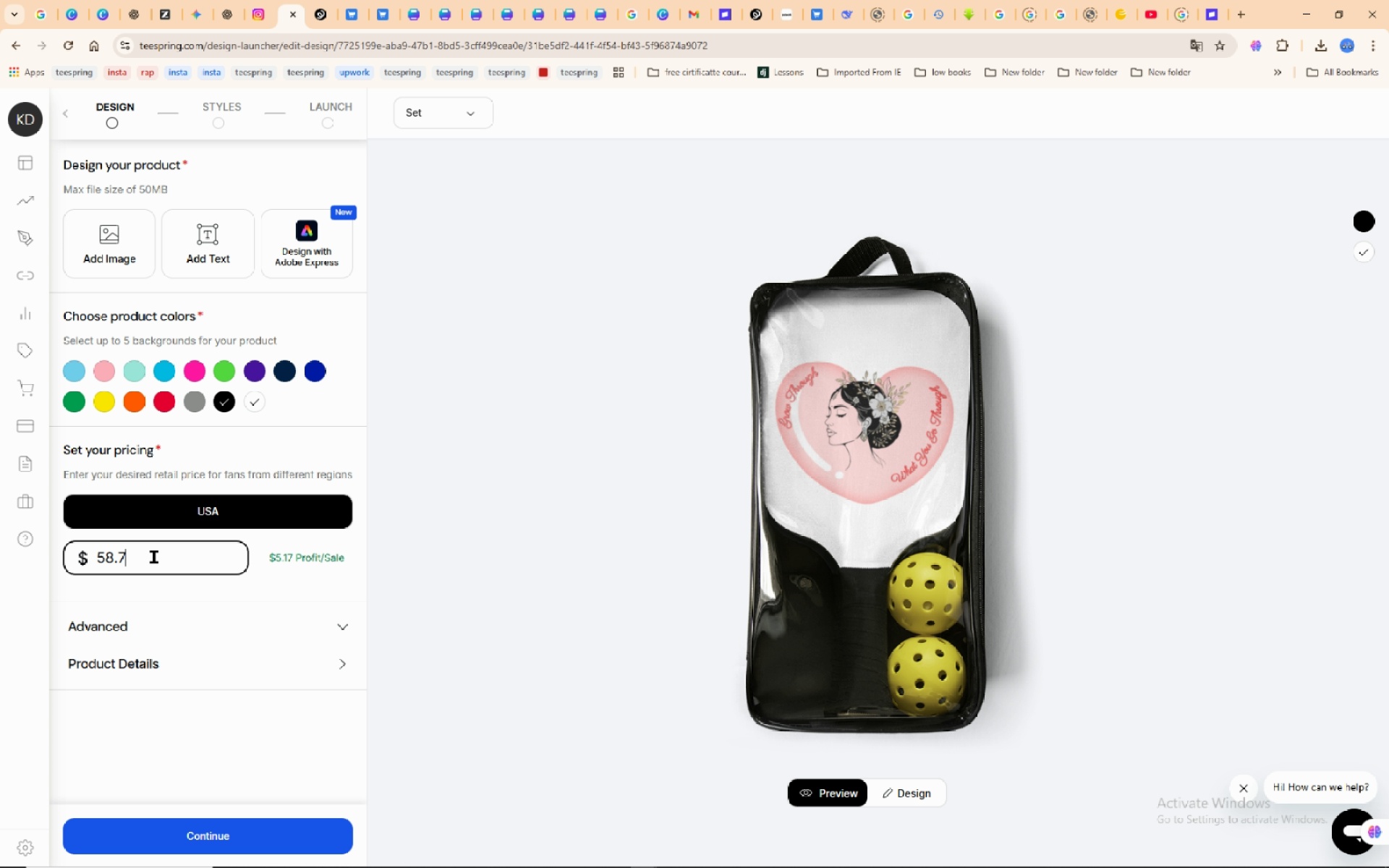 
key(Backspace)
 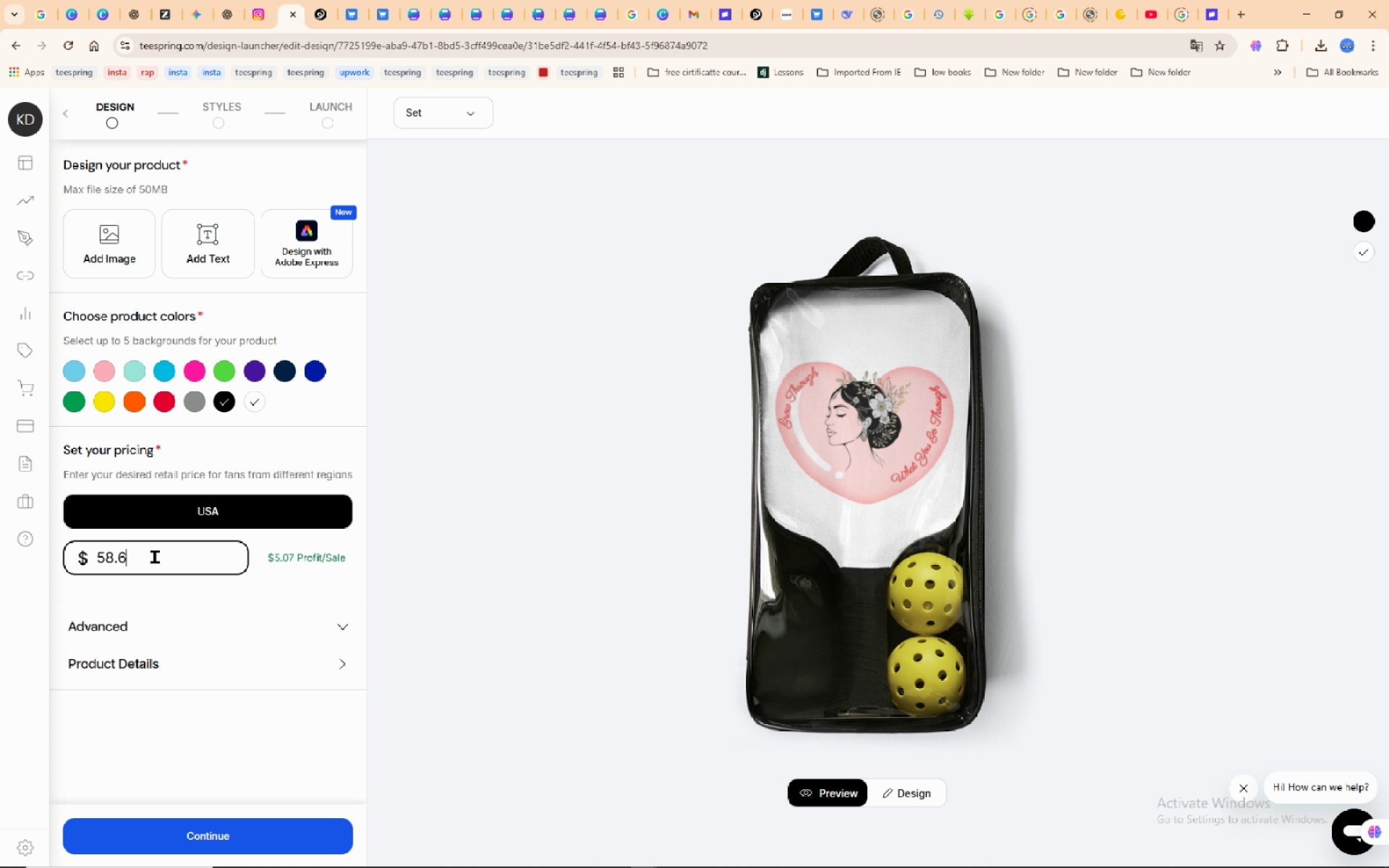 
key(Numpad6)
 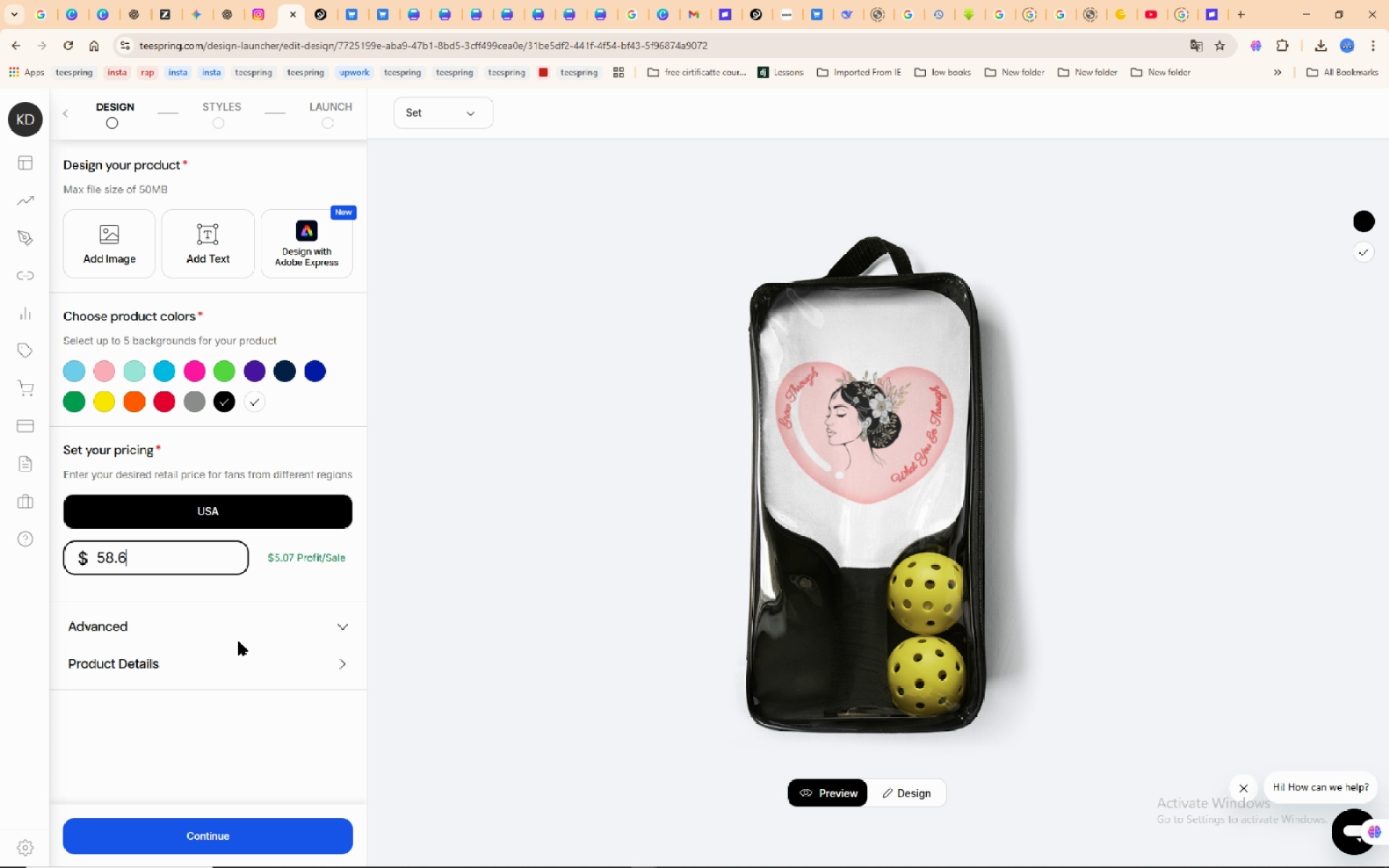 
left_click([245, 629])
 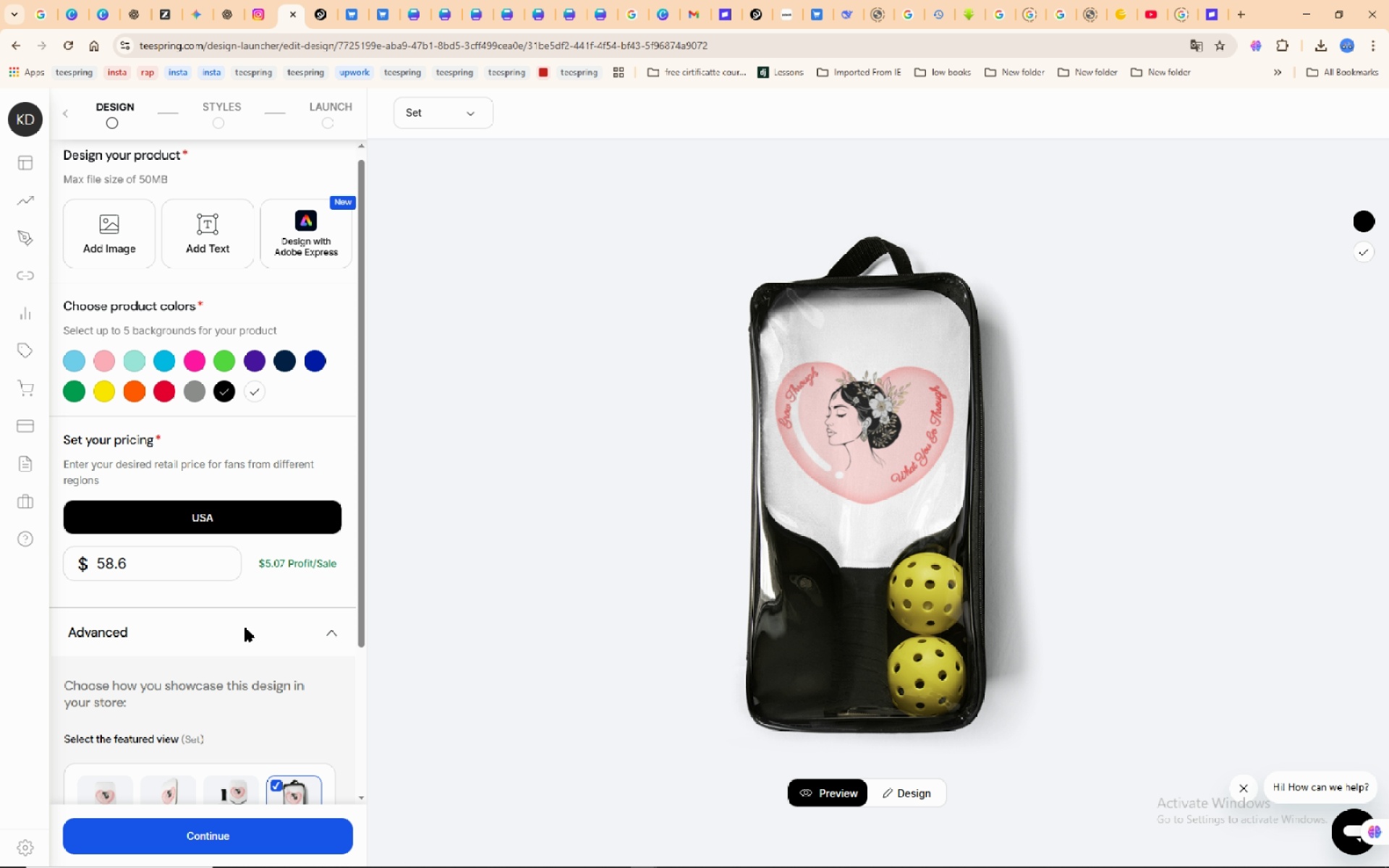 
scroll: coordinate [239, 629], scroll_direction: down, amount: 4.0
 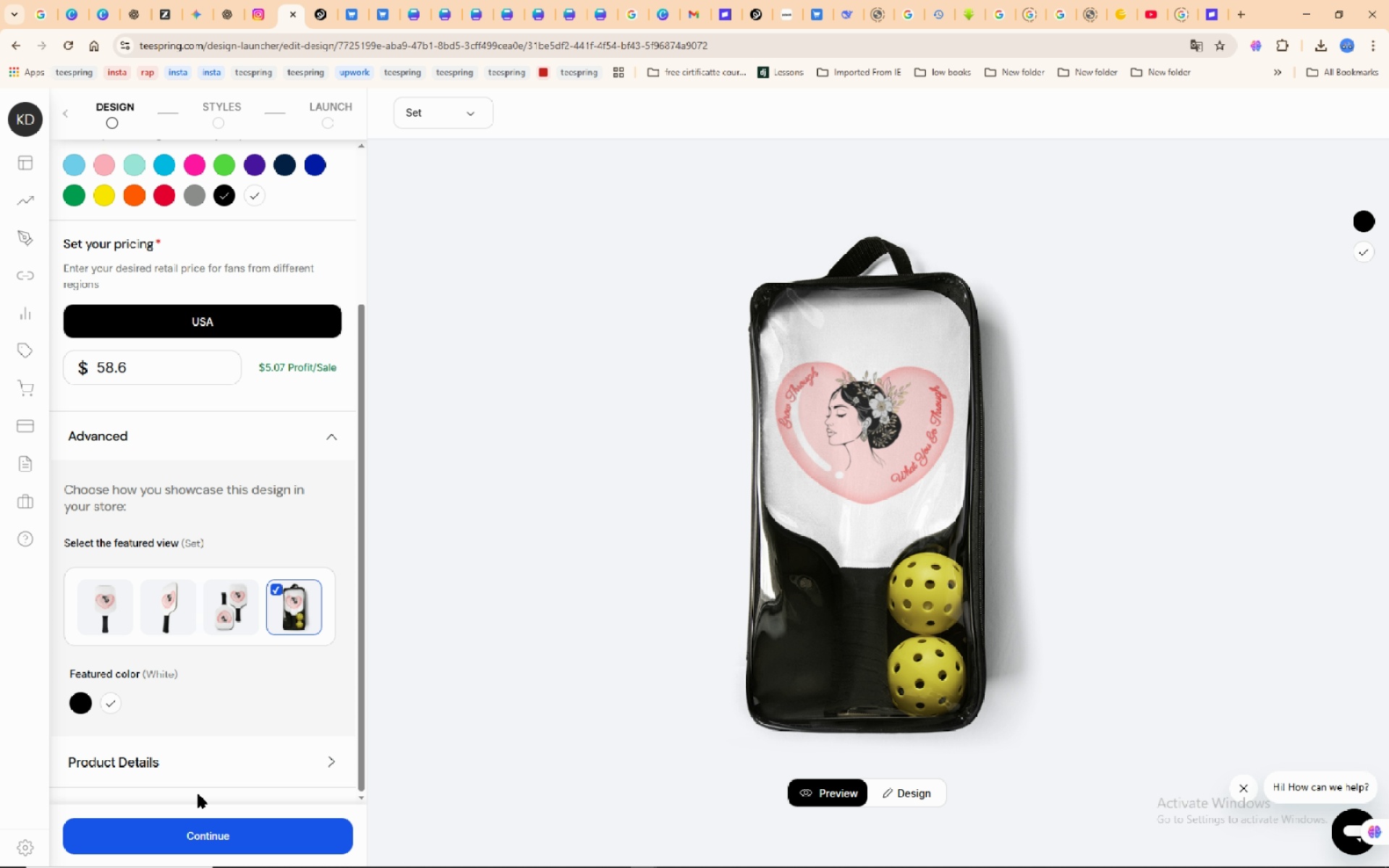 
scroll: coordinate [256, 312], scroll_direction: up, amount: 4.0
 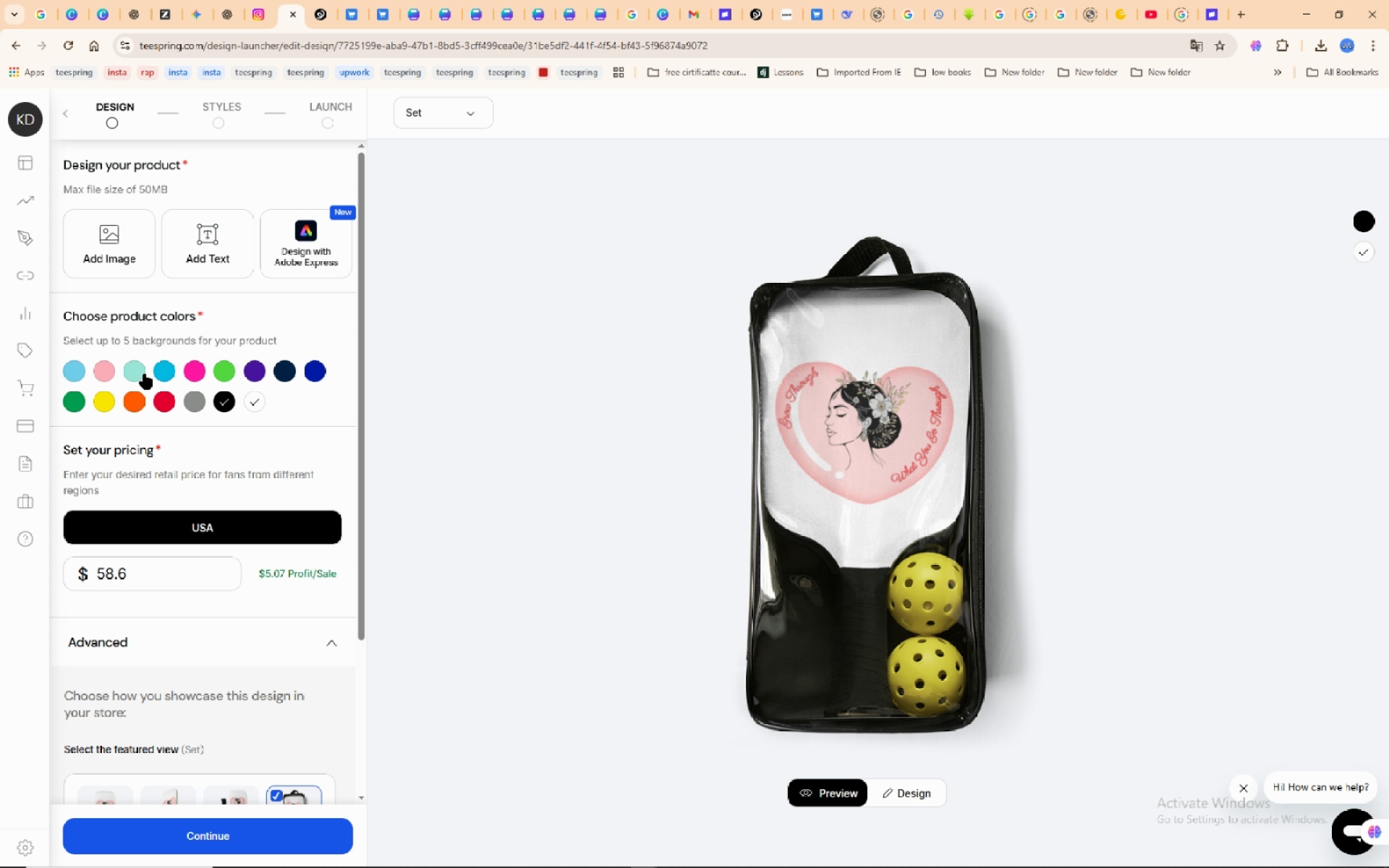 
left_click([111, 367])
 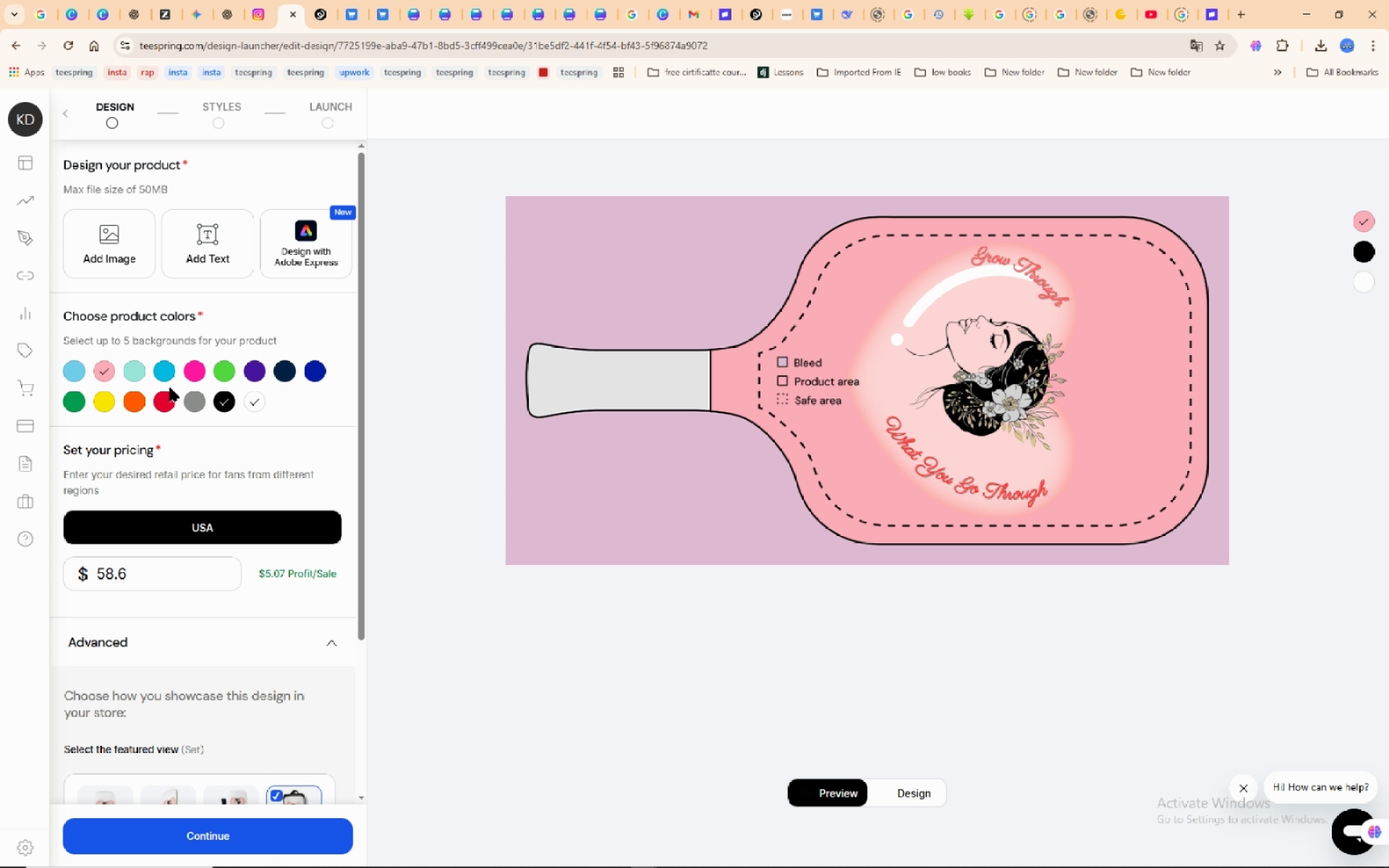 
wait(8.82)
 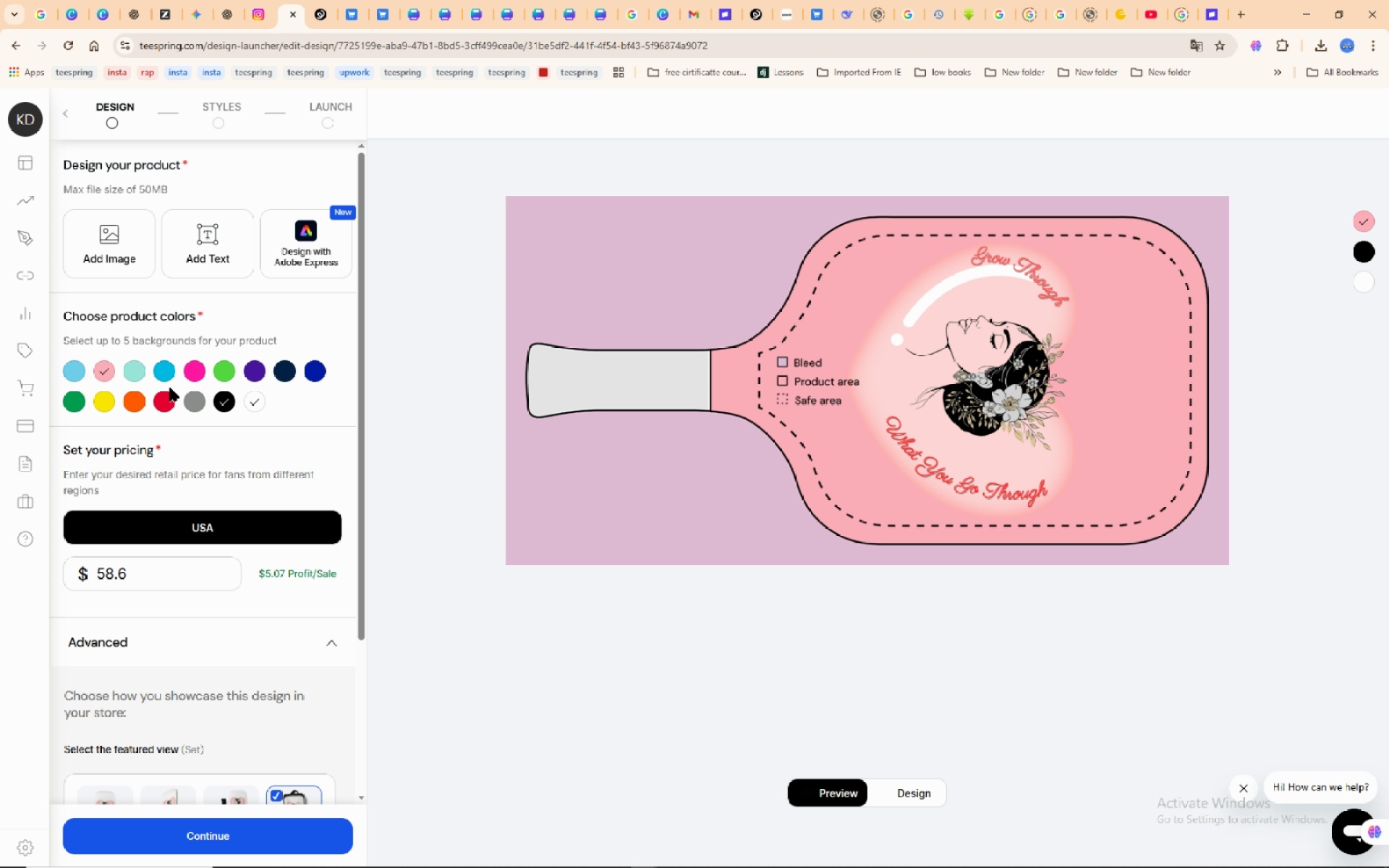 
left_click([80, 402])
 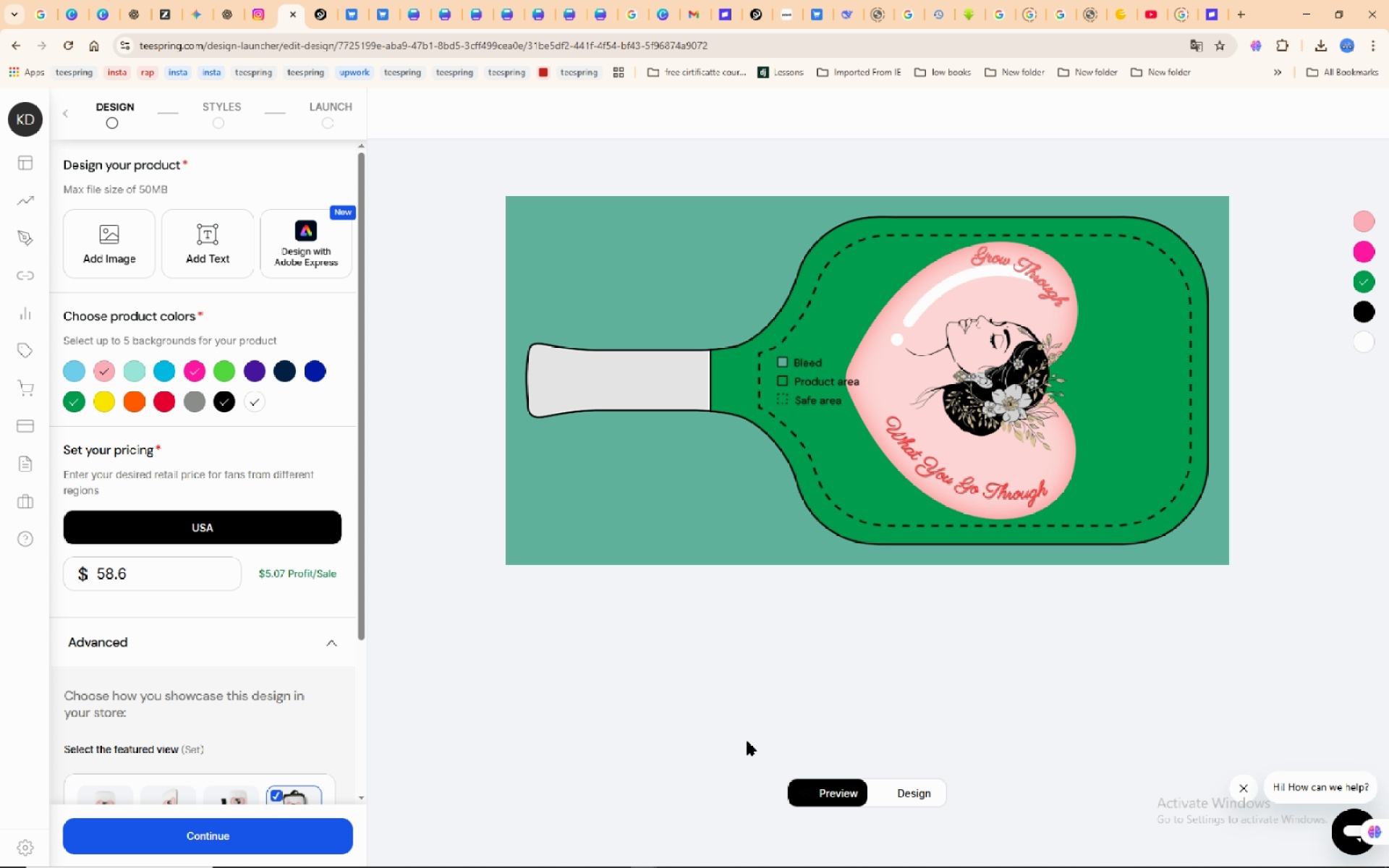 
left_click([813, 790])
 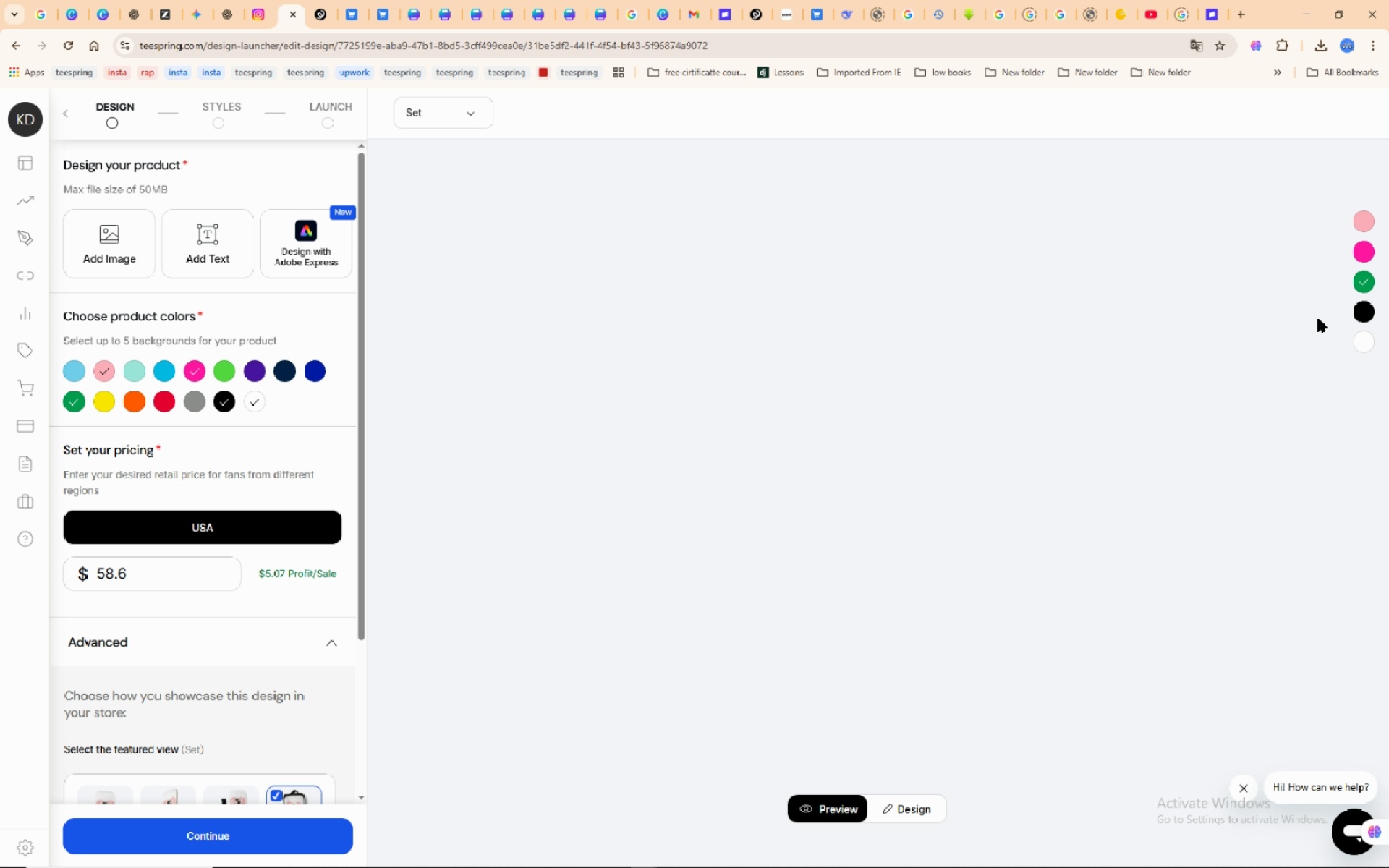 
wait(9.63)
 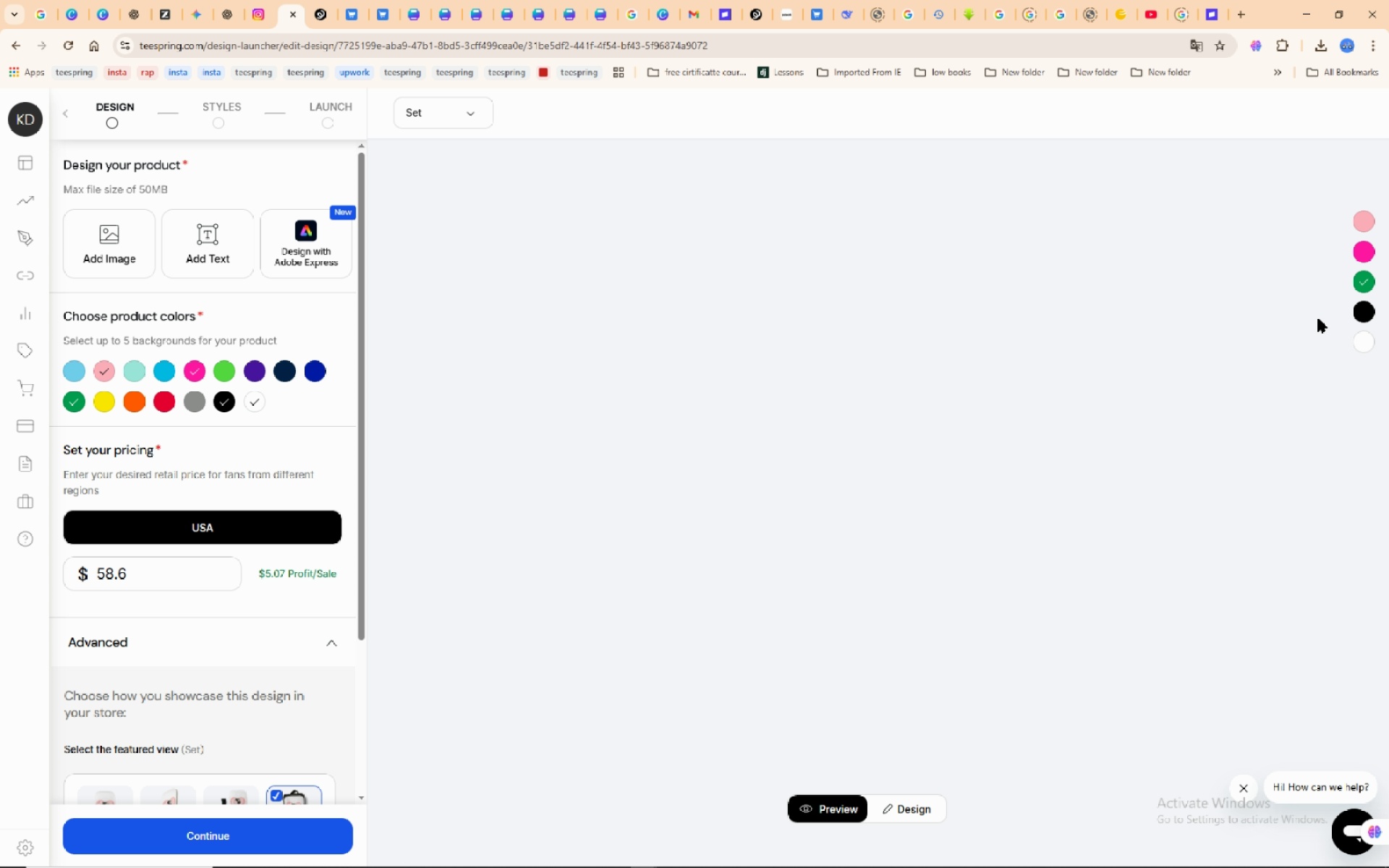 
left_click([1362, 307])
 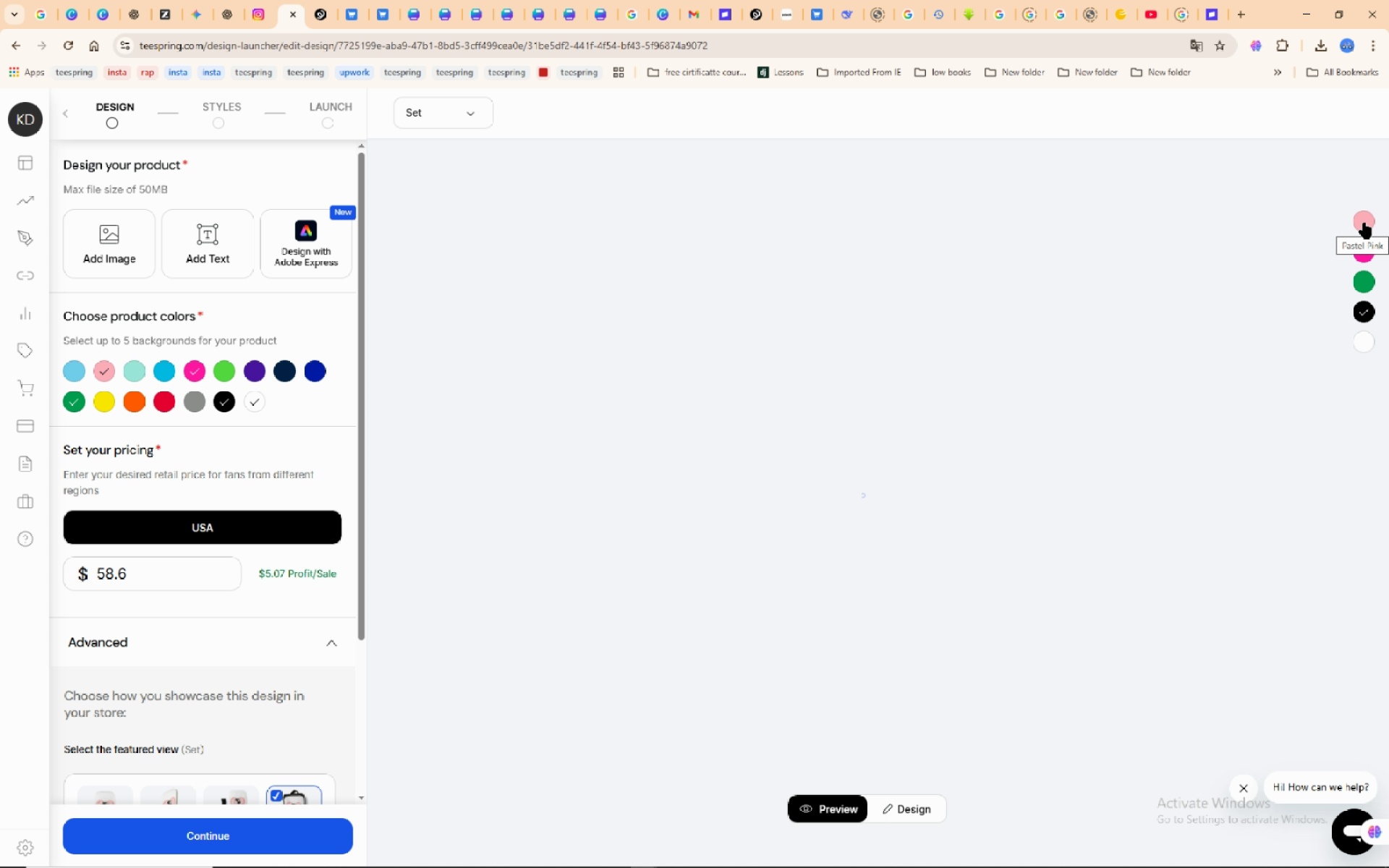 
wait(7.81)
 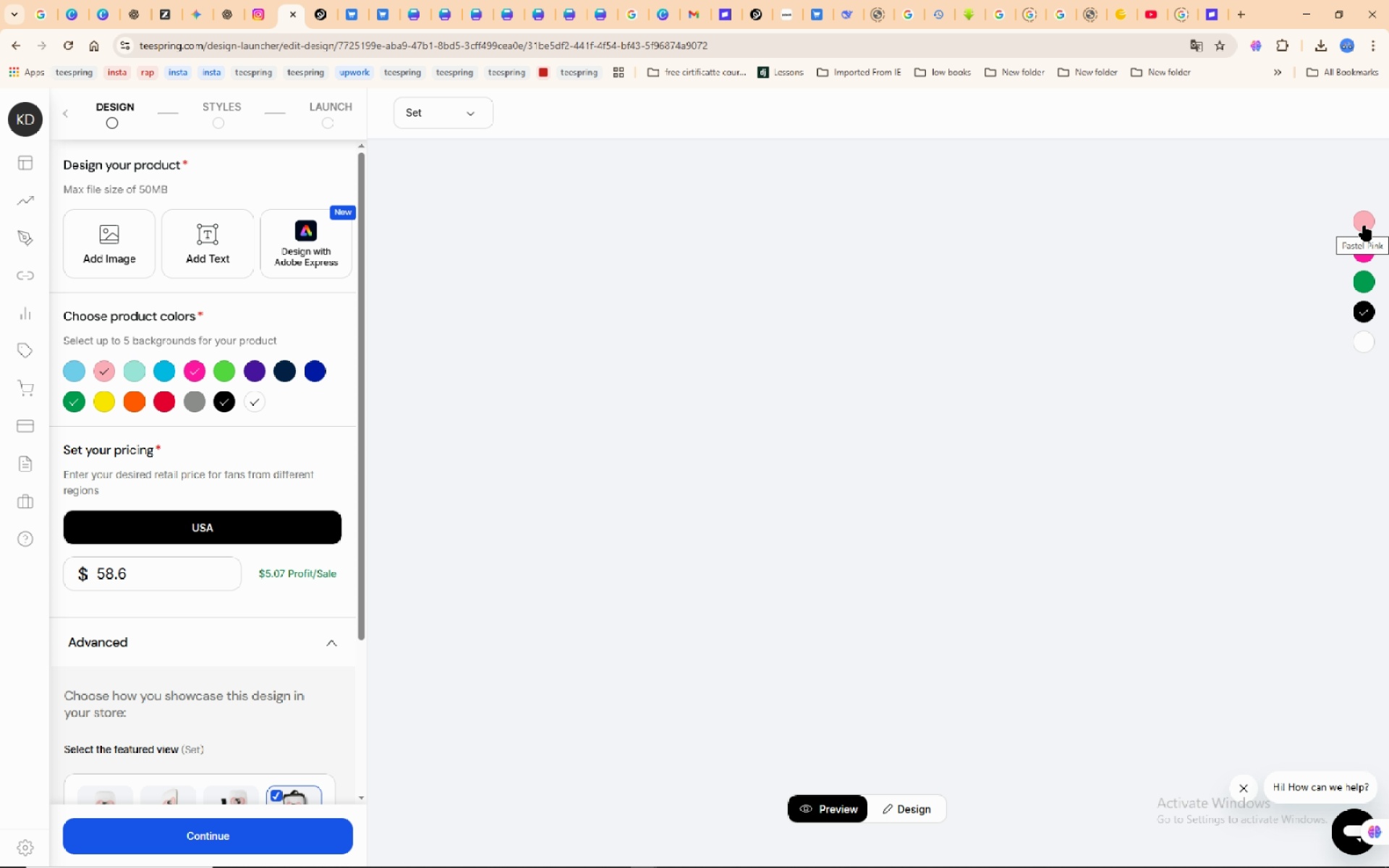 
left_click([1364, 223])
 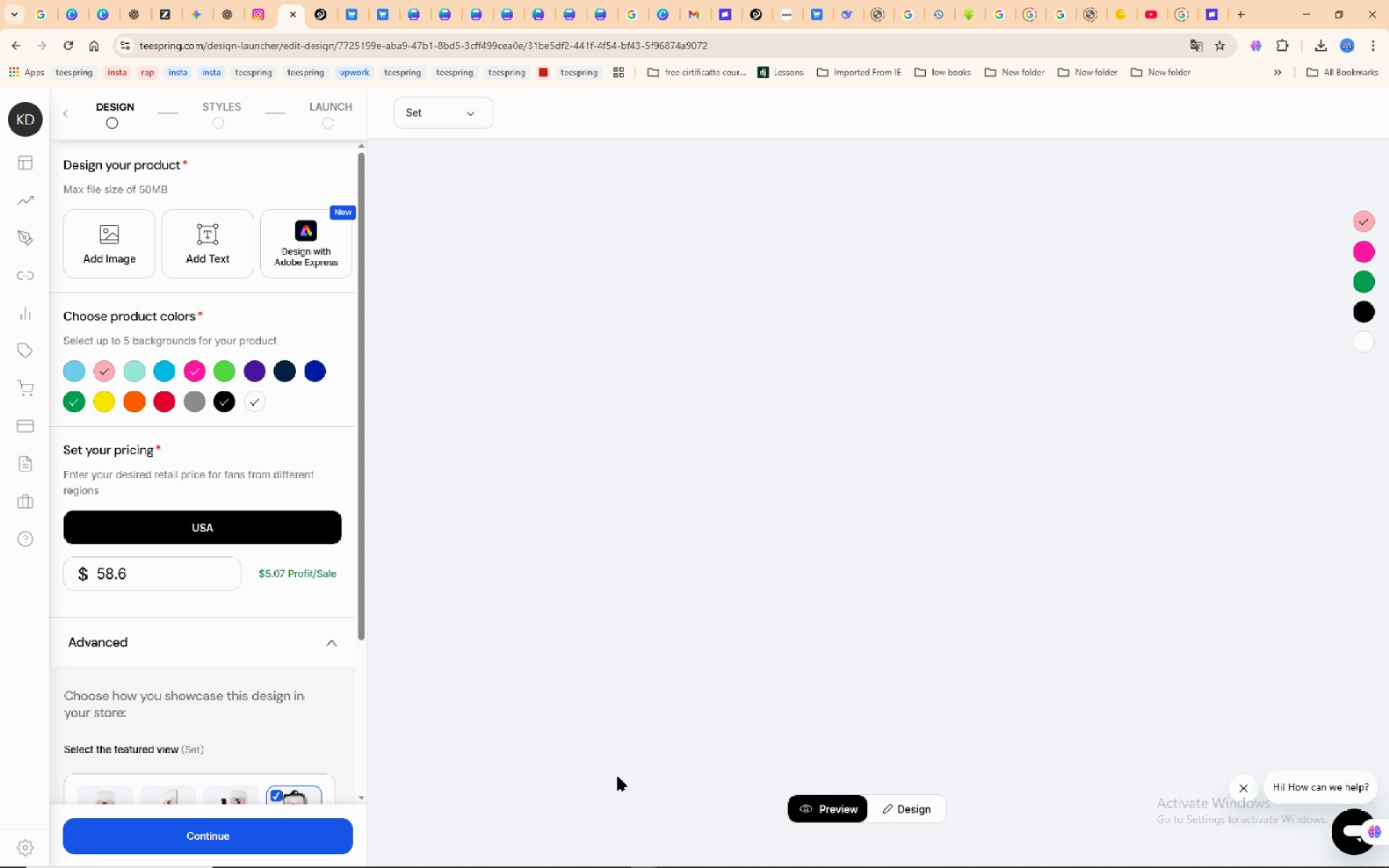 
scroll: coordinate [250, 751], scroll_direction: down, amount: 8.0
 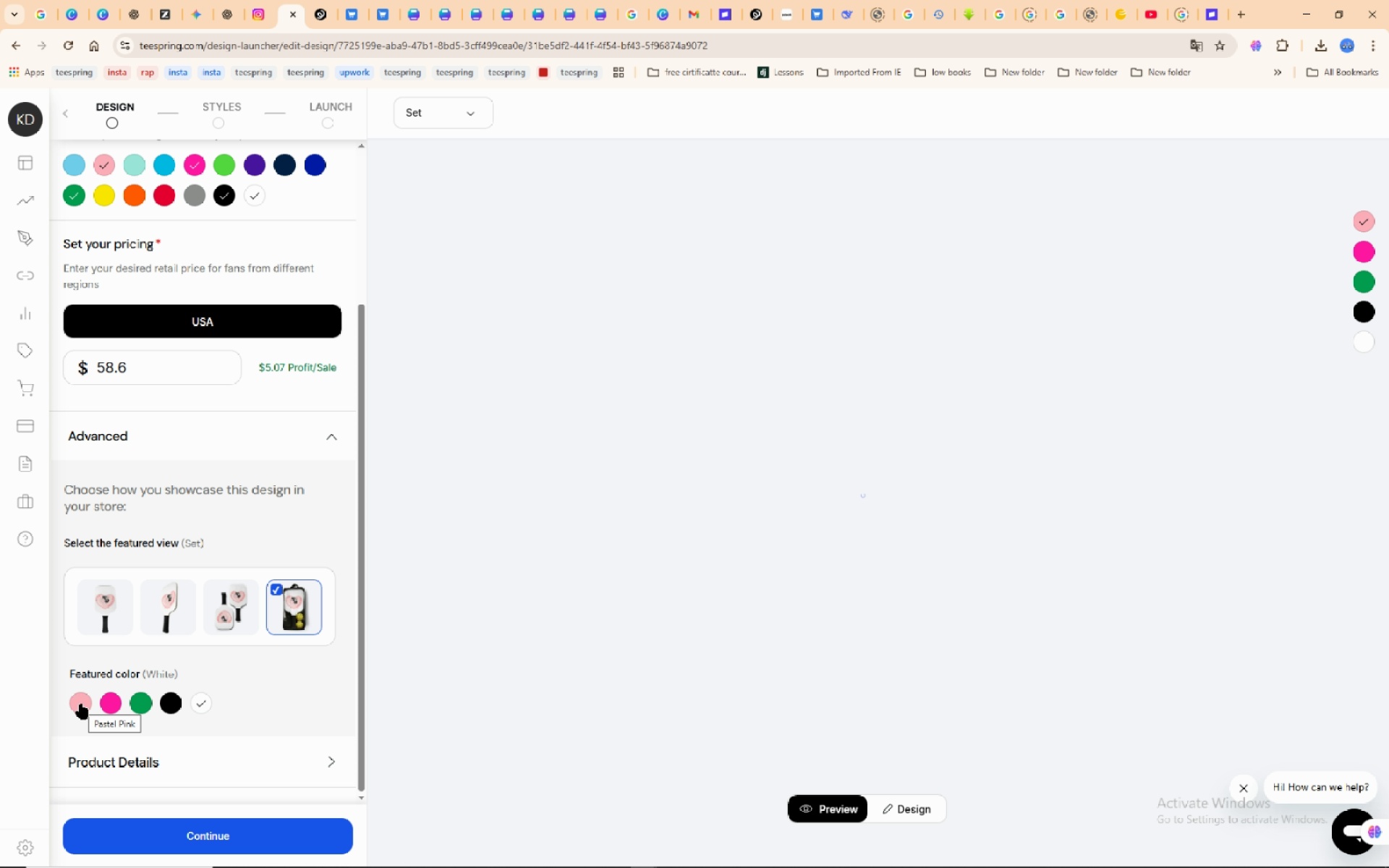 
wait(8.66)
 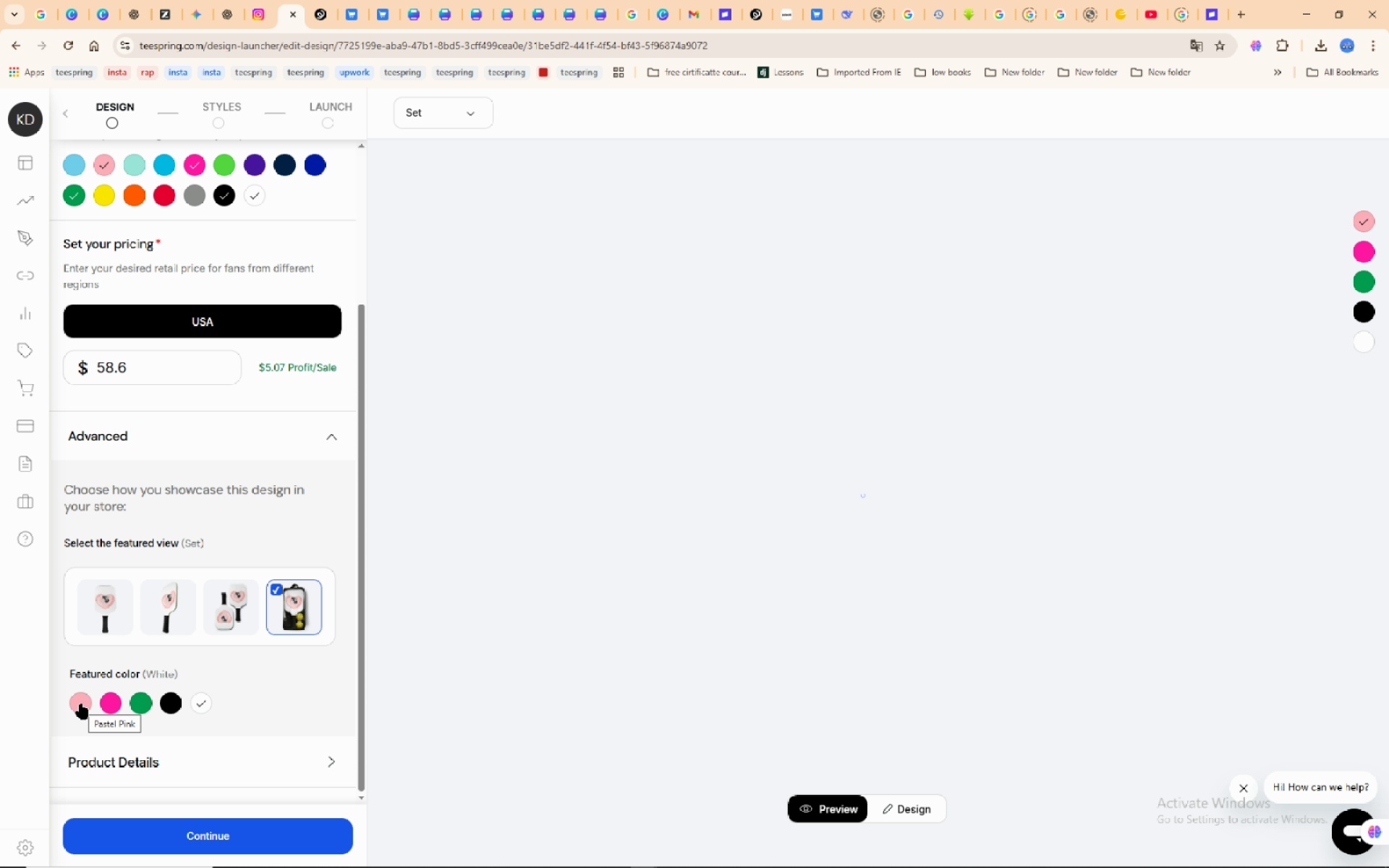 
left_click([107, 702])
 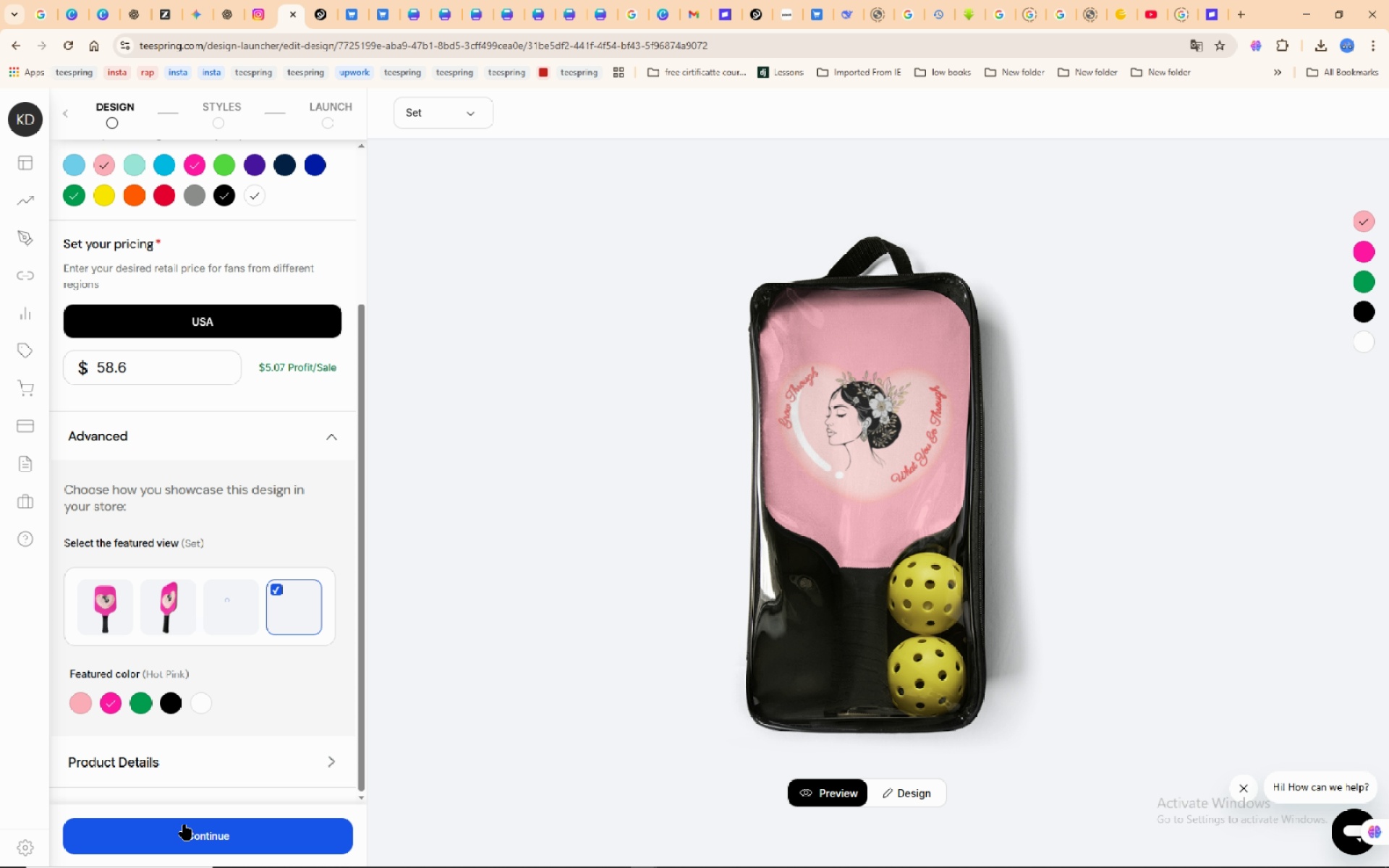 
wait(7.43)
 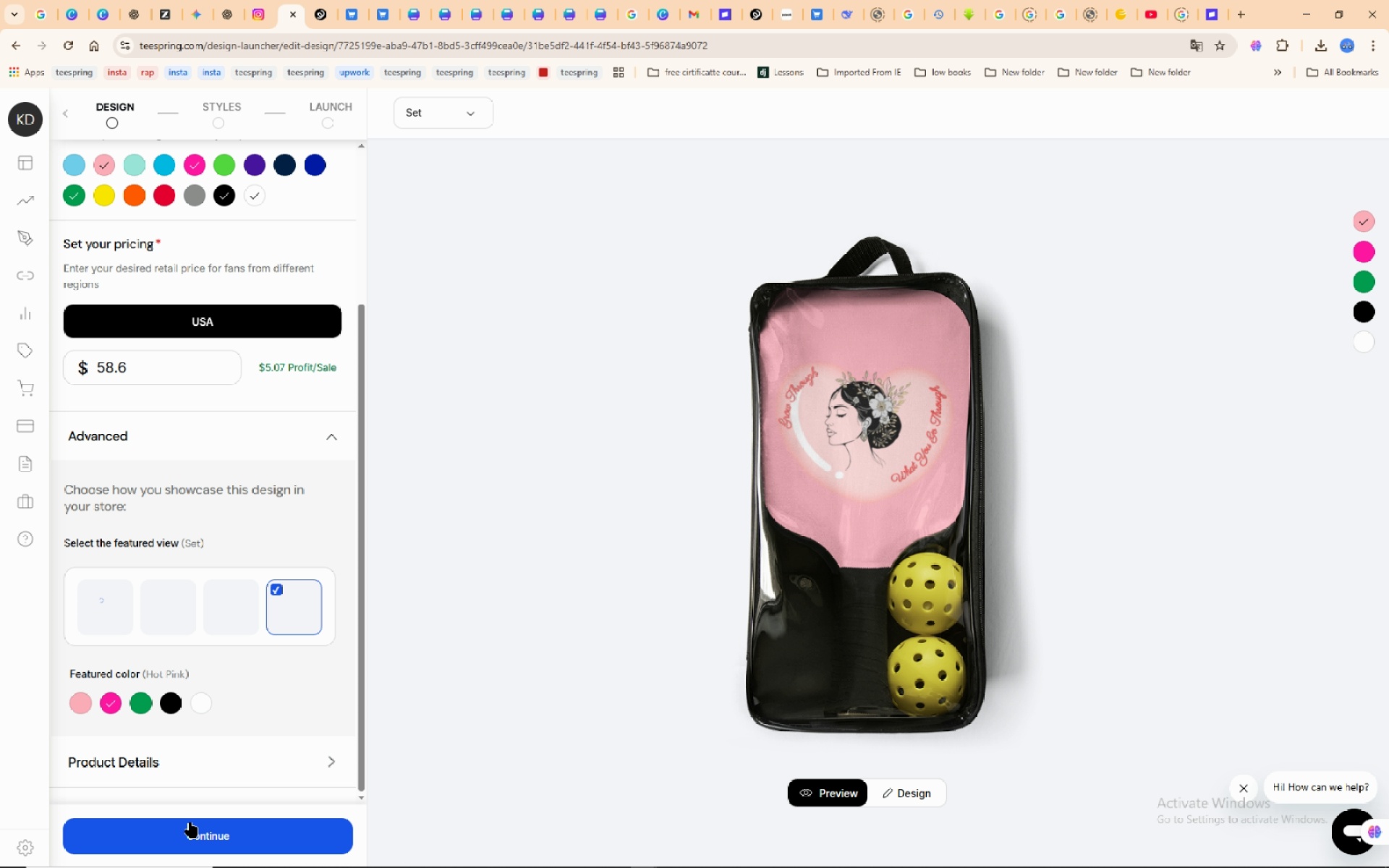 
left_click([184, 825])
 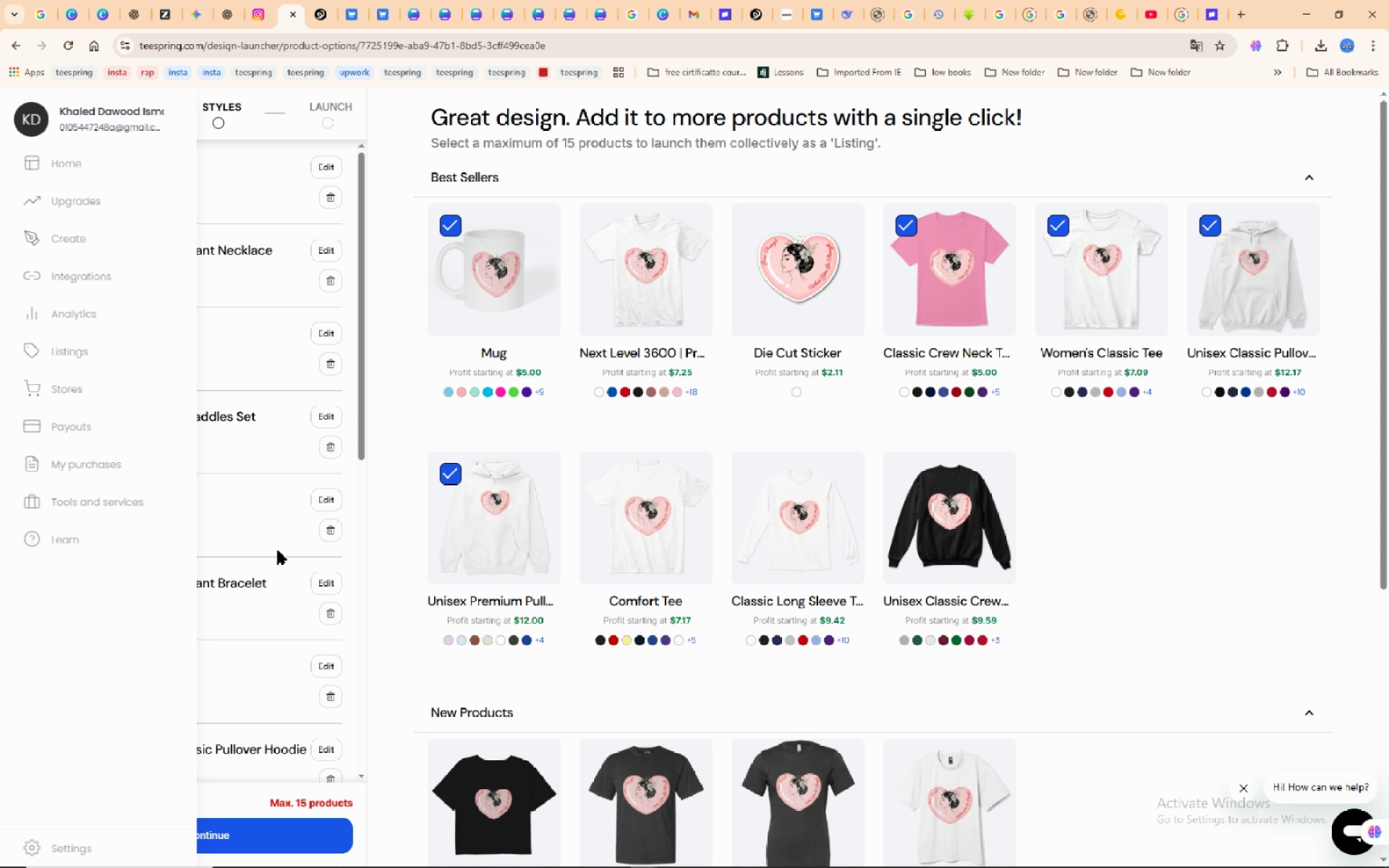 
wait(17.27)
 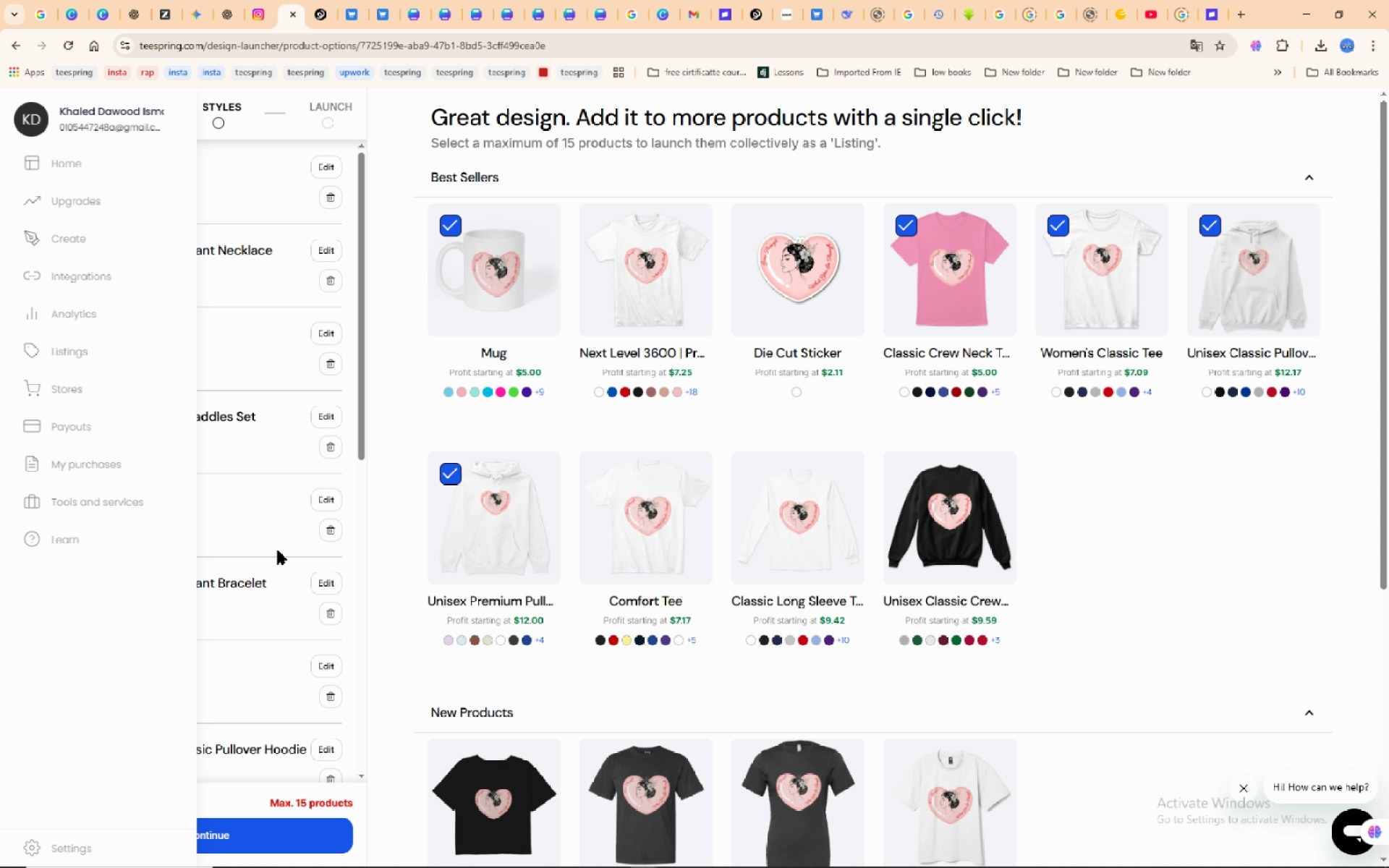 
left_click([337, 496])
 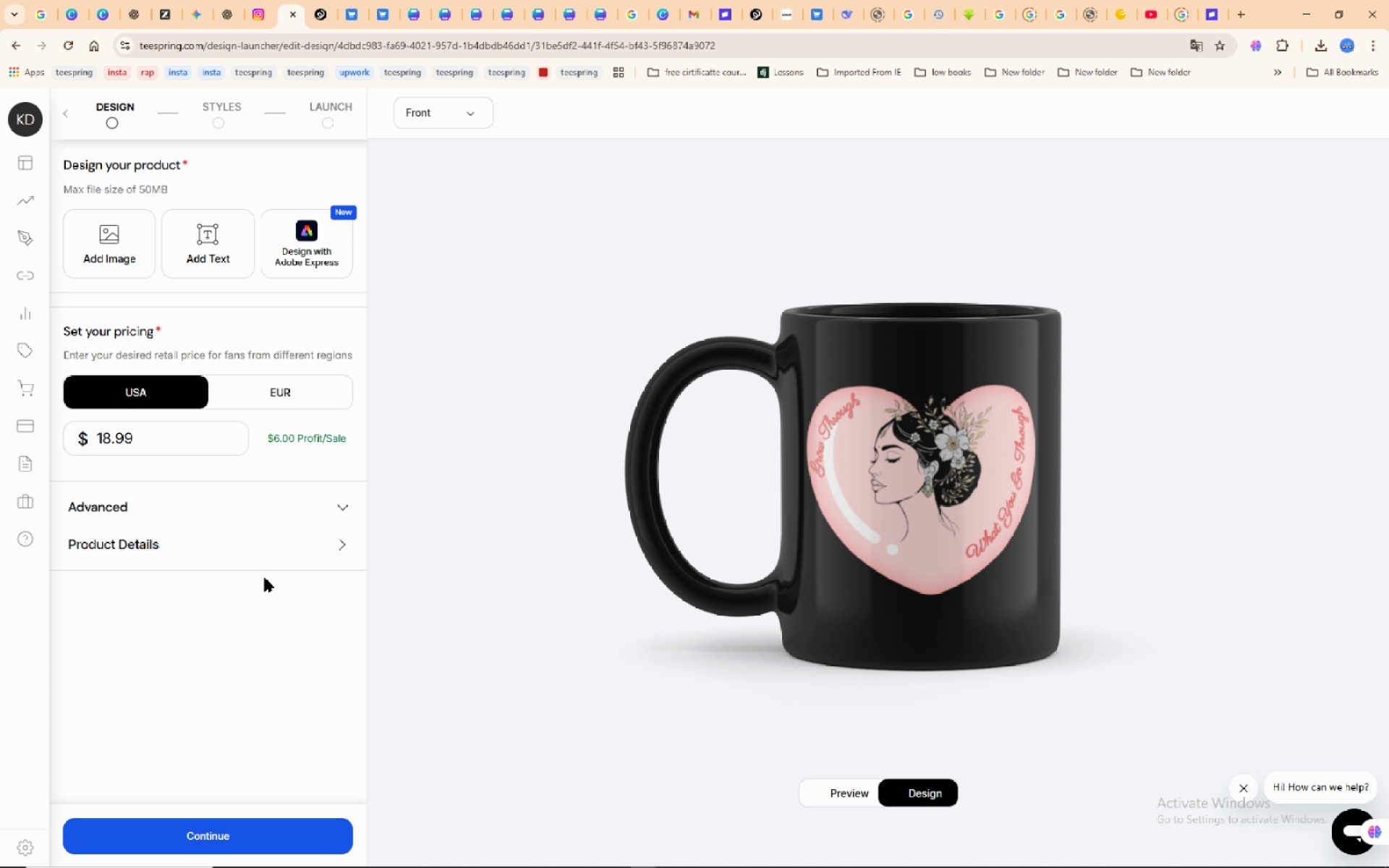 
wait(6.53)
 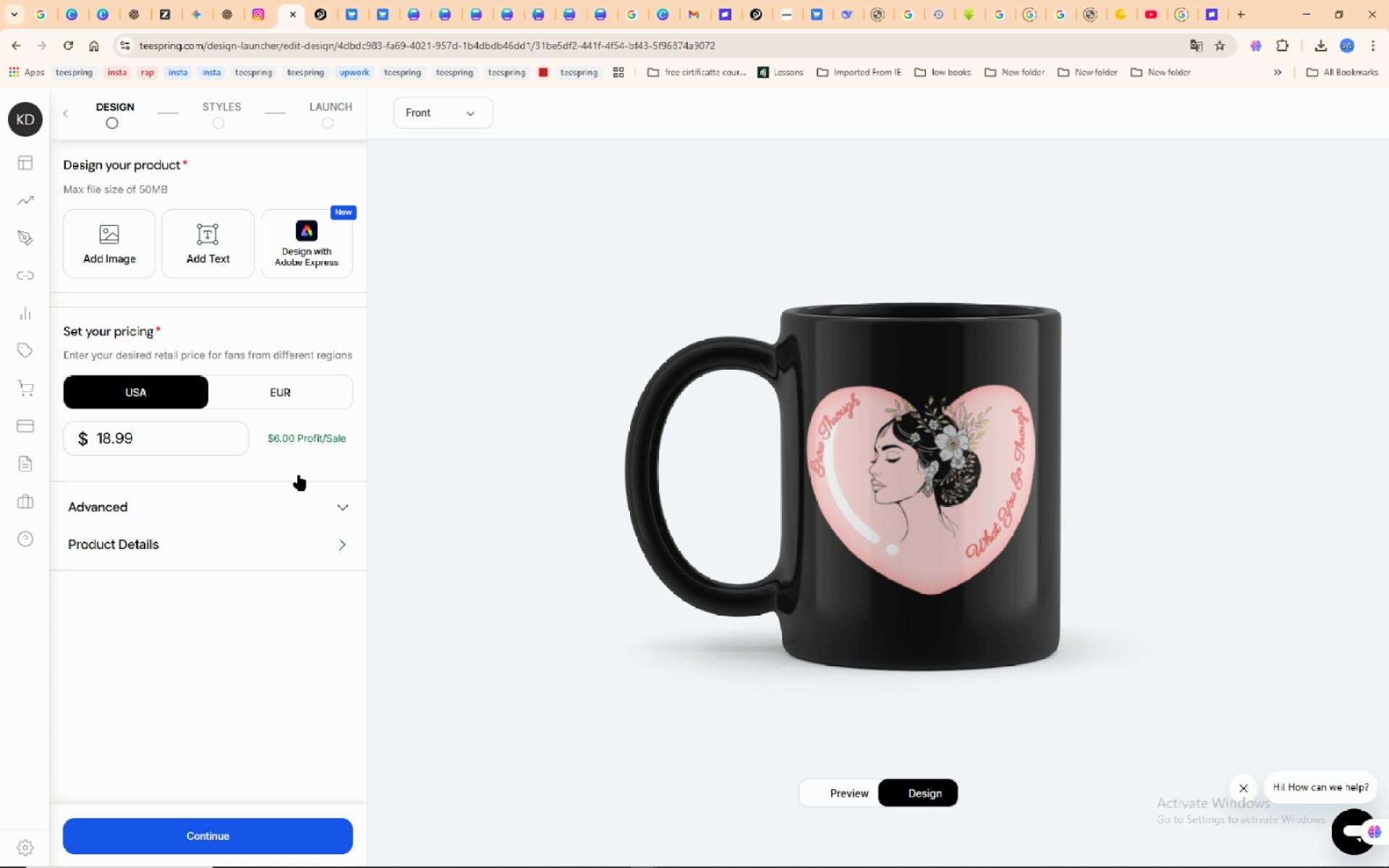 
left_click_drag(start_coordinate=[116, 438], to_coordinate=[148, 430])
 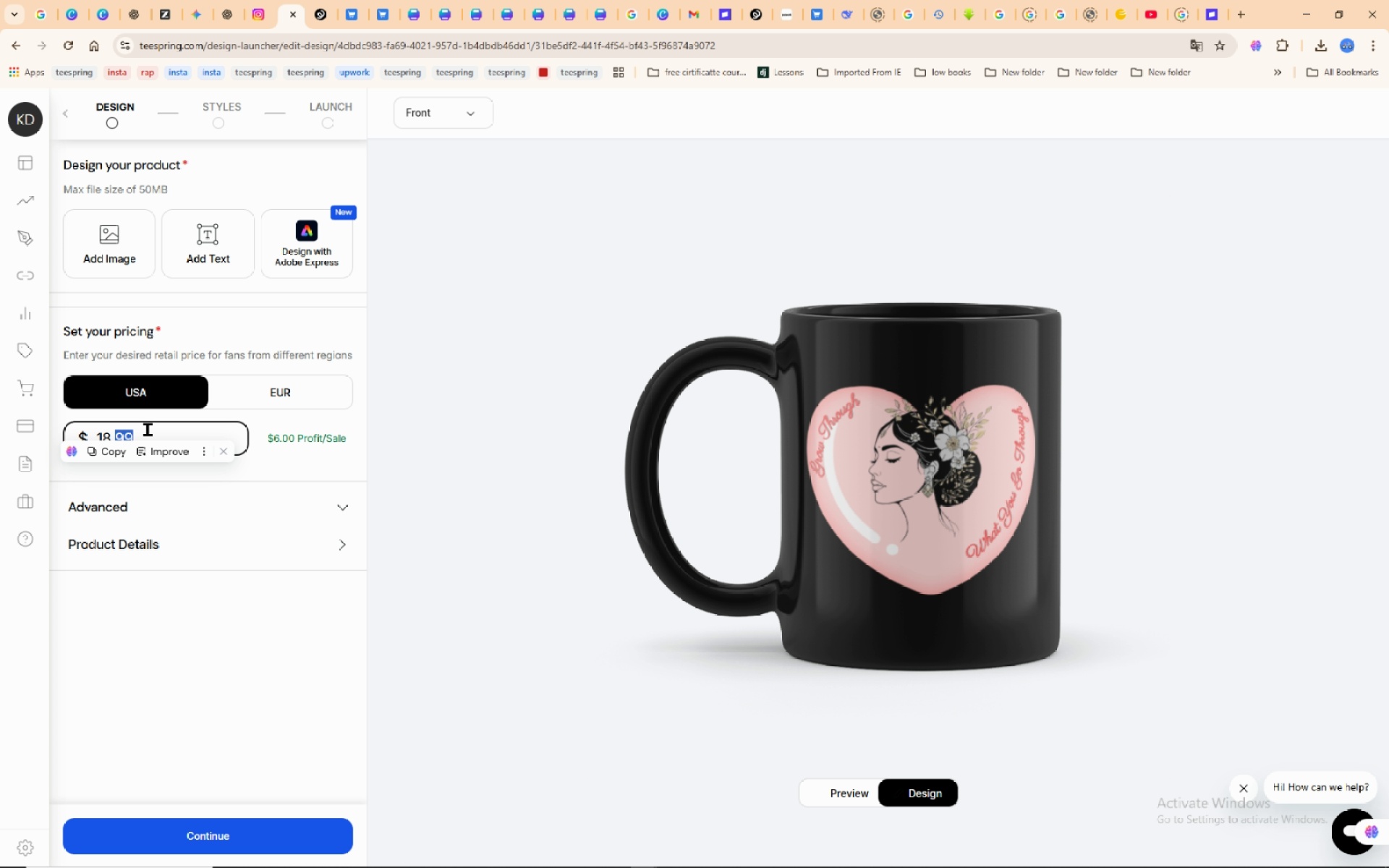 
key(Backspace)
 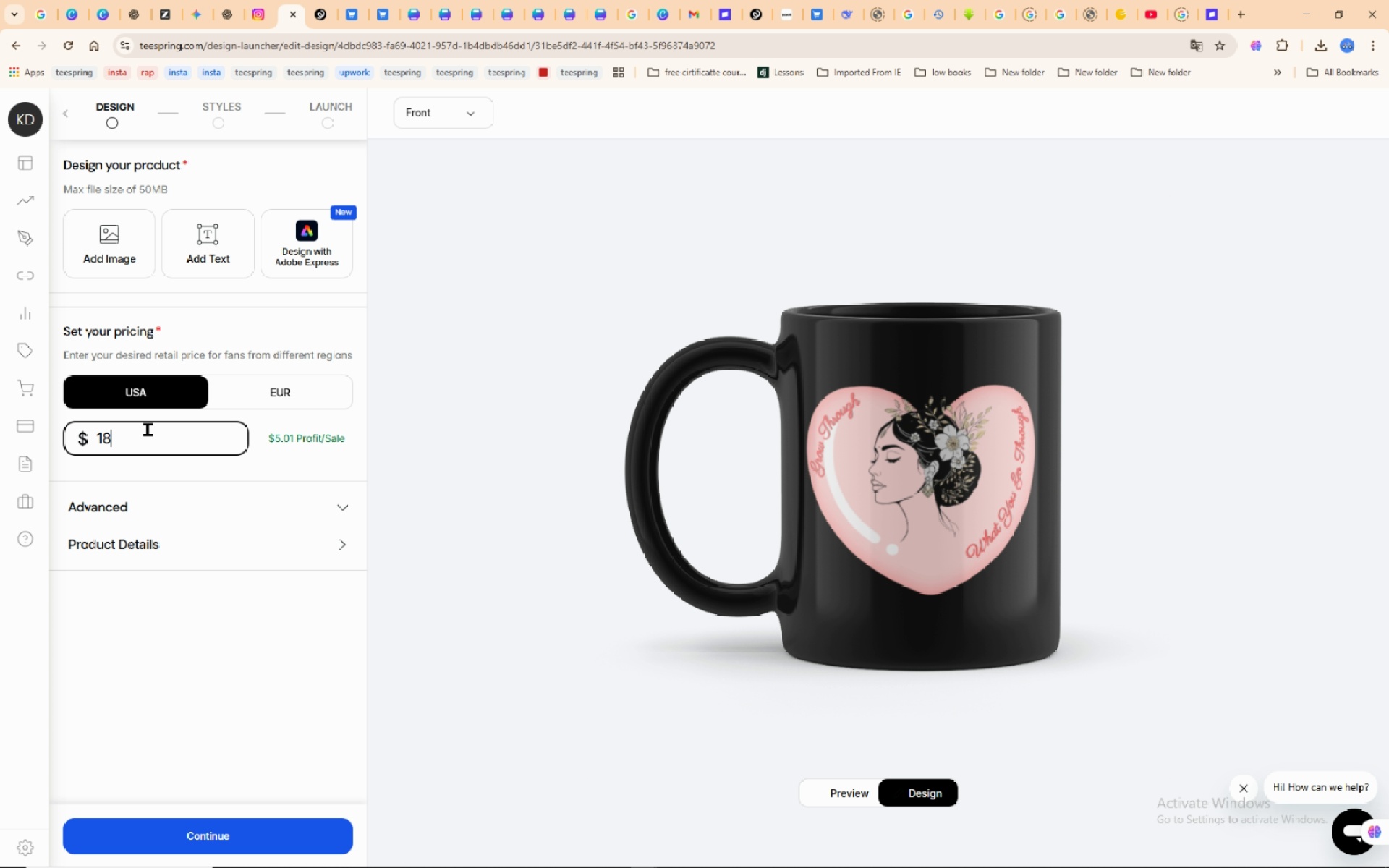 
key(Backspace)
 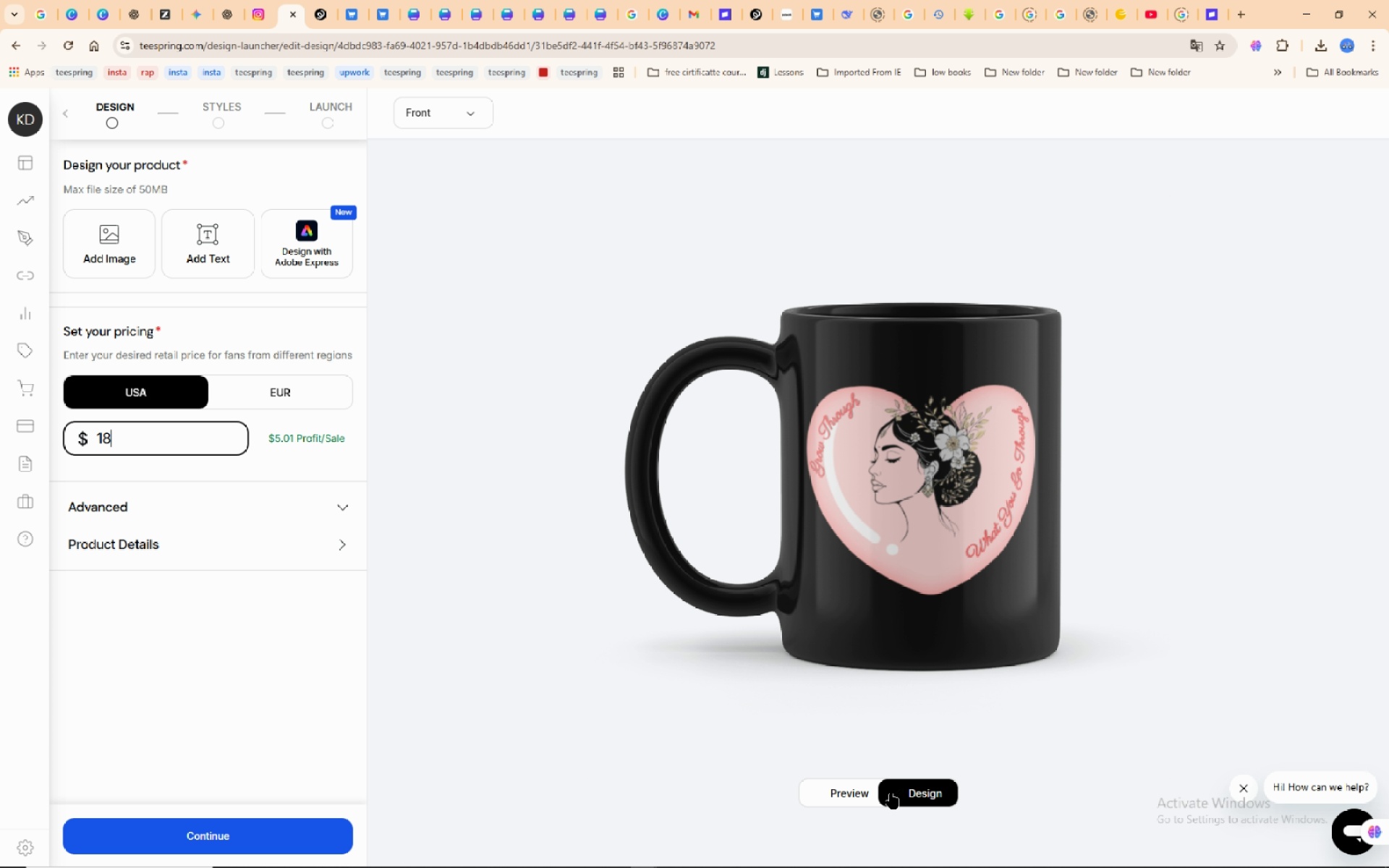 
left_click([907, 791])
 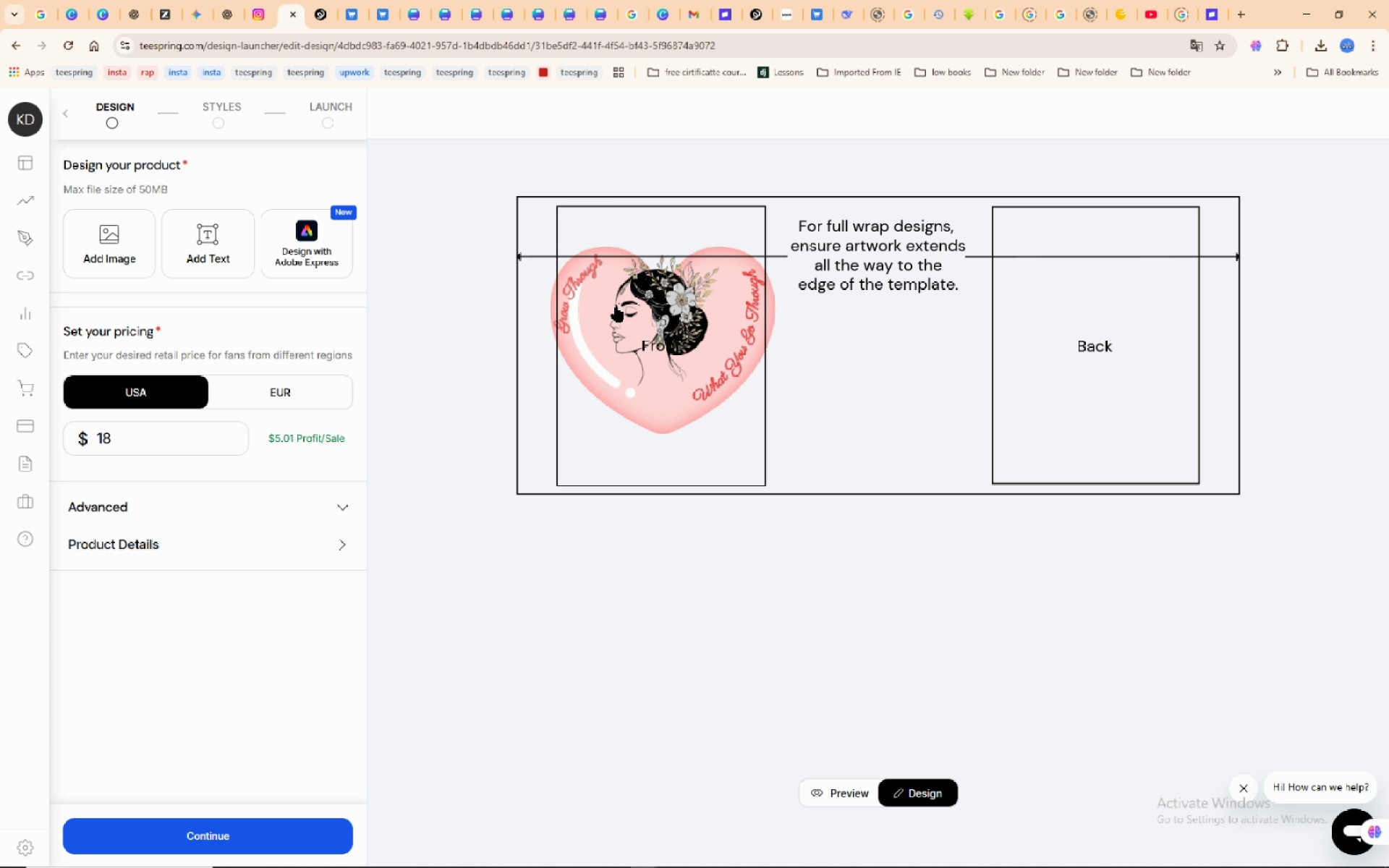 
left_click([626, 326])
 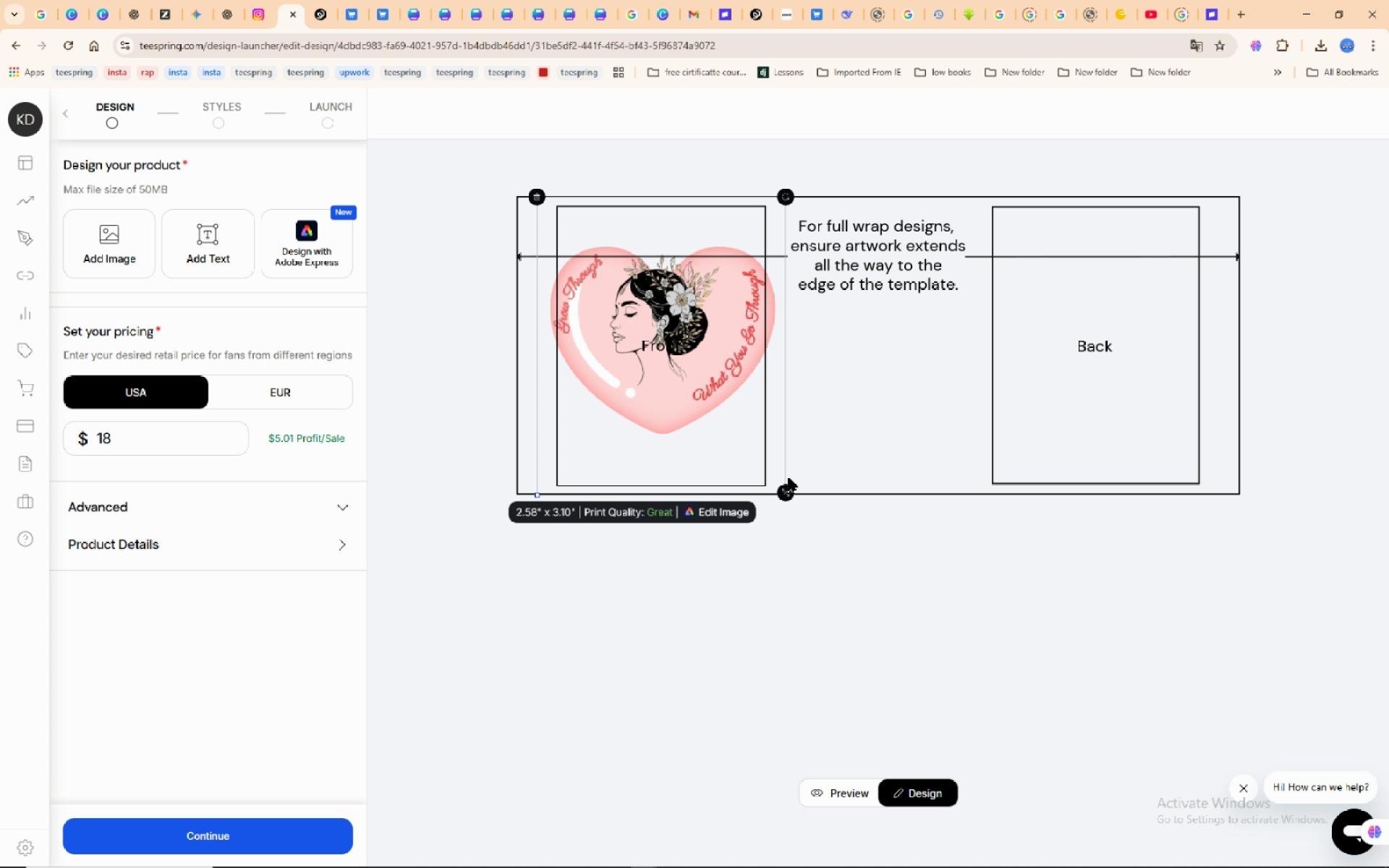 
left_click_drag(start_coordinate=[789, 494], to_coordinate=[768, 481])
 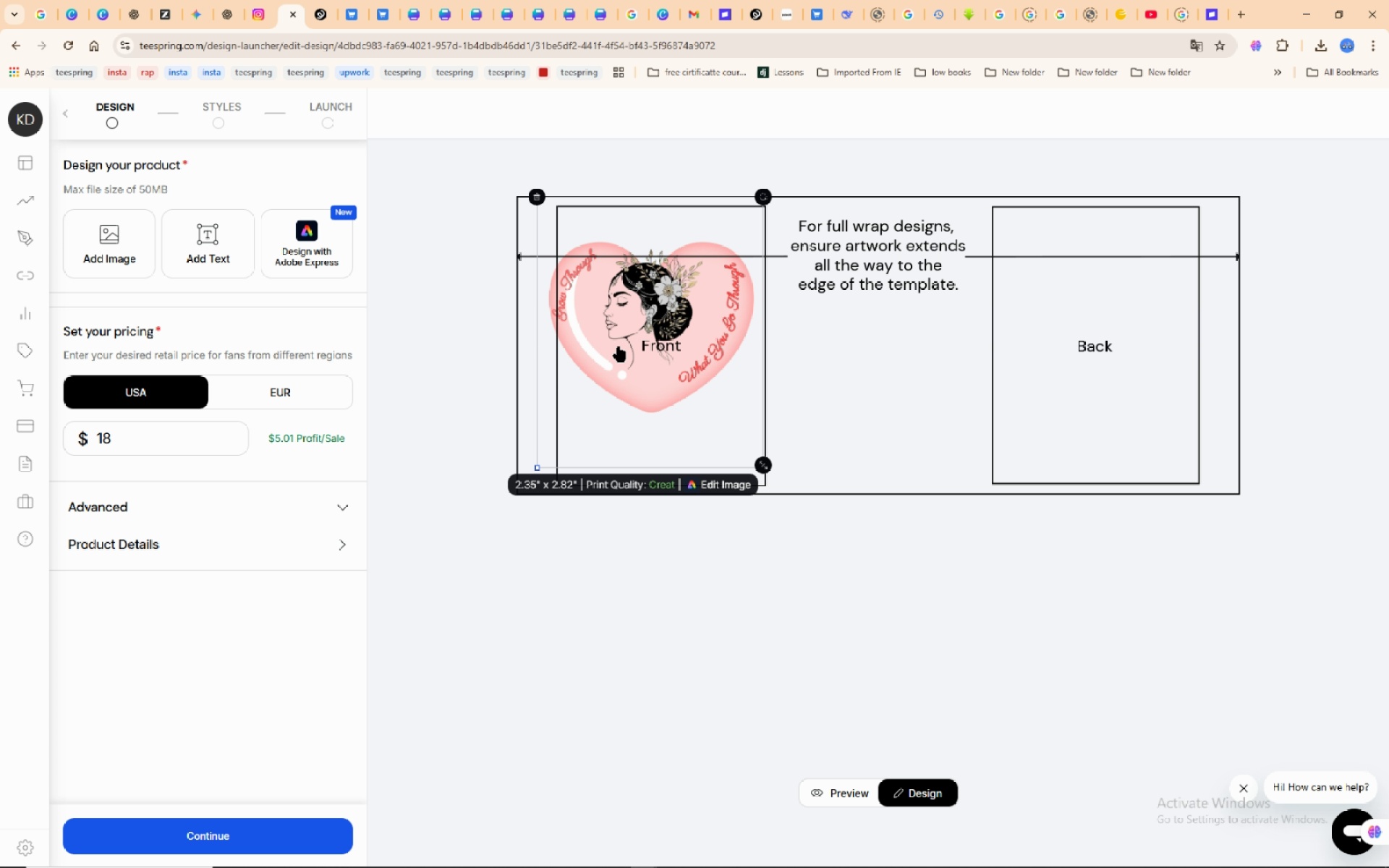 
left_click_drag(start_coordinate=[621, 345], to_coordinate=[627, 352])
 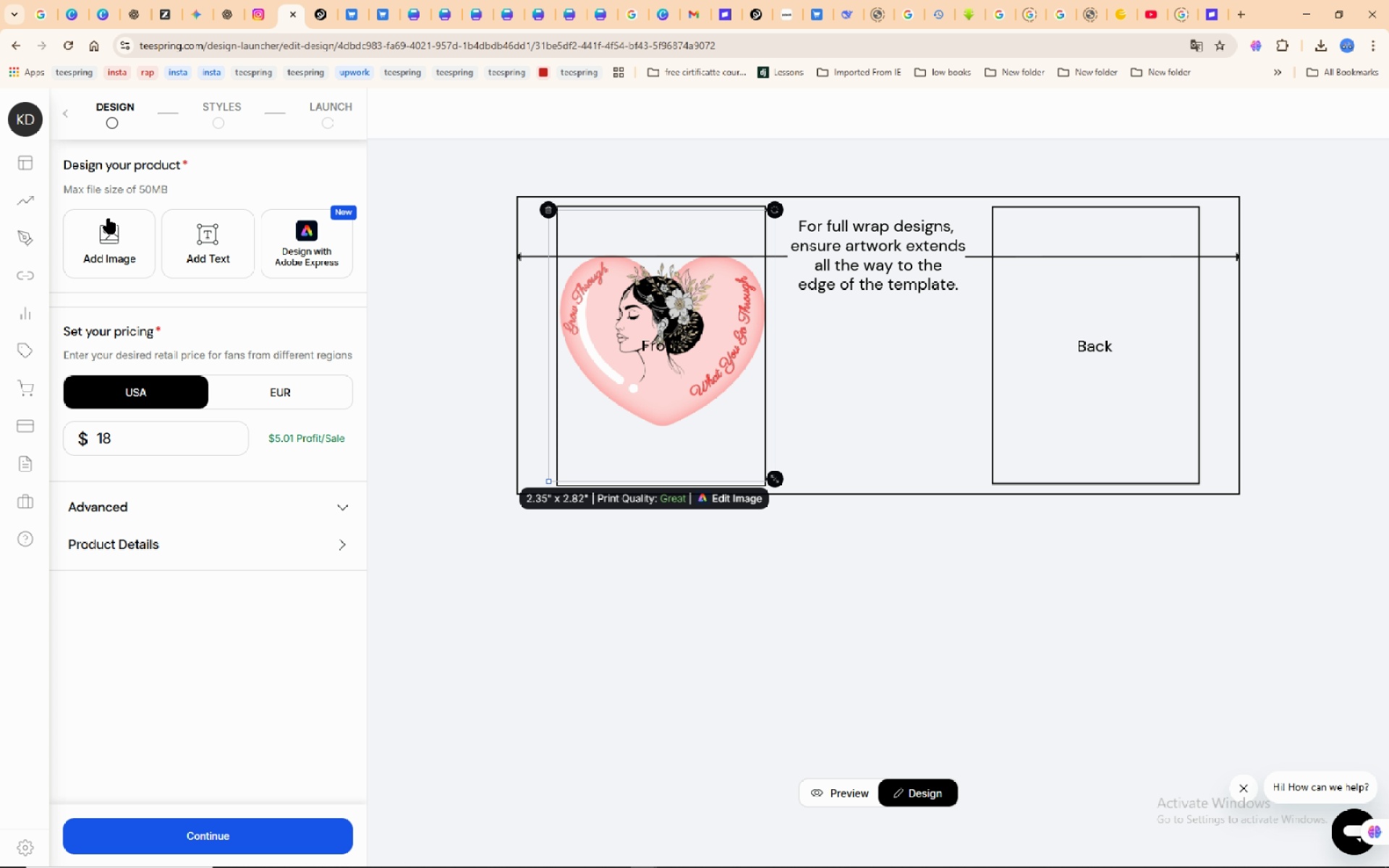 
left_click([122, 235])
 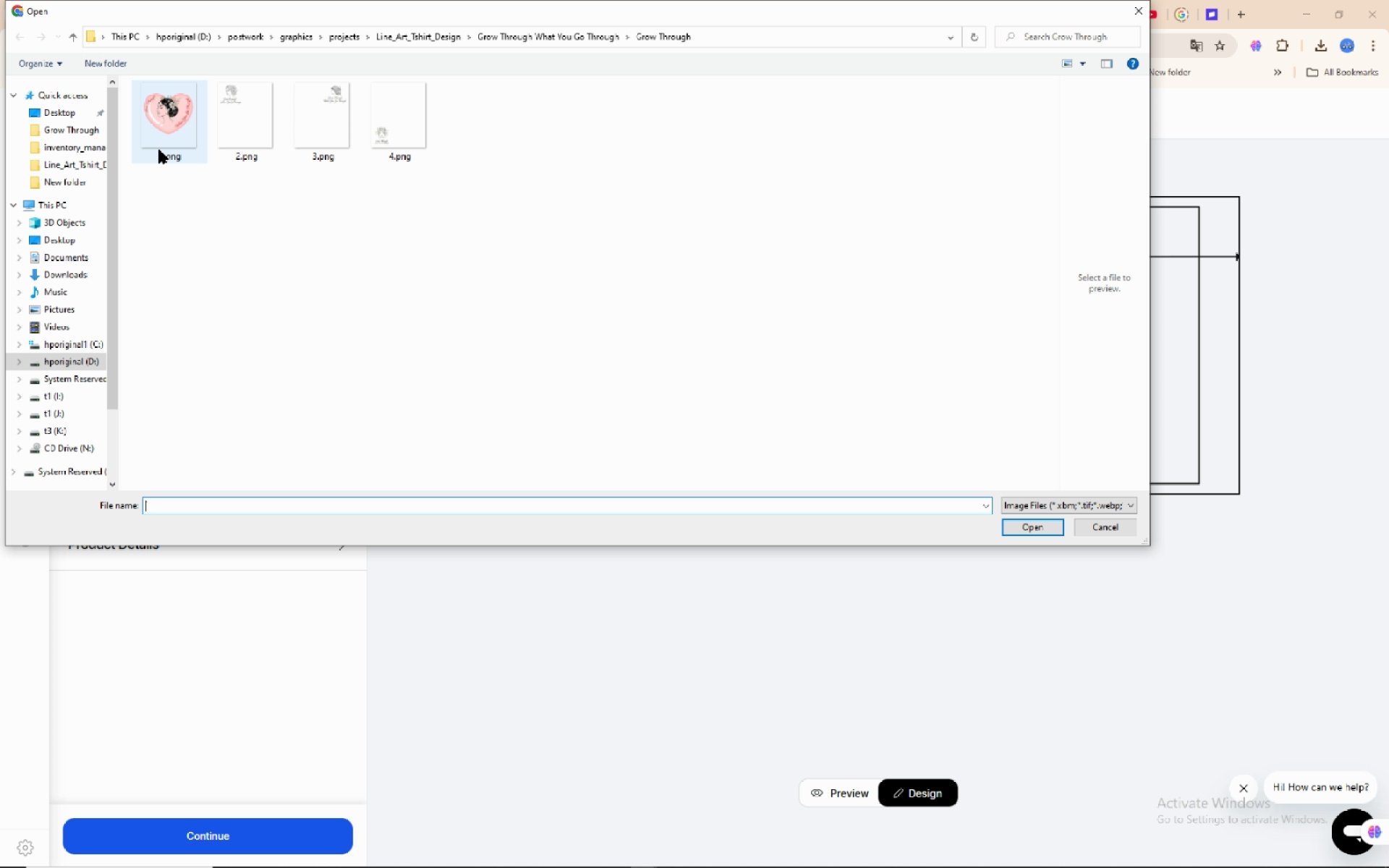 
left_click([170, 121])
 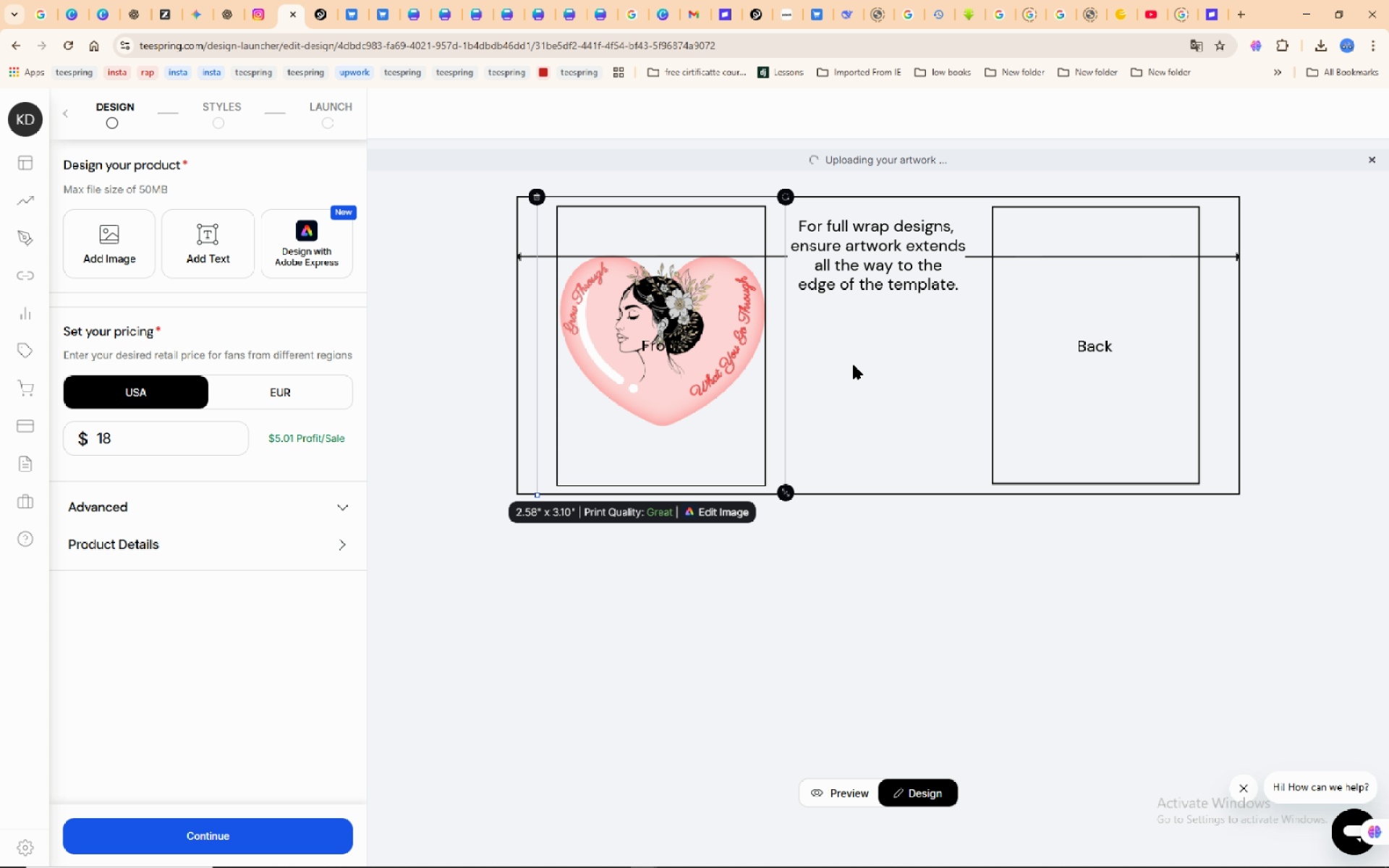 
wait(5.9)
 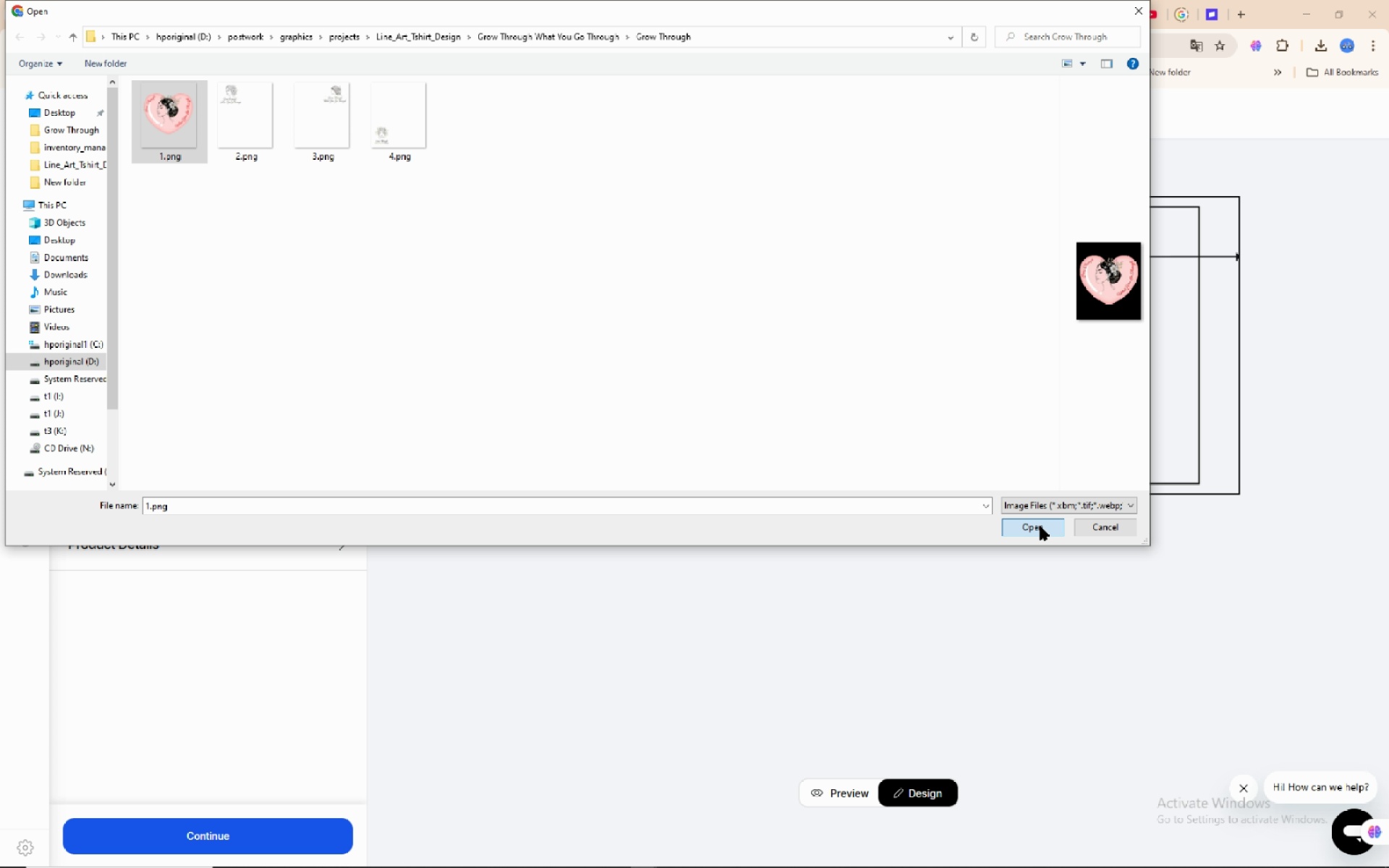 
left_click_drag(start_coordinate=[706, 346], to_coordinate=[1141, 384])
 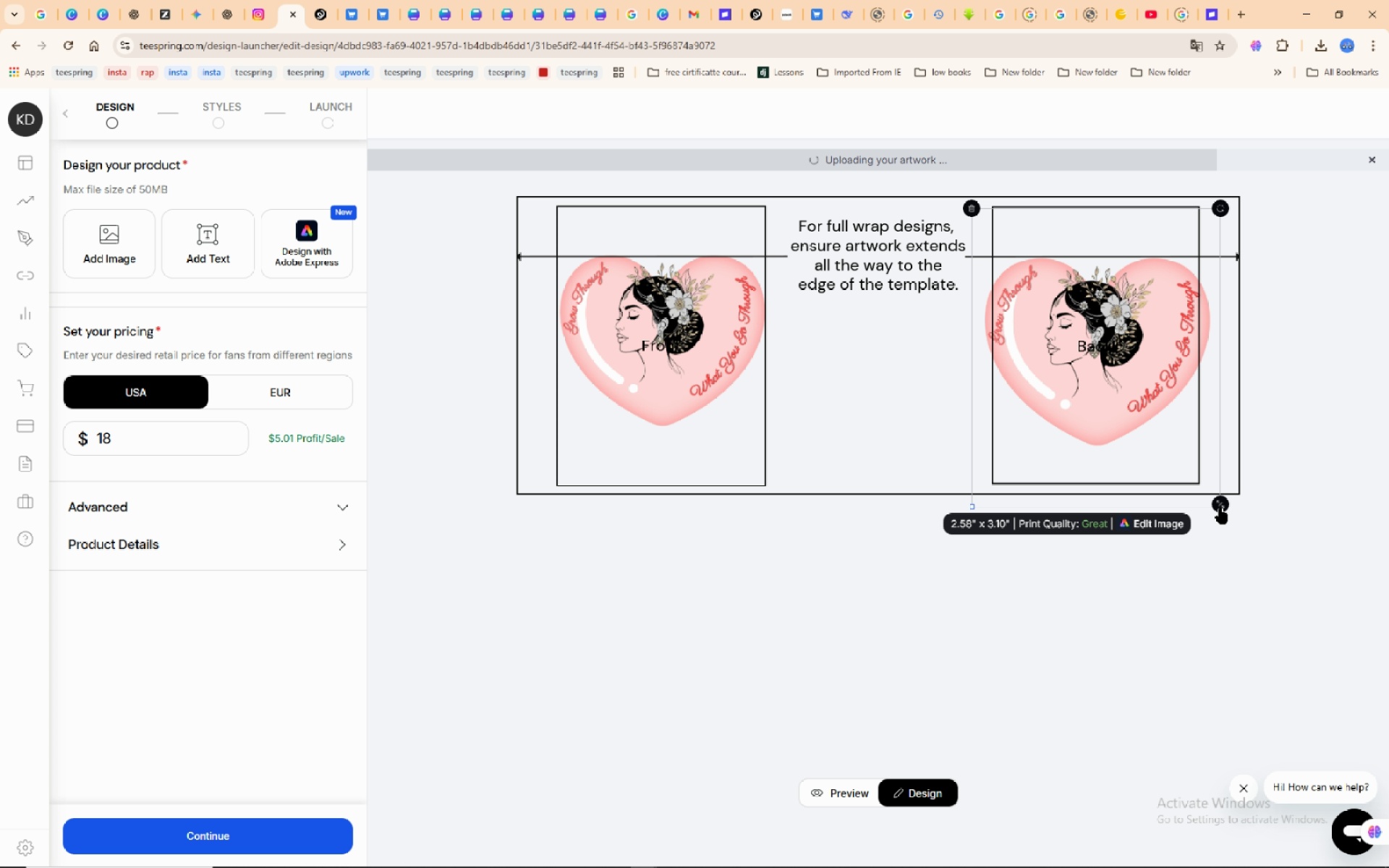 
left_click_drag(start_coordinate=[1220, 506], to_coordinate=[1200, 495])
 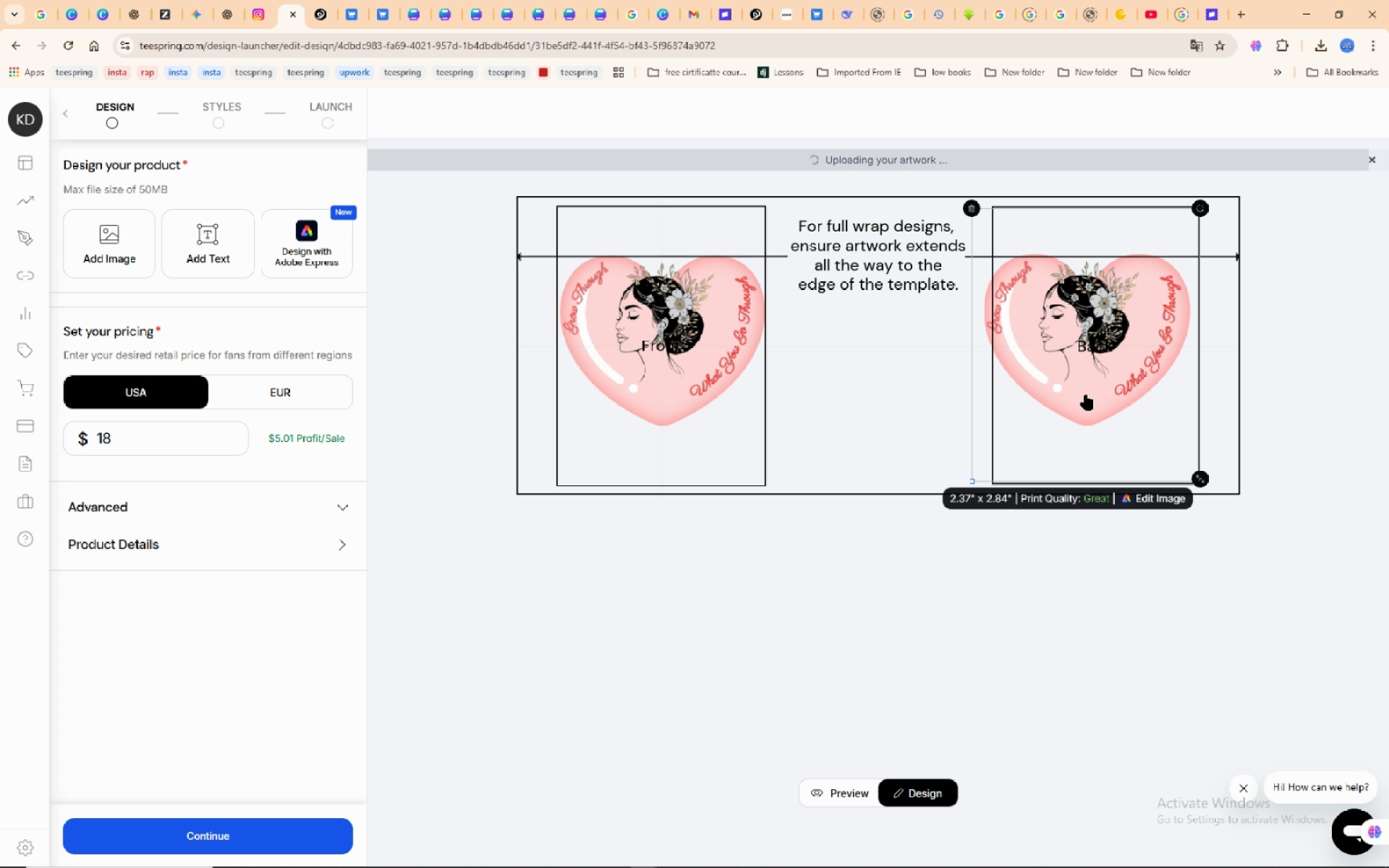 
left_click_drag(start_coordinate=[1083, 388], to_coordinate=[1091, 394])
 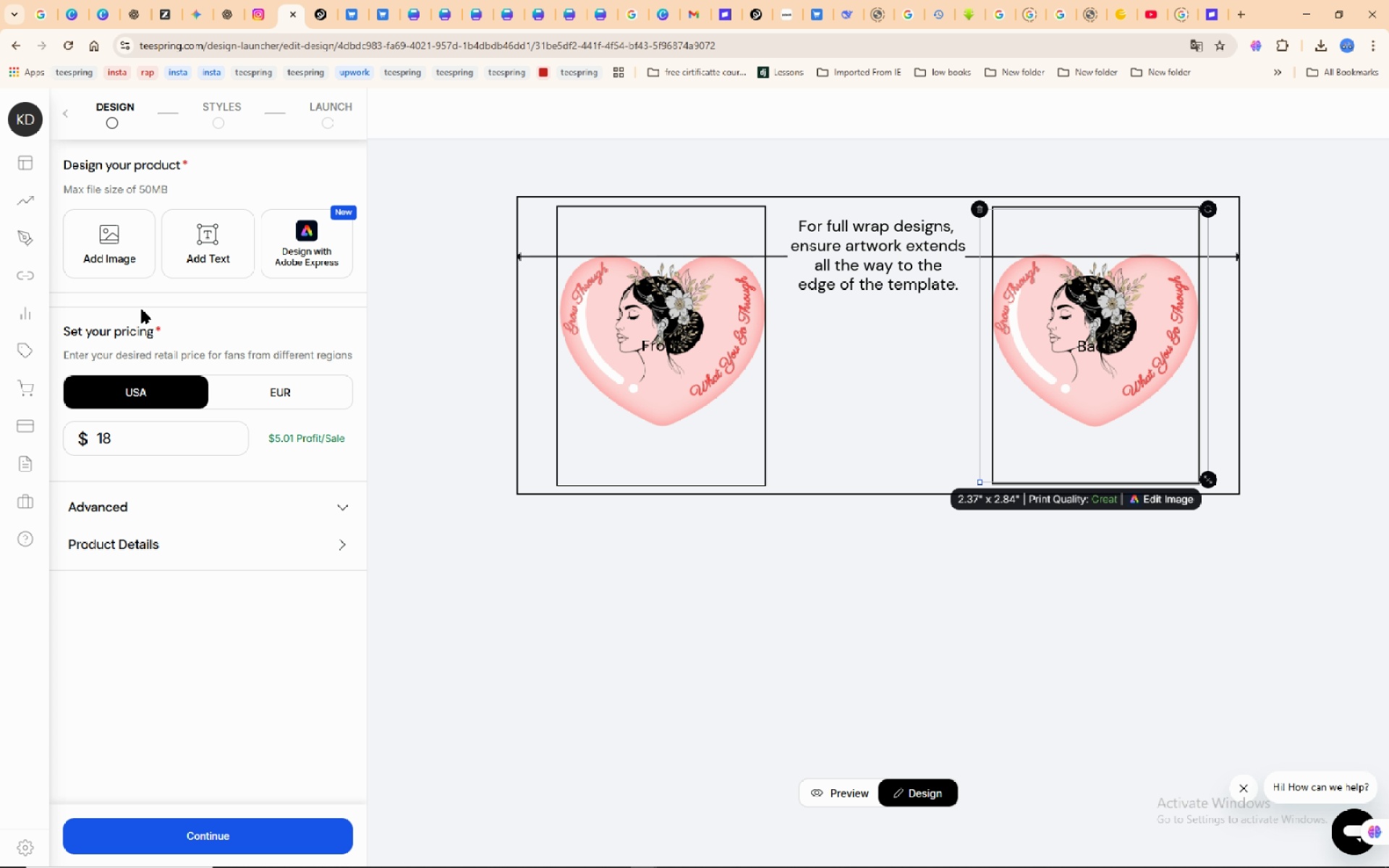 
wait(5.62)
 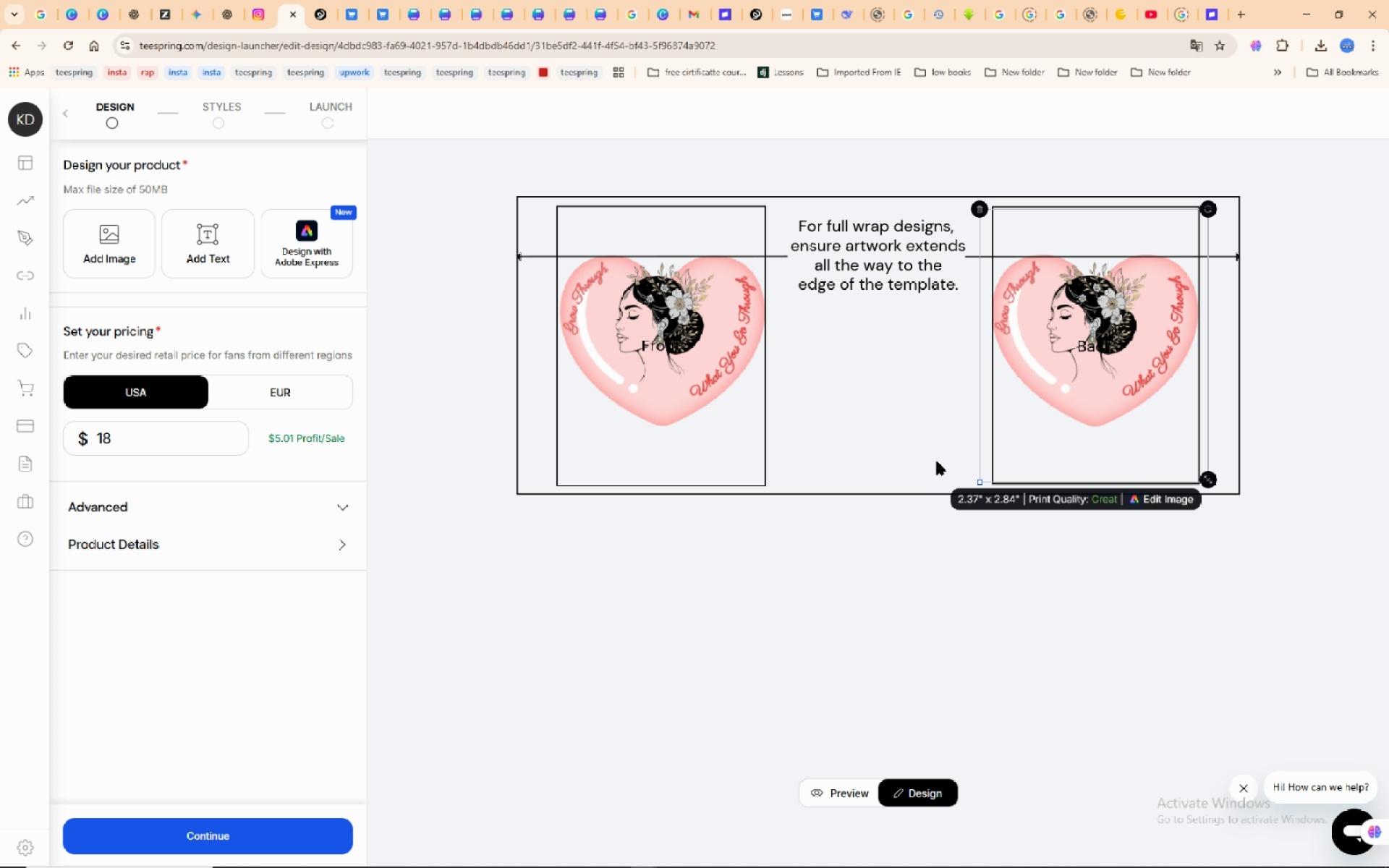 
left_click([686, 721])
 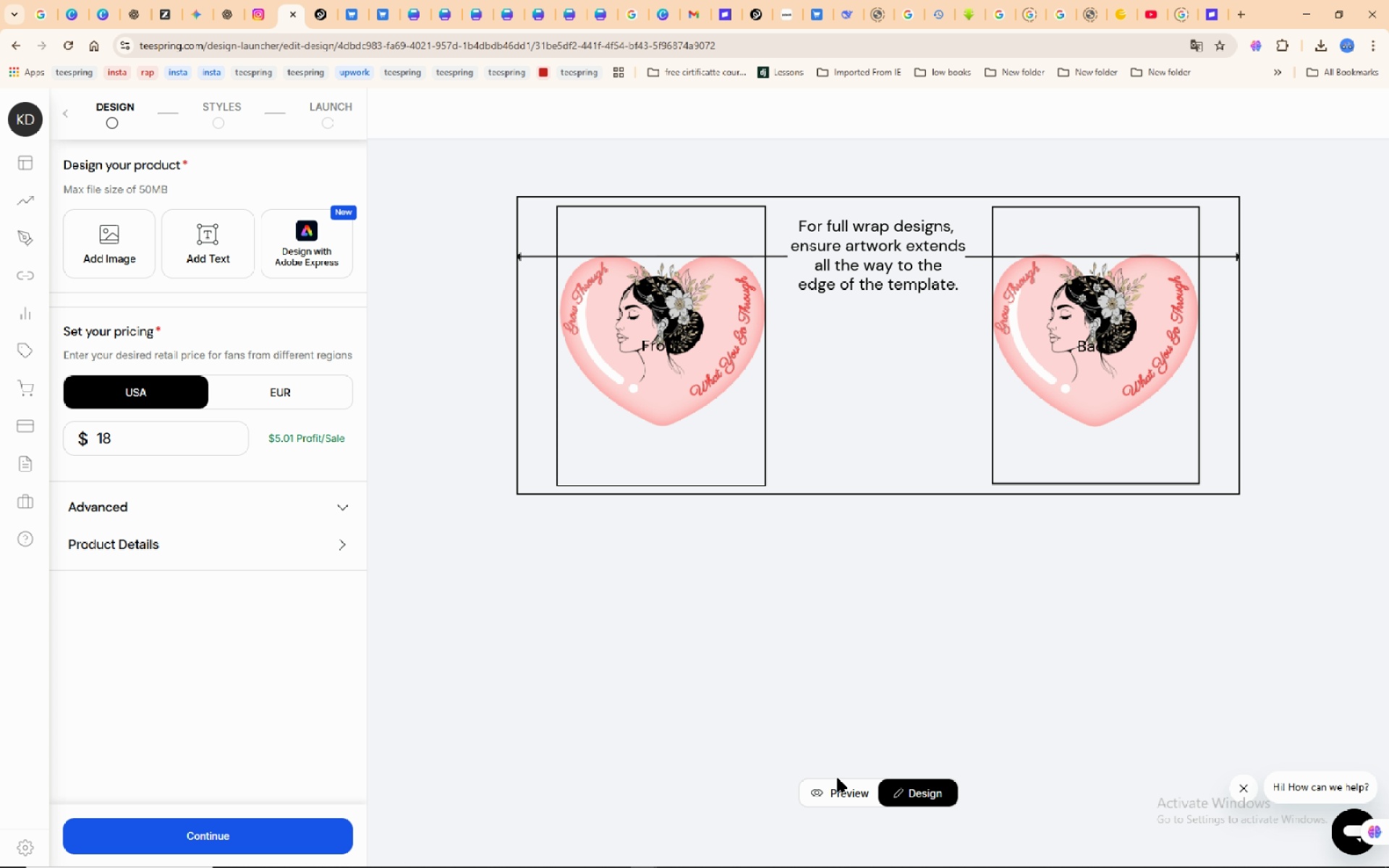 
left_click([846, 782])
 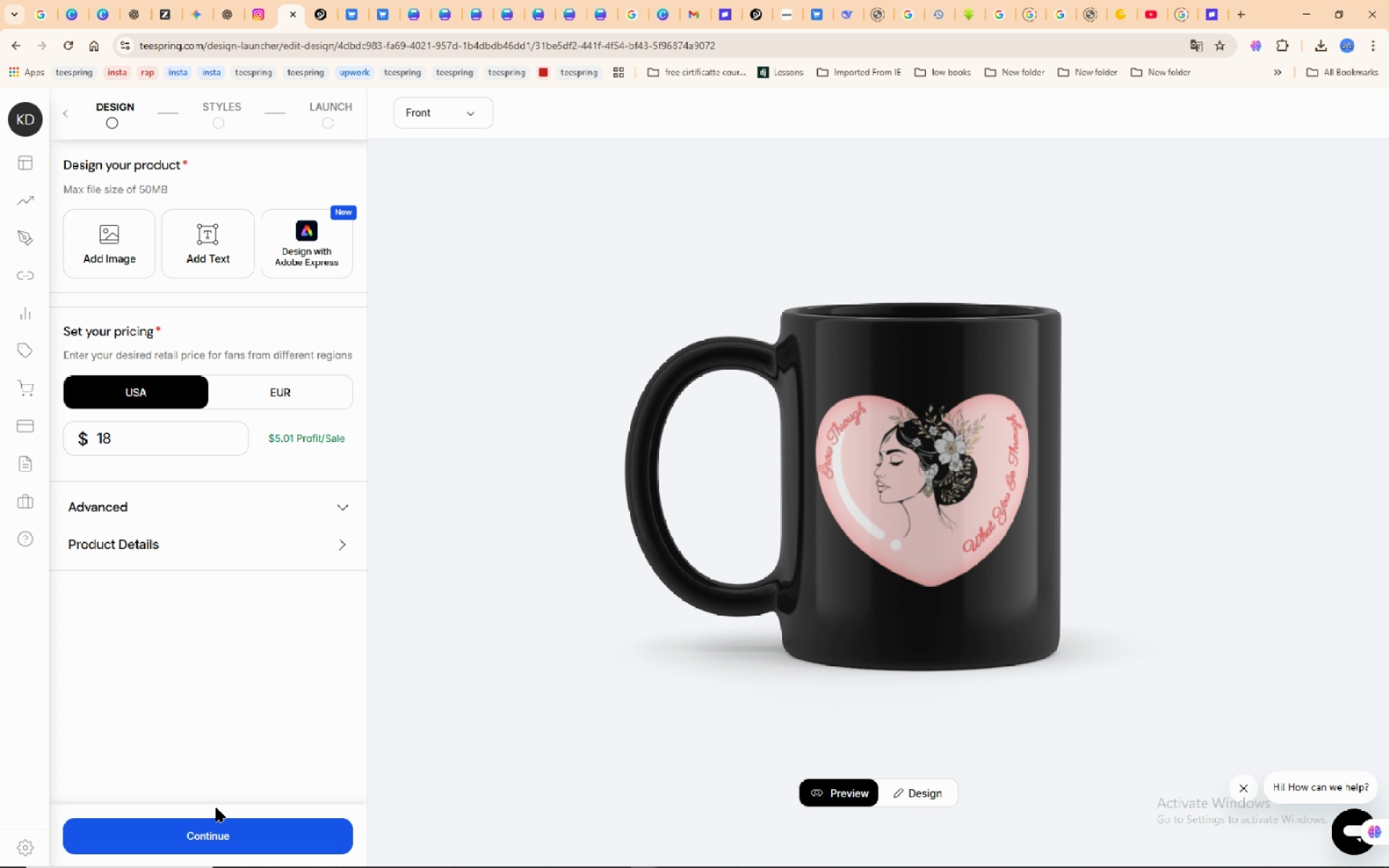 
wait(5.27)
 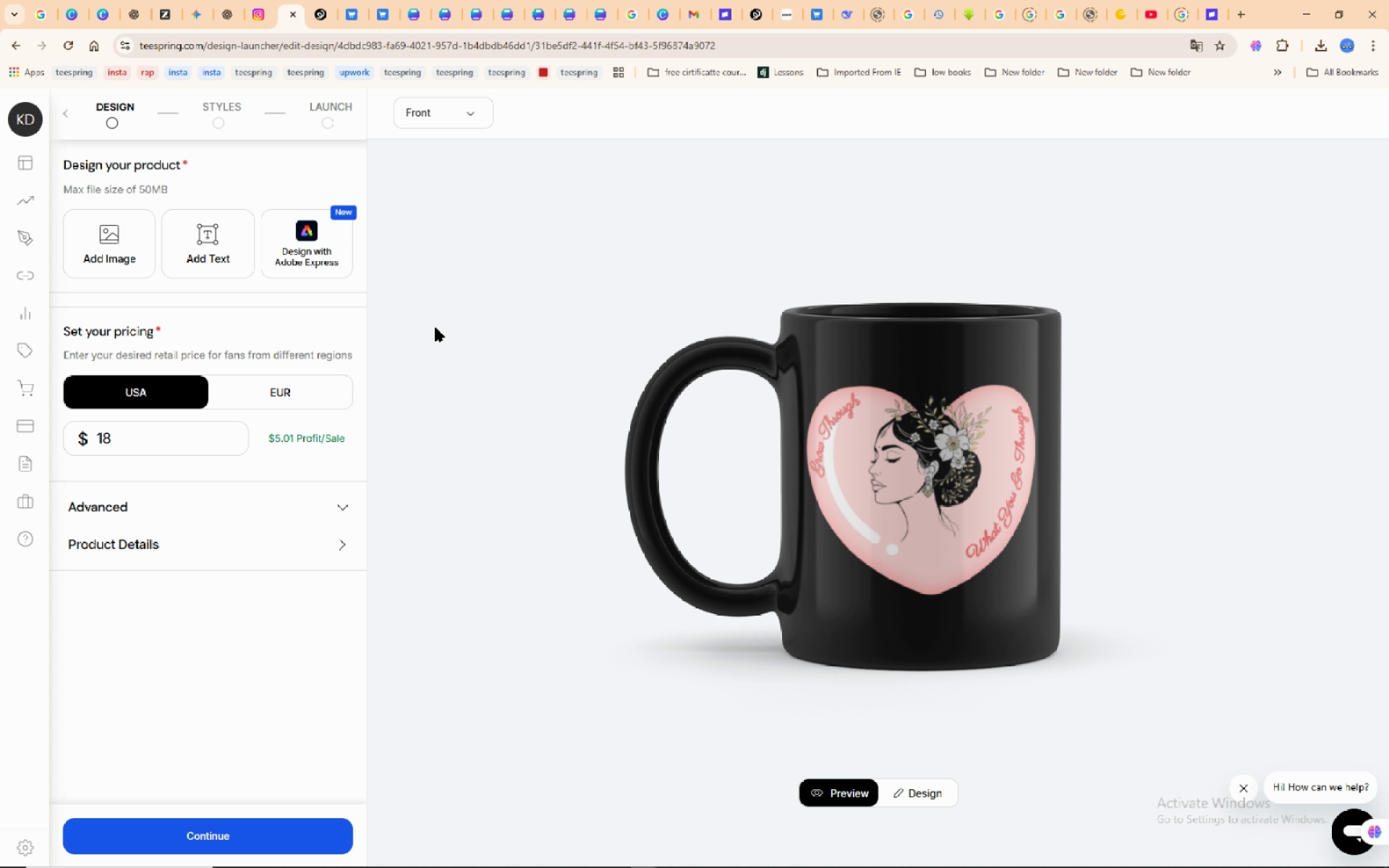 
left_click([229, 507])
 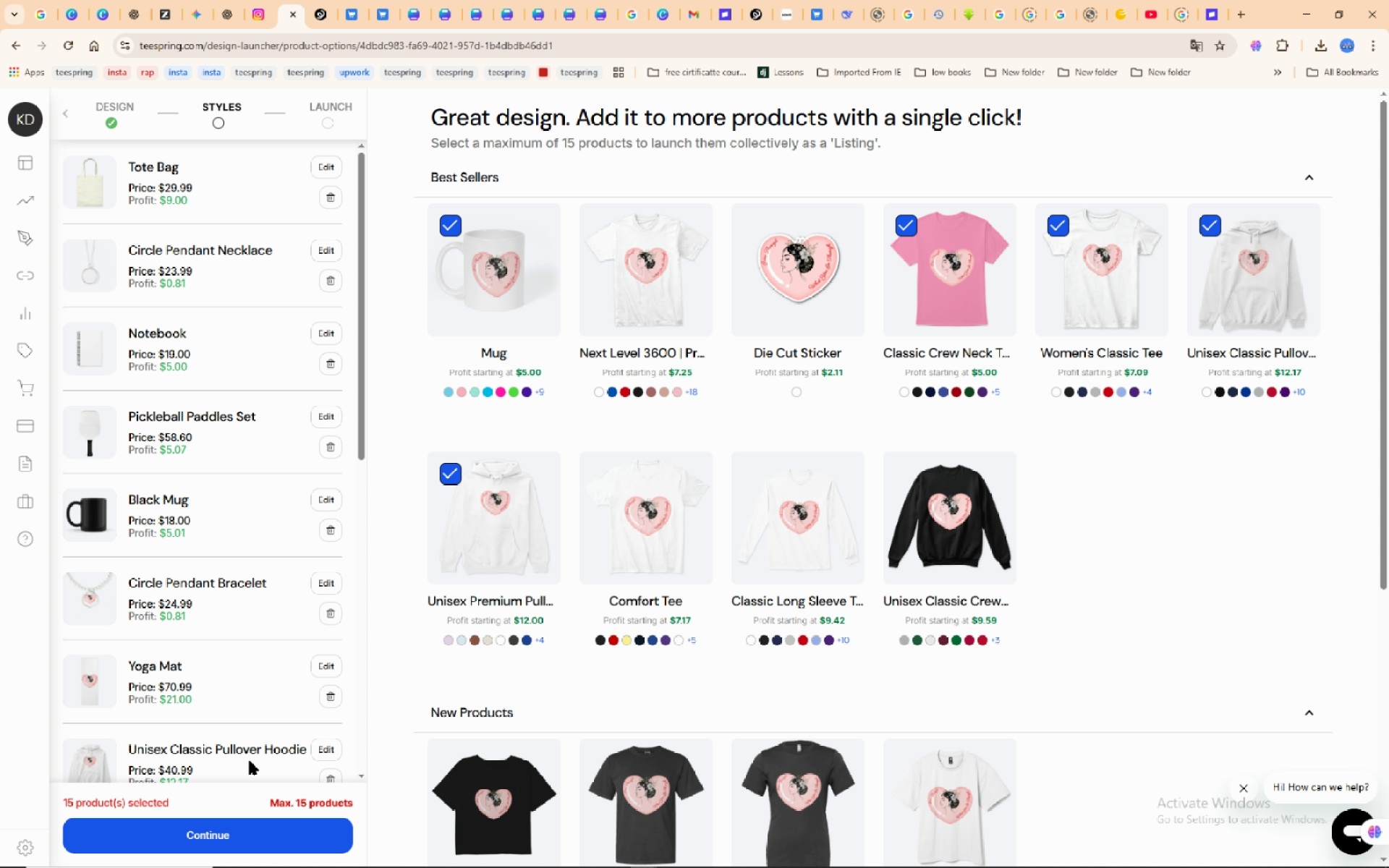 
wait(9.4)
 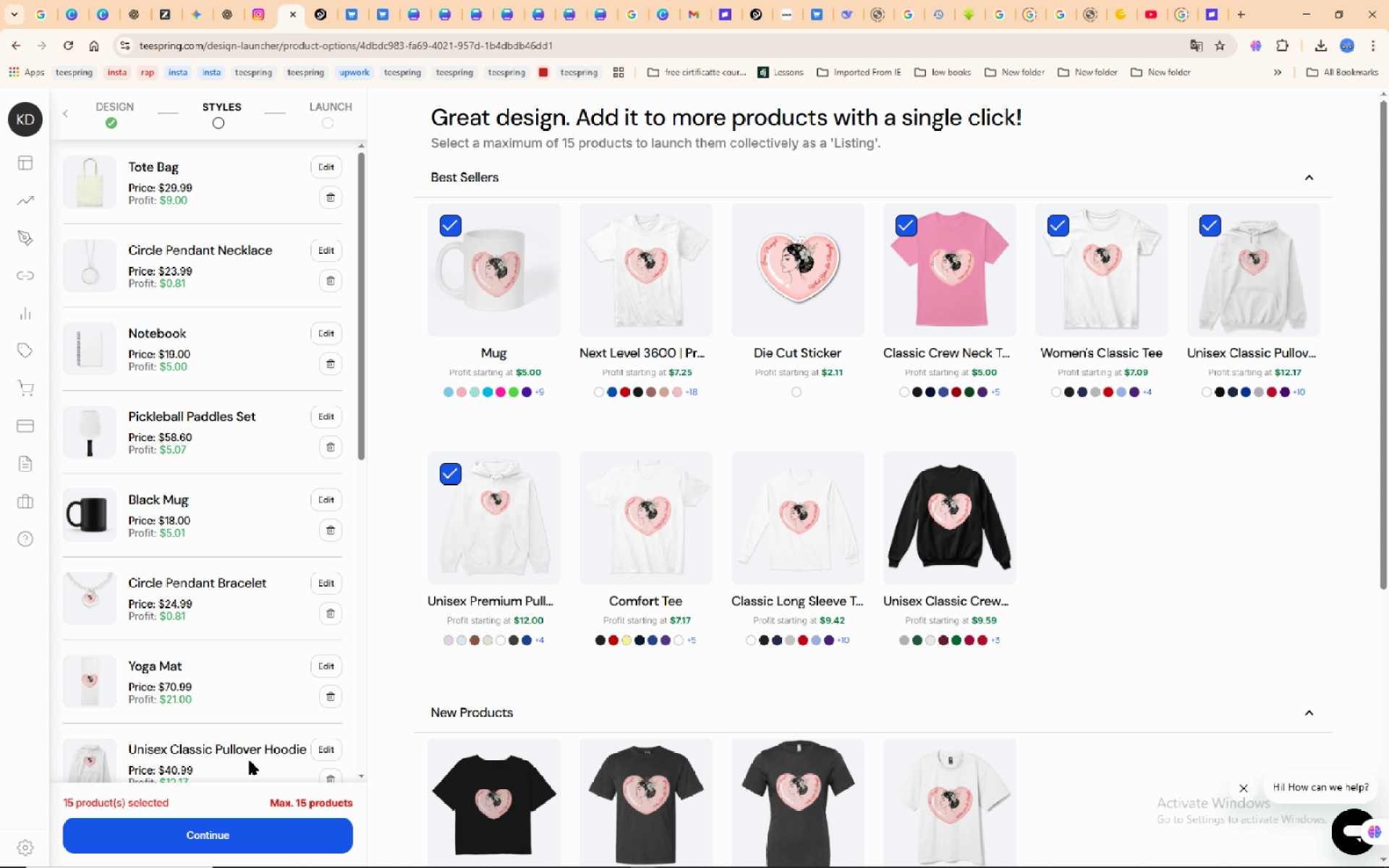 
scroll: coordinate [302, 368], scroll_direction: down, amount: 5.0
 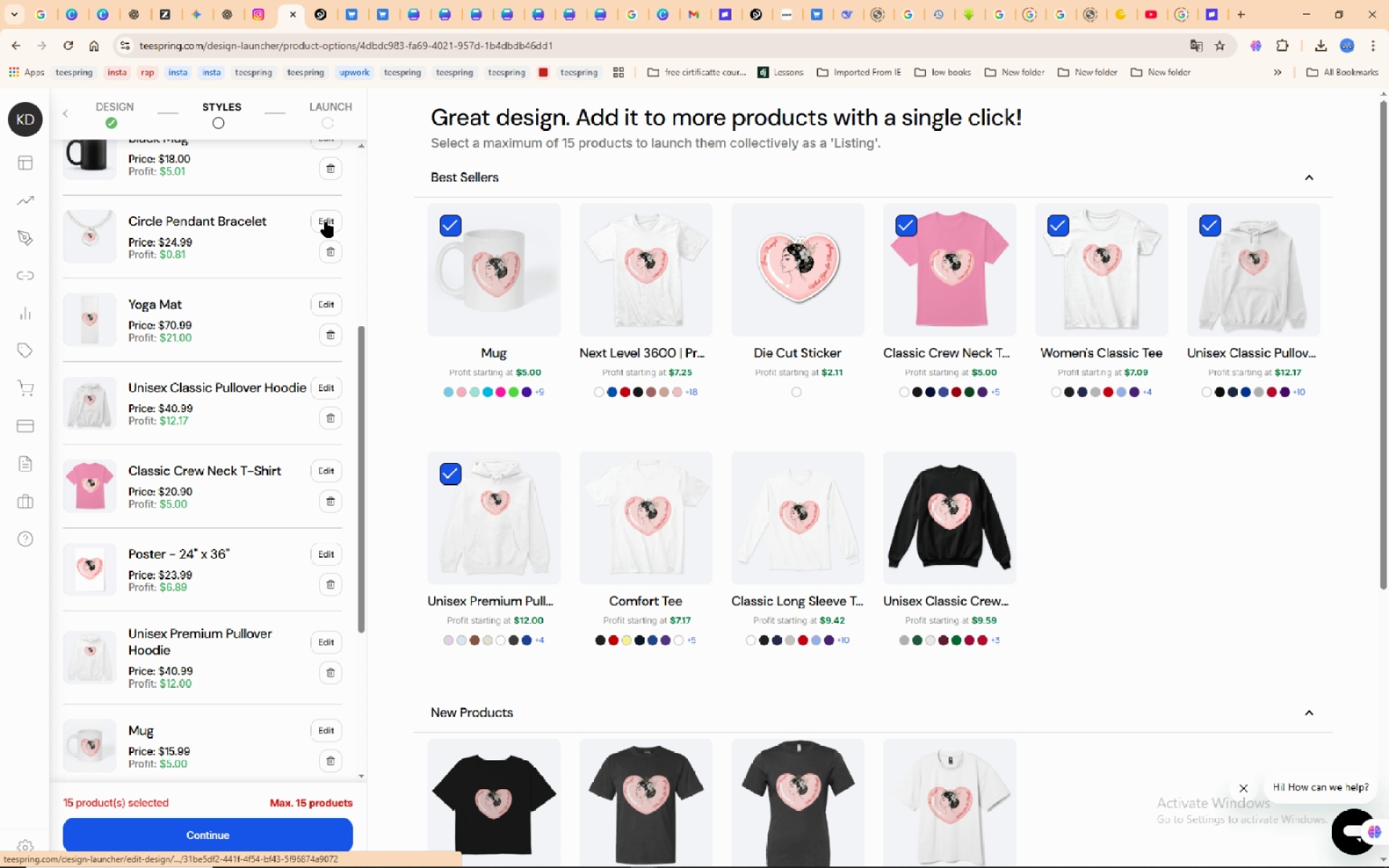 
left_click([326, 222])
 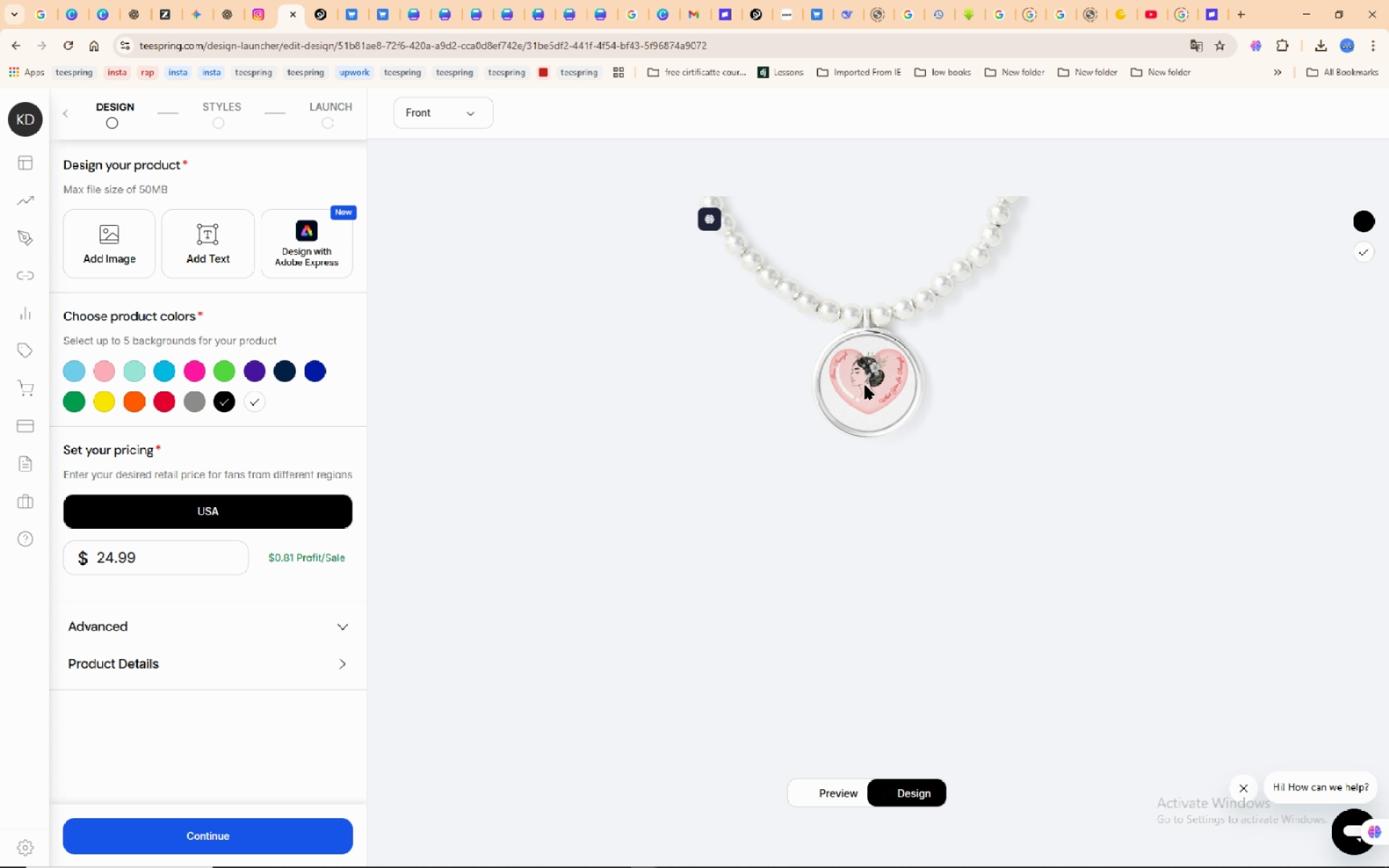 
left_click([865, 386])
 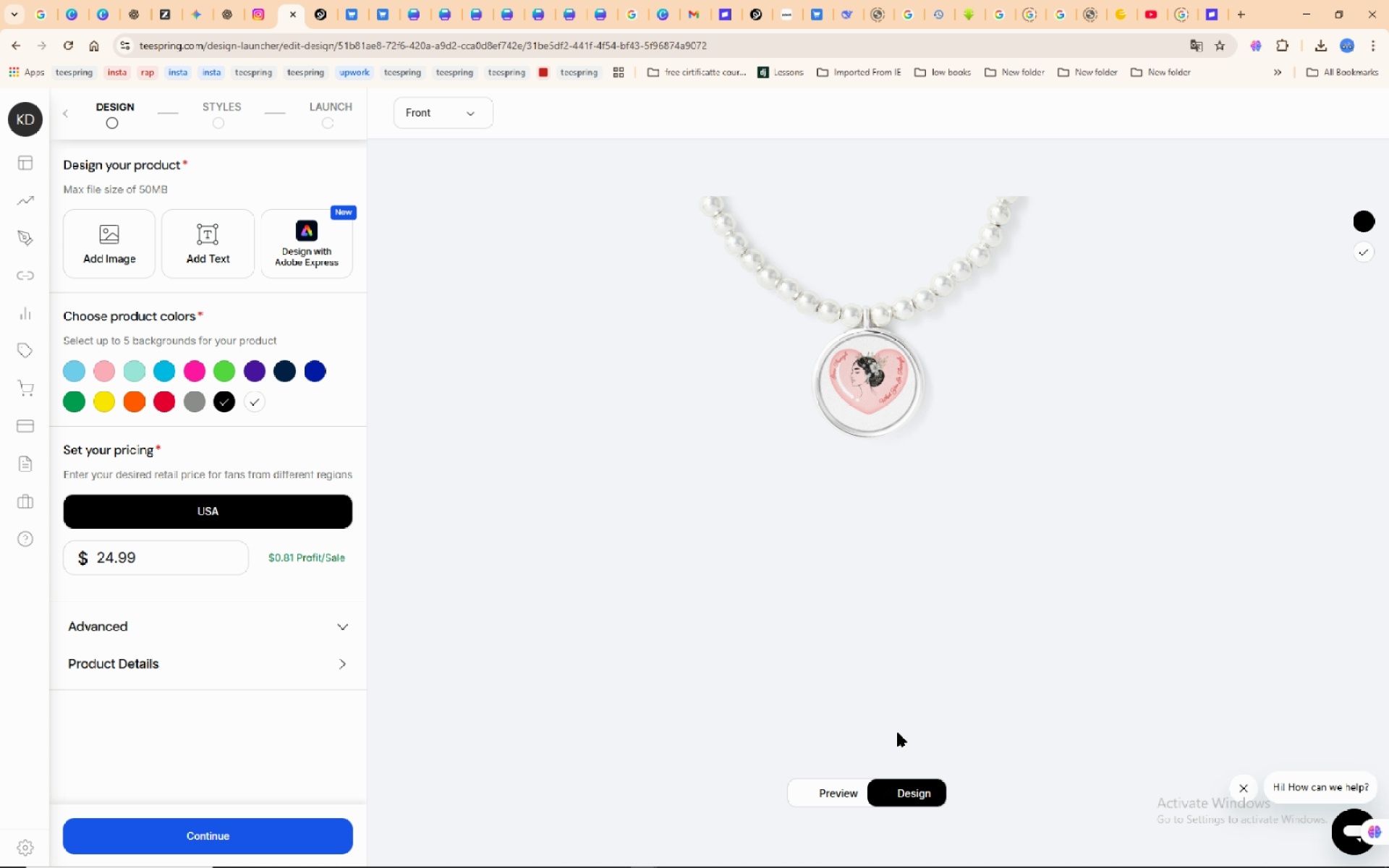 
left_click([894, 788])
 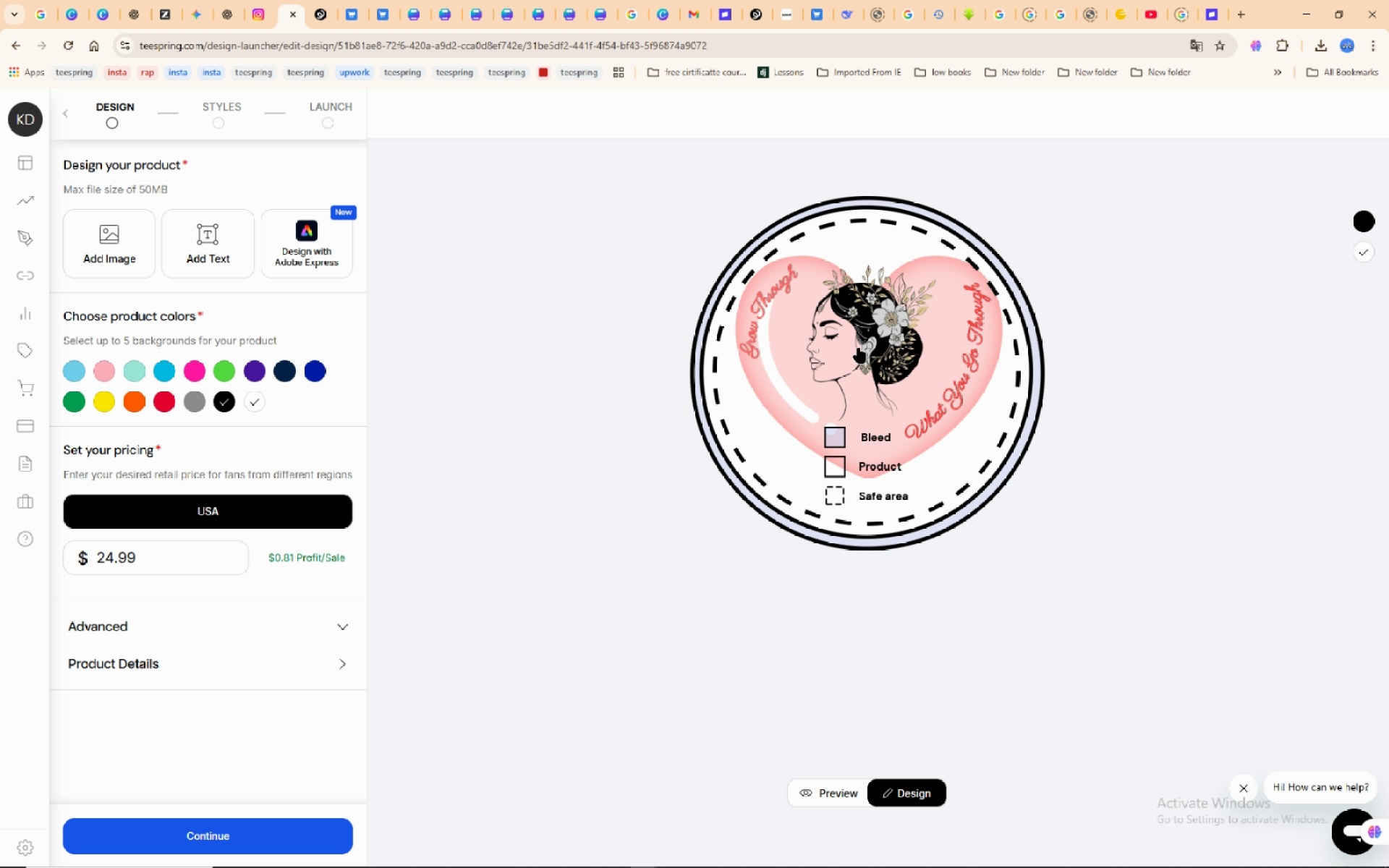 
left_click([863, 346])
 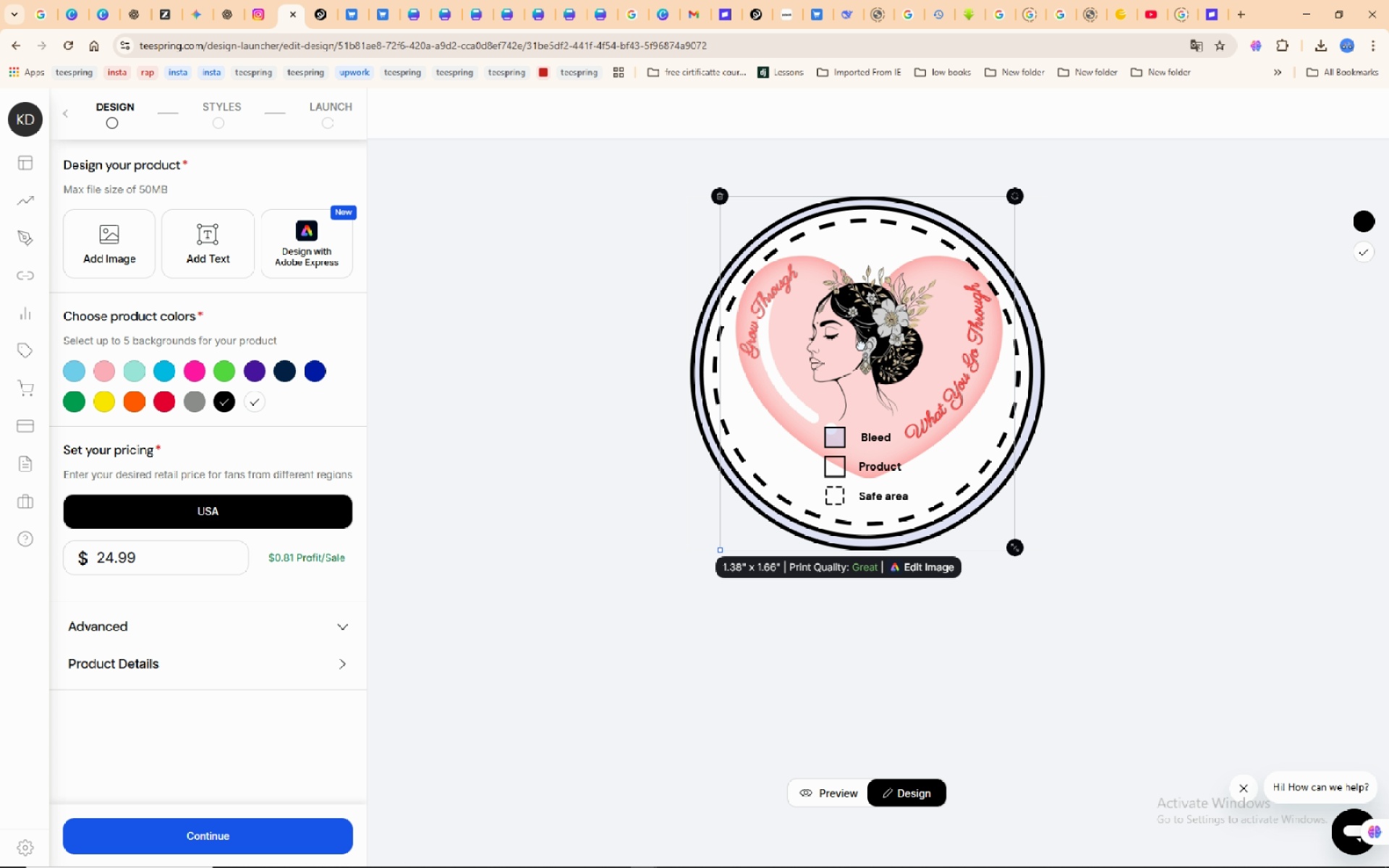 
left_click_drag(start_coordinate=[861, 345], to_coordinate=[861, 362])
 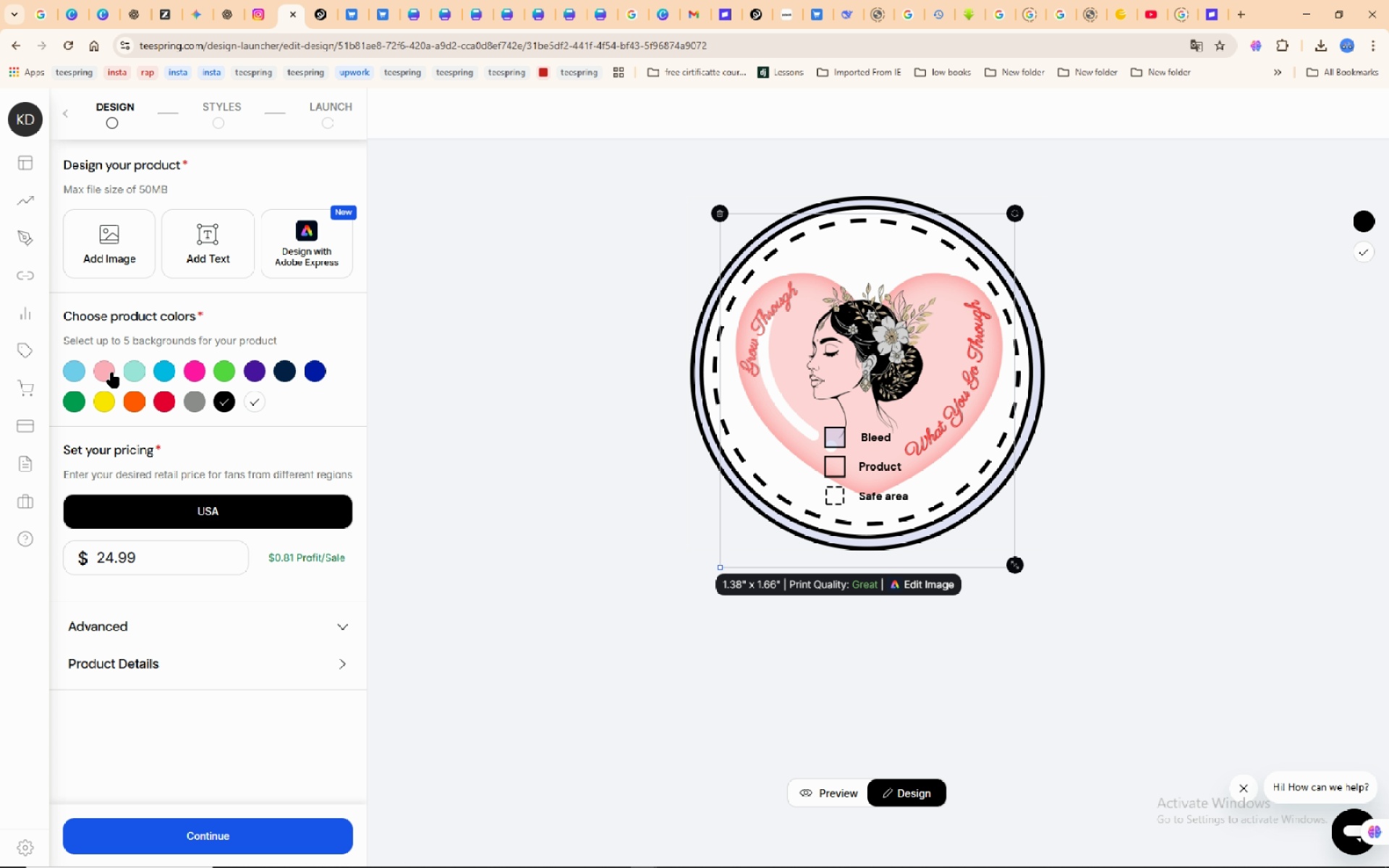 
left_click([112, 373])
 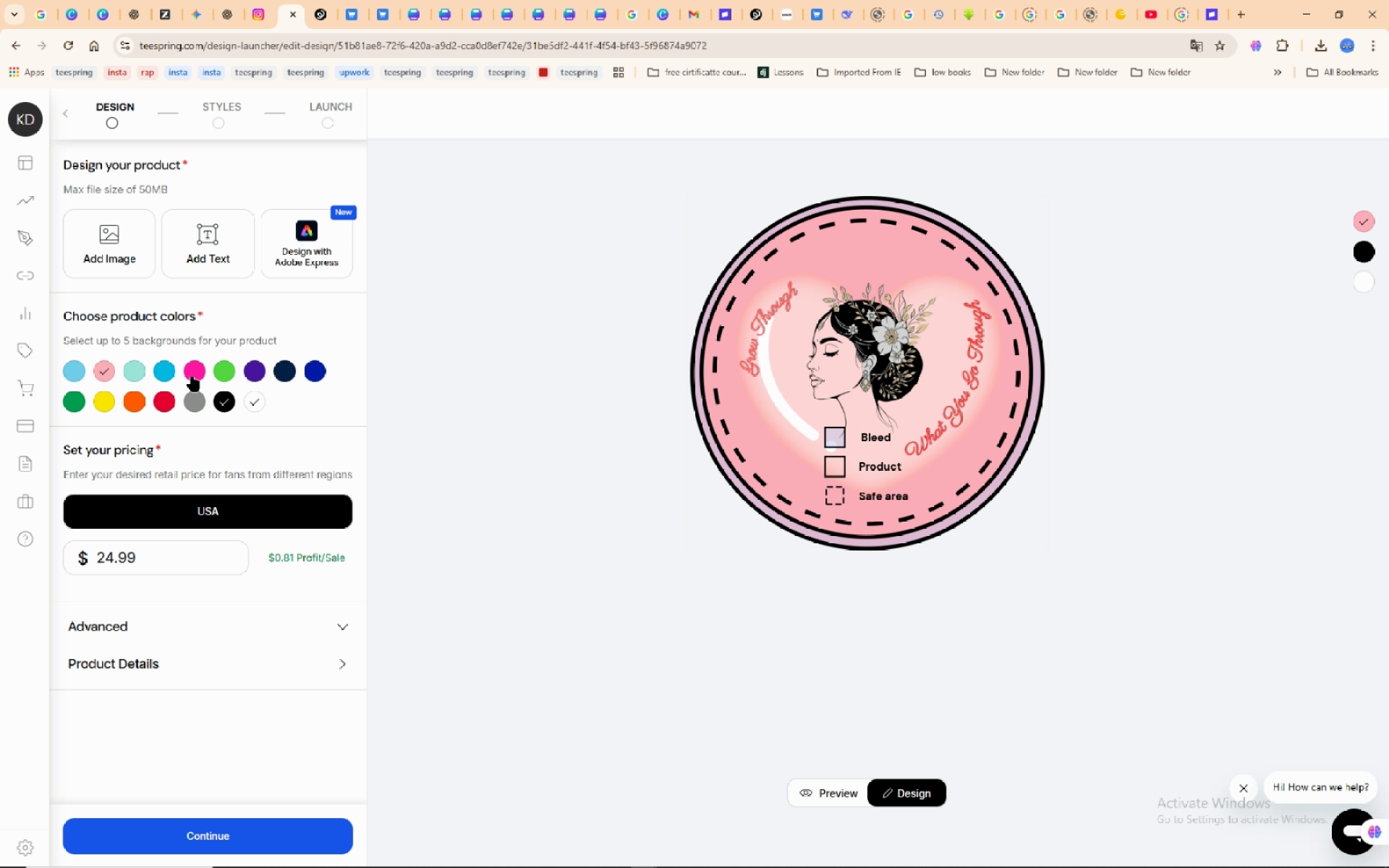 
left_click([197, 370])
 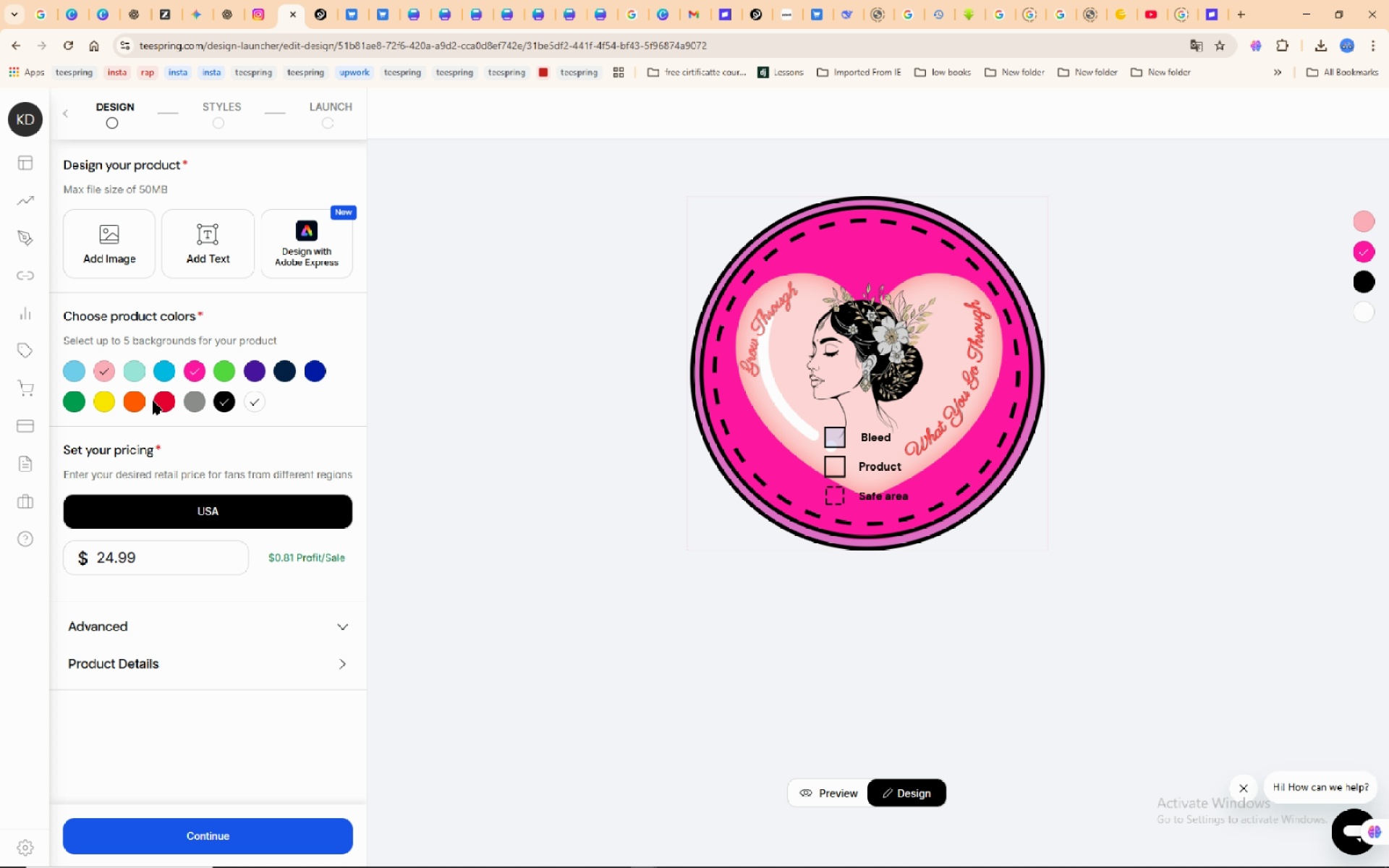 
left_click([164, 399])
 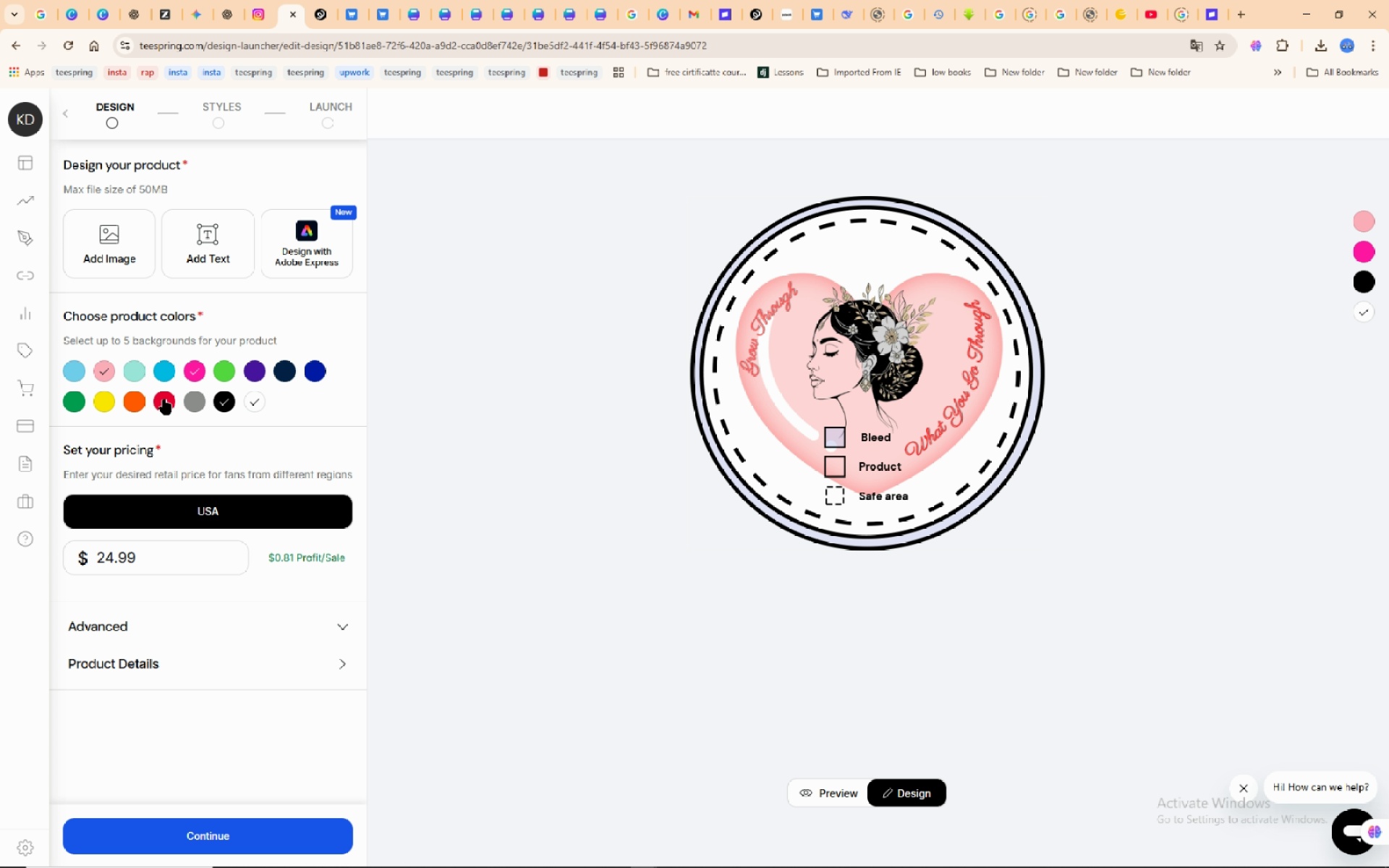 
left_click([164, 399])
 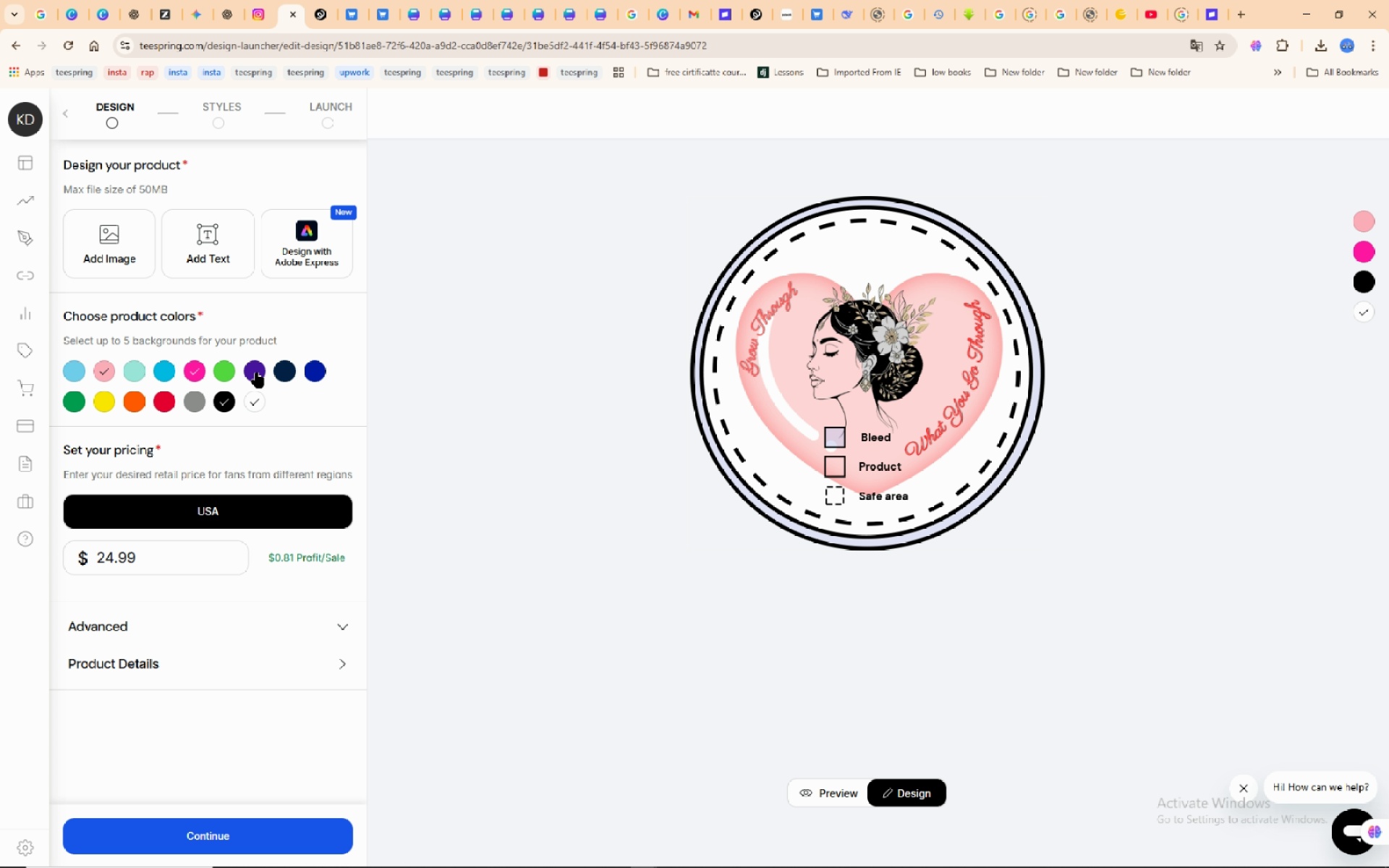 
left_click([260, 373])
 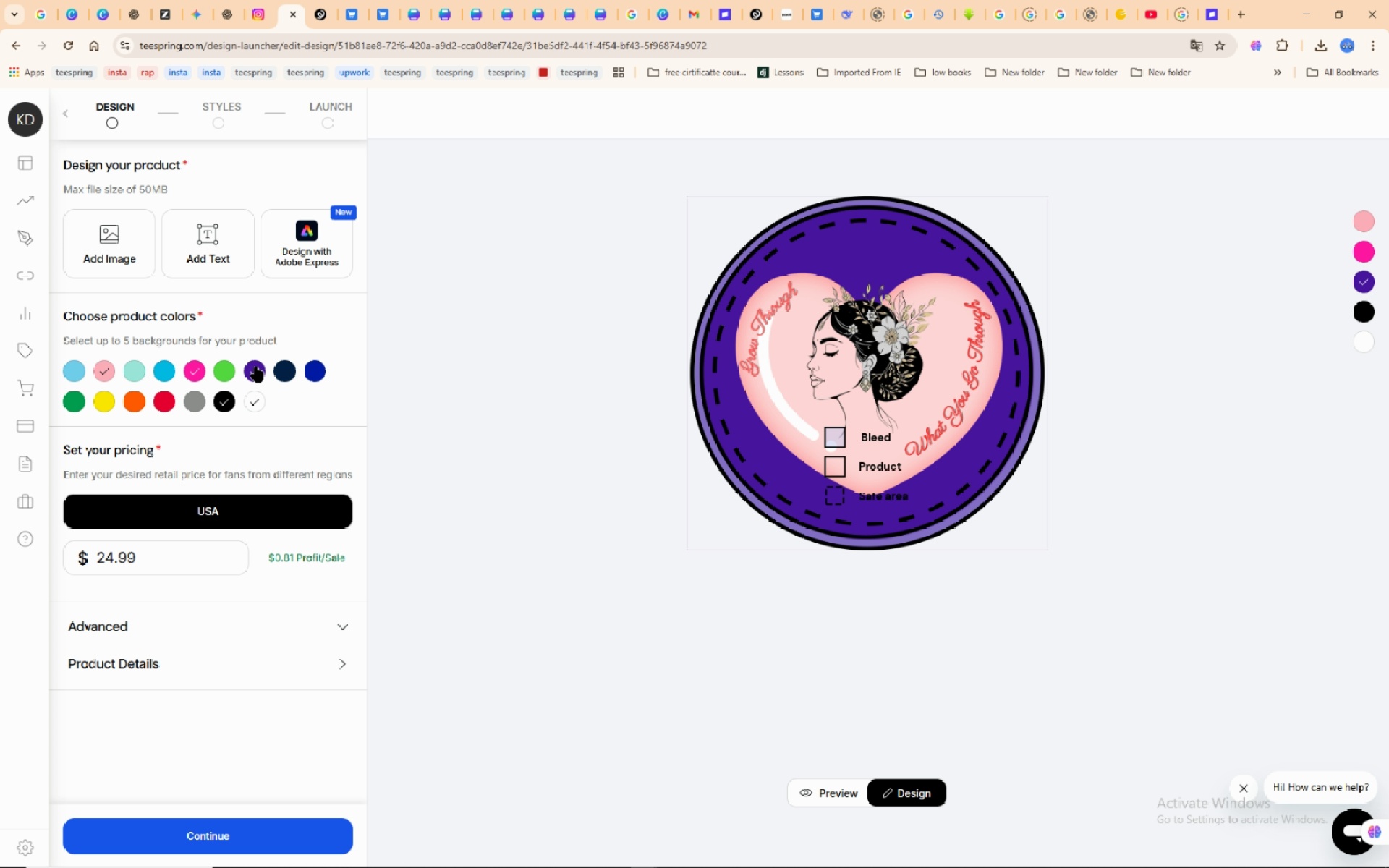 
left_click([256, 367])
 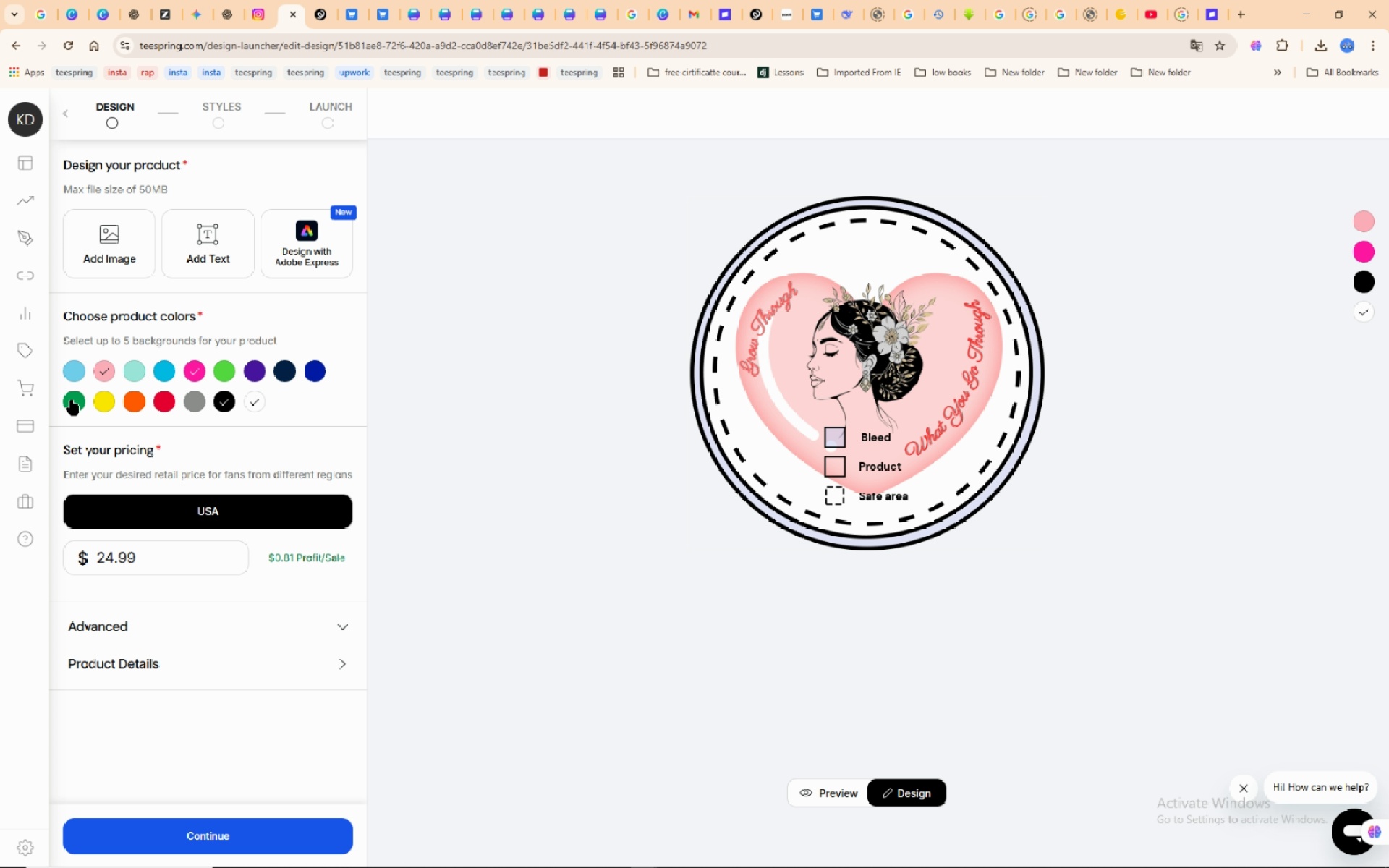 
left_click([72, 401])
 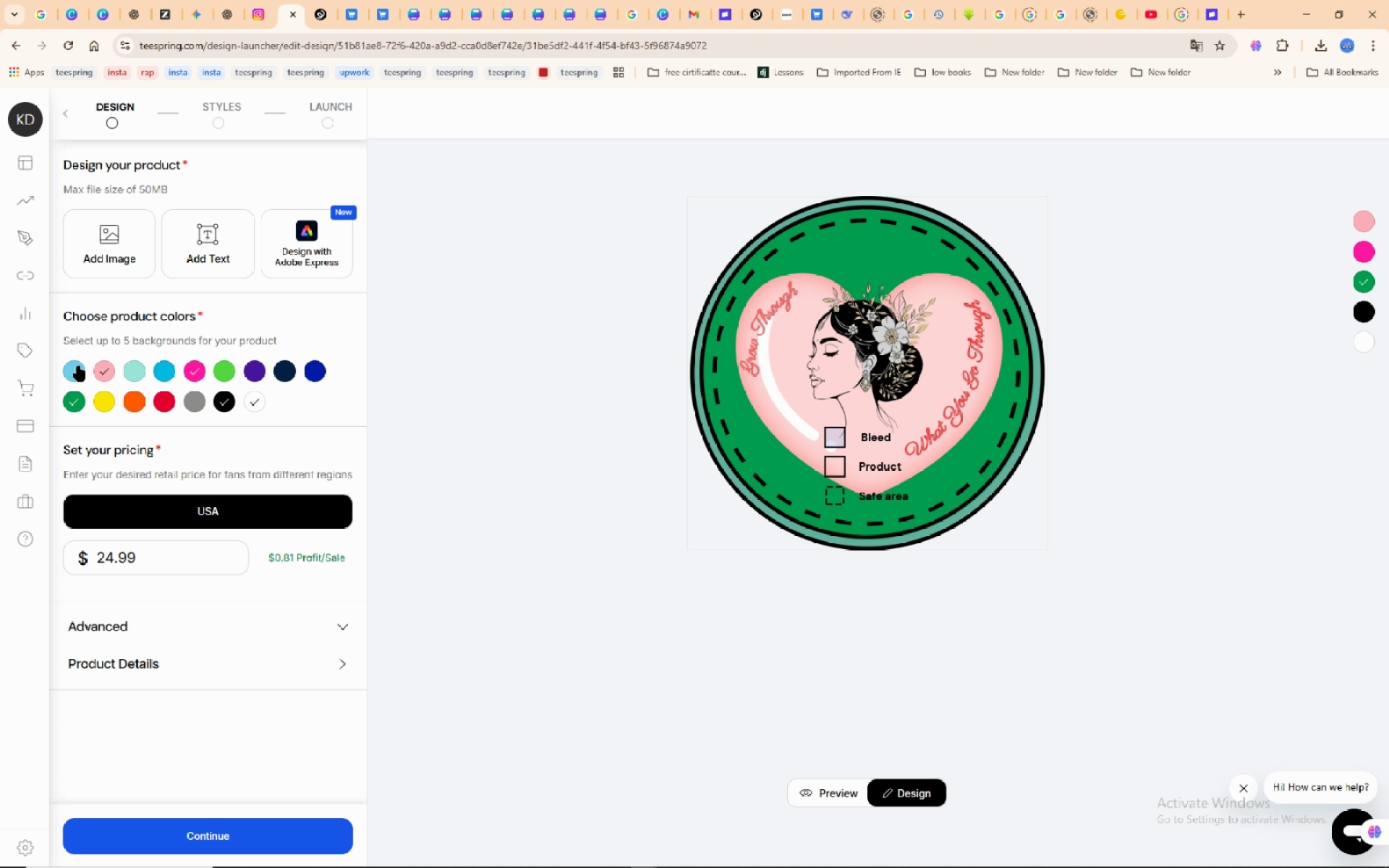 
left_click([80, 365])
 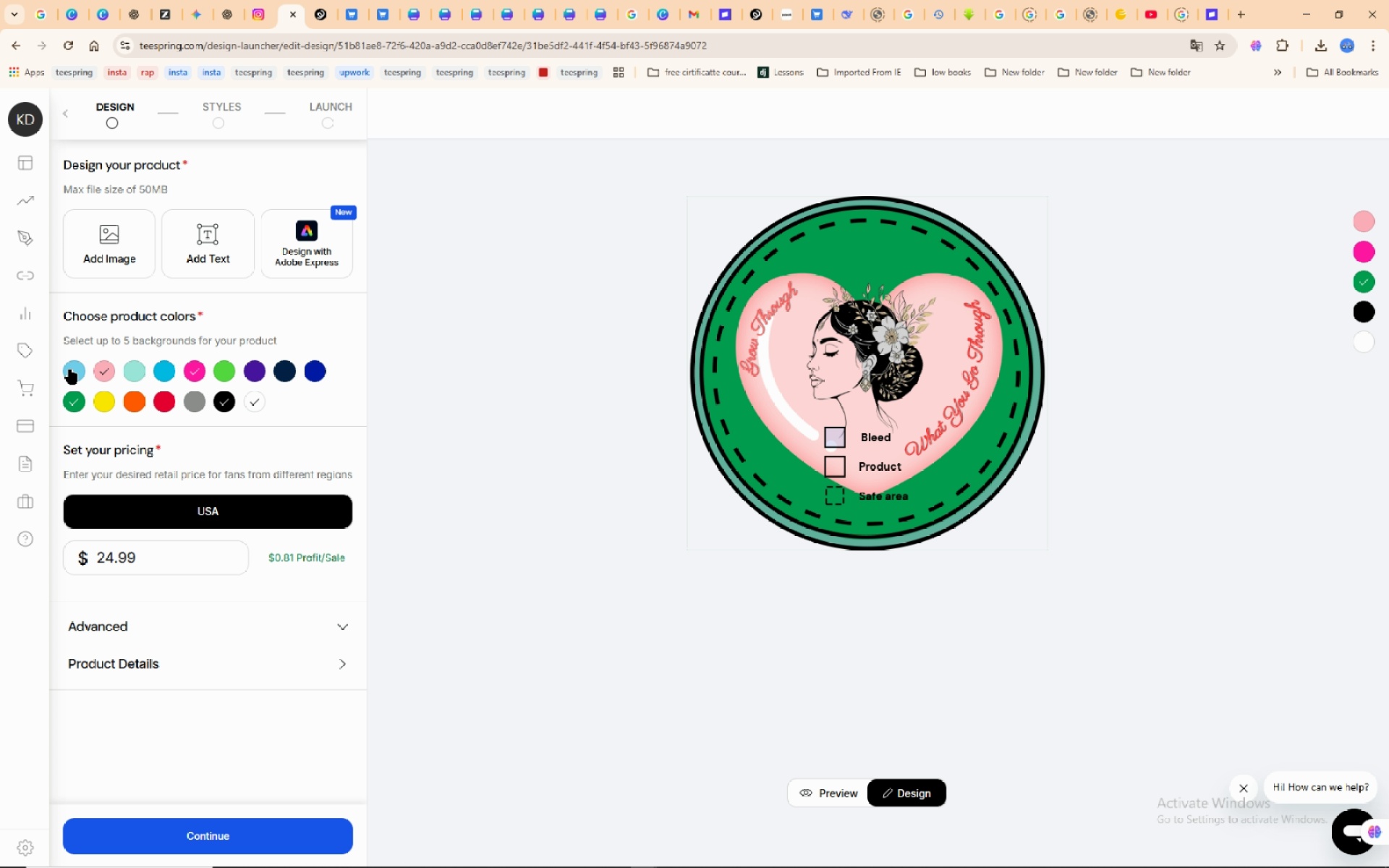 
left_click([70, 368])
 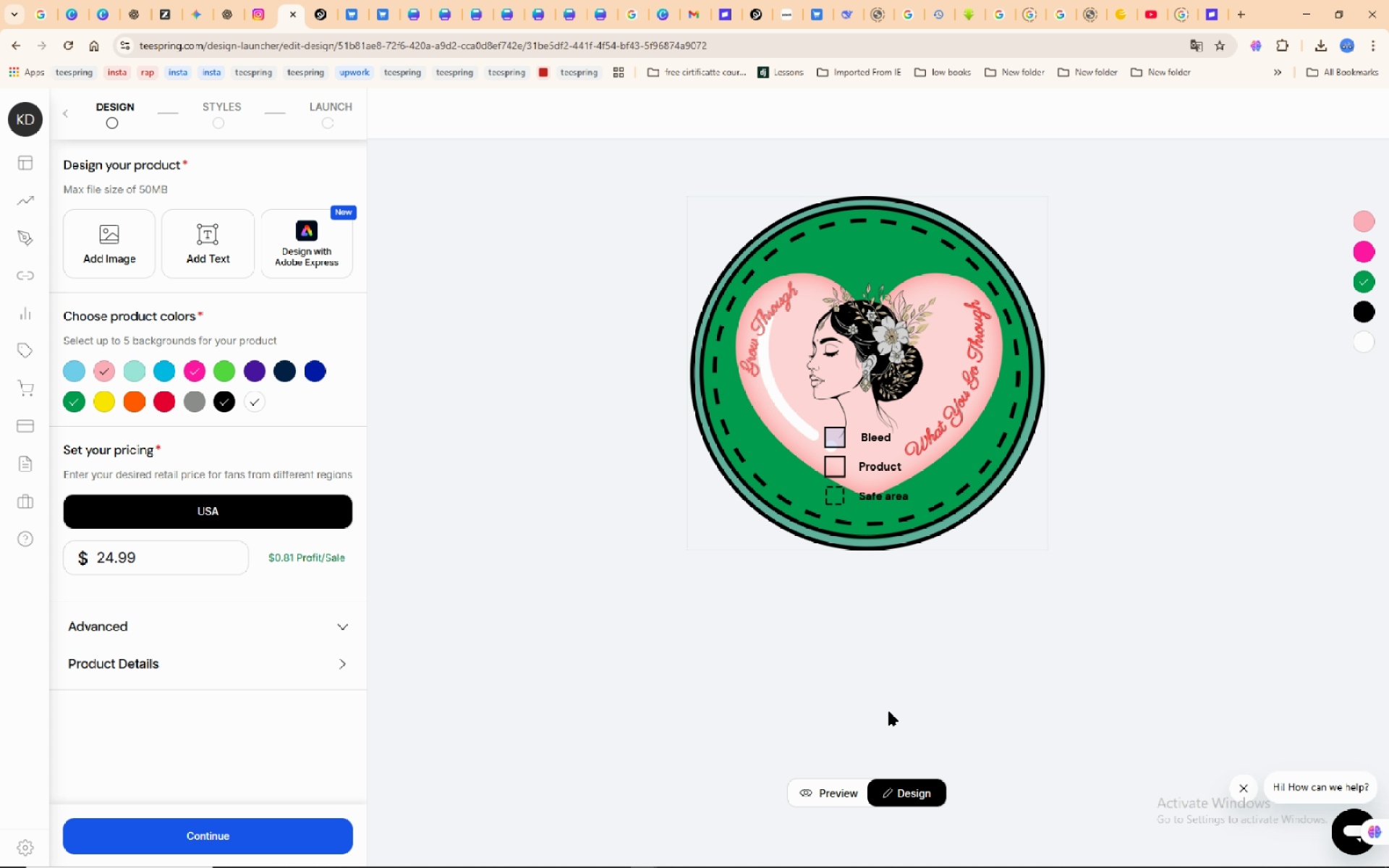 
wait(5.25)
 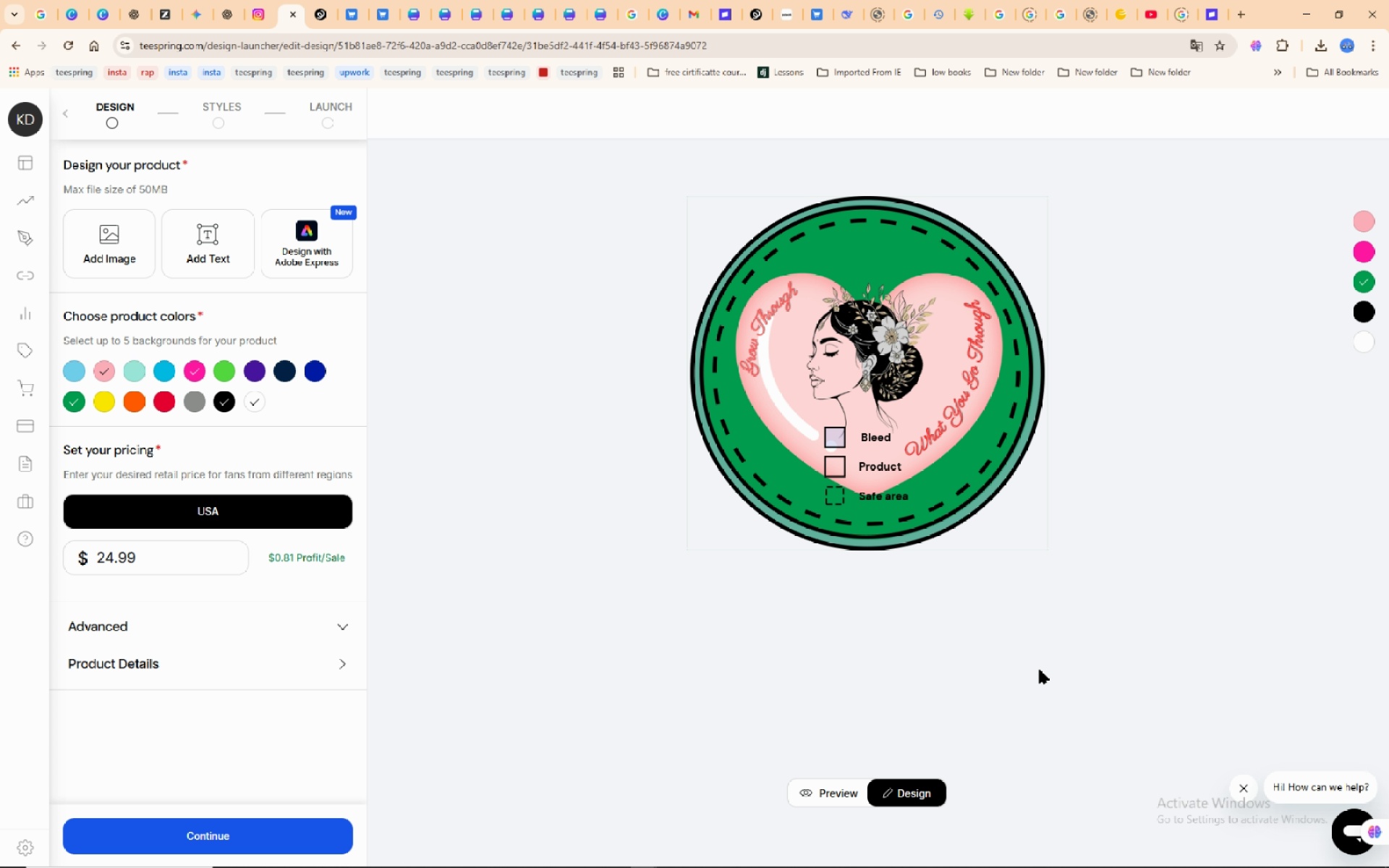 
left_click([851, 798])
 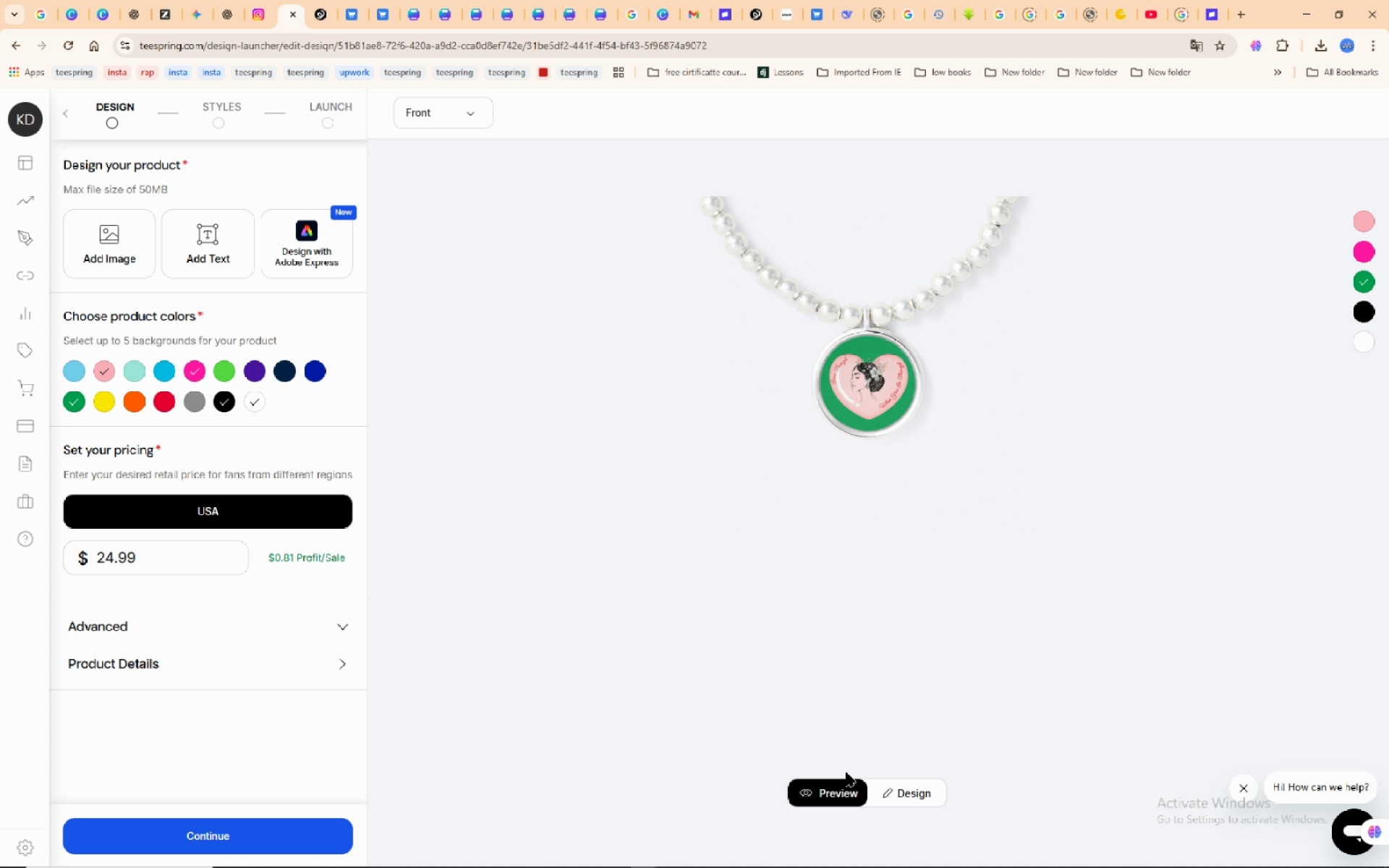 
wait(31.11)
 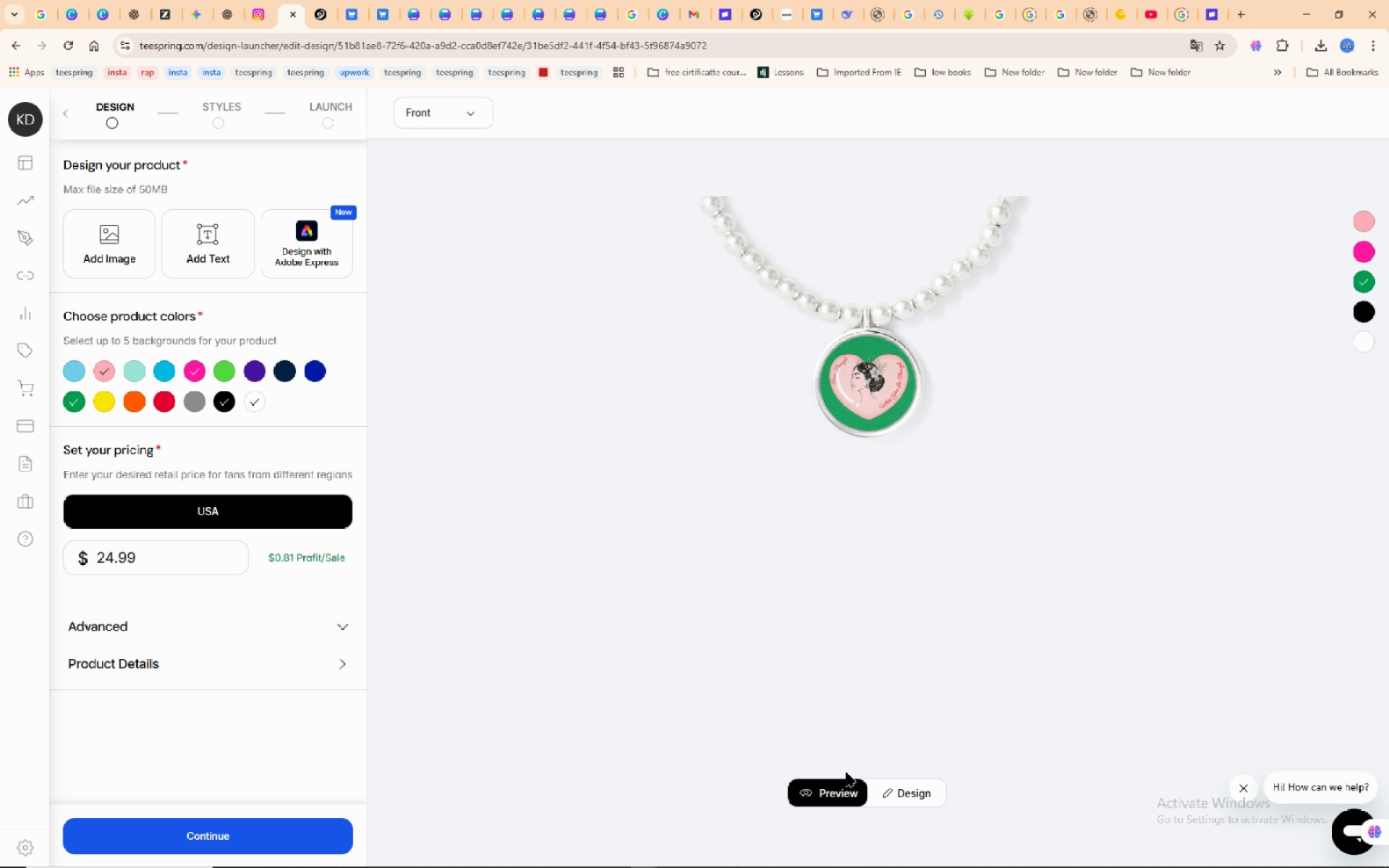 
left_click([1357, 216])
 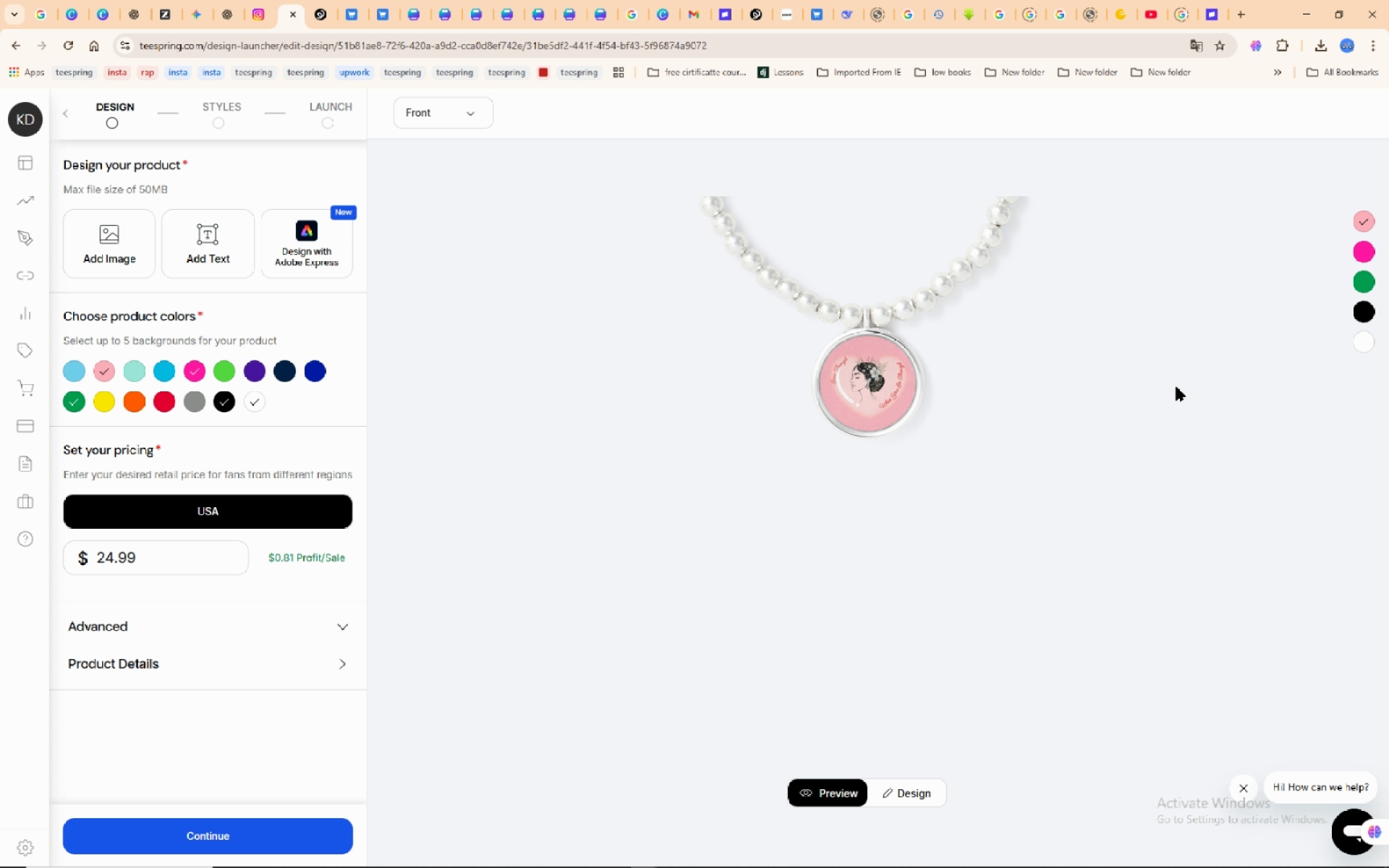 
wait(9.54)
 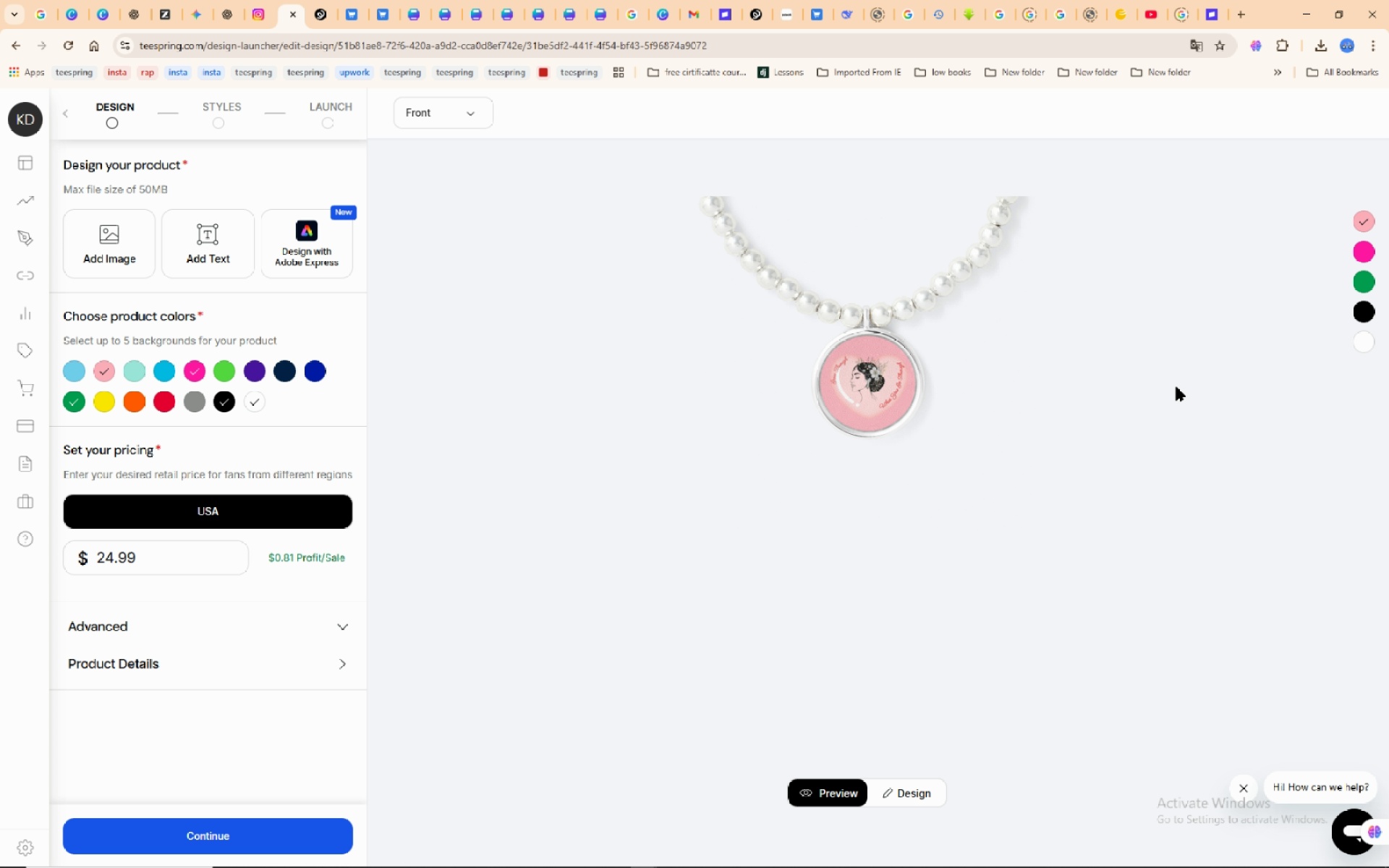 
left_click([242, 831])
 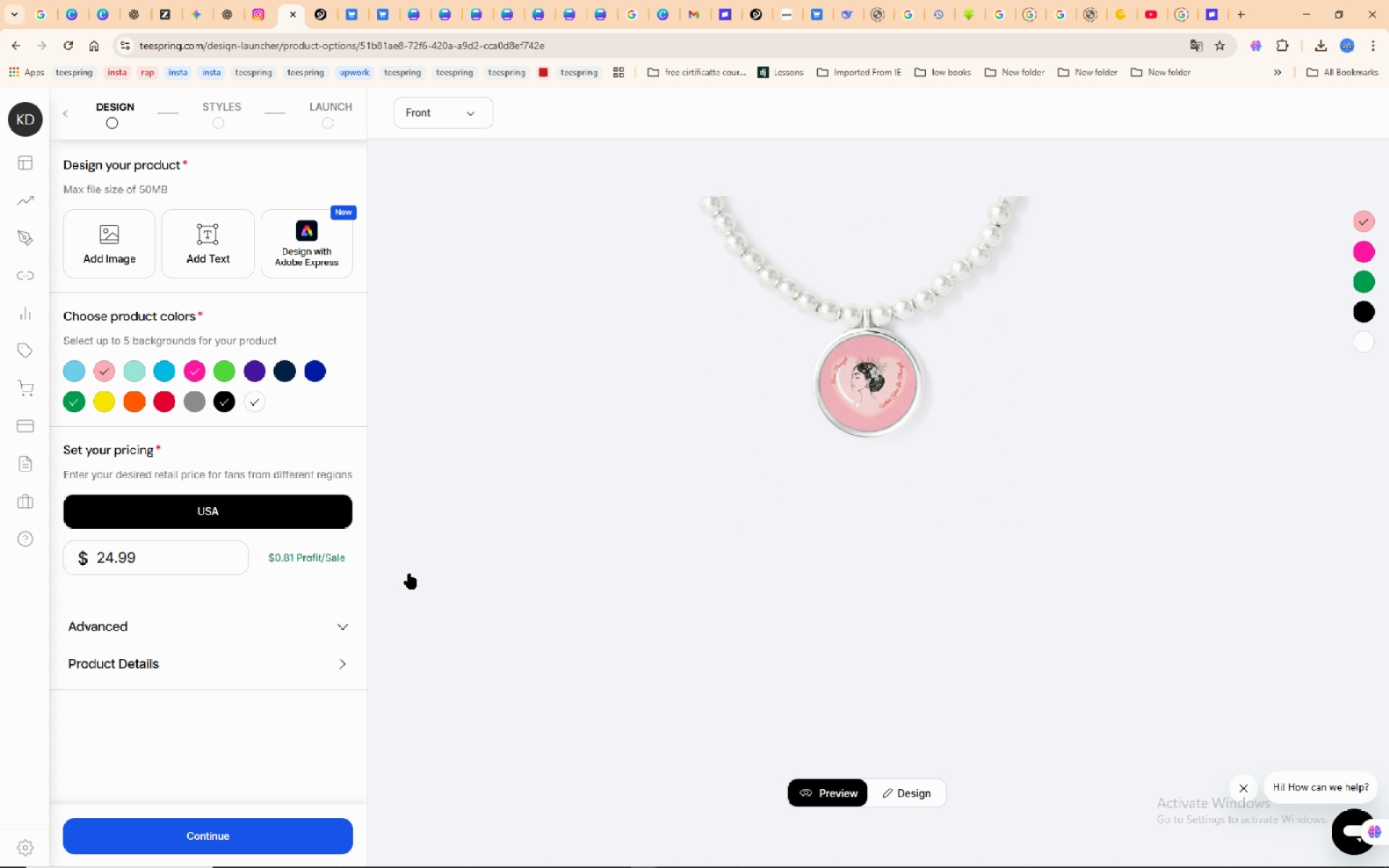 
mouse_move([394, 571])
 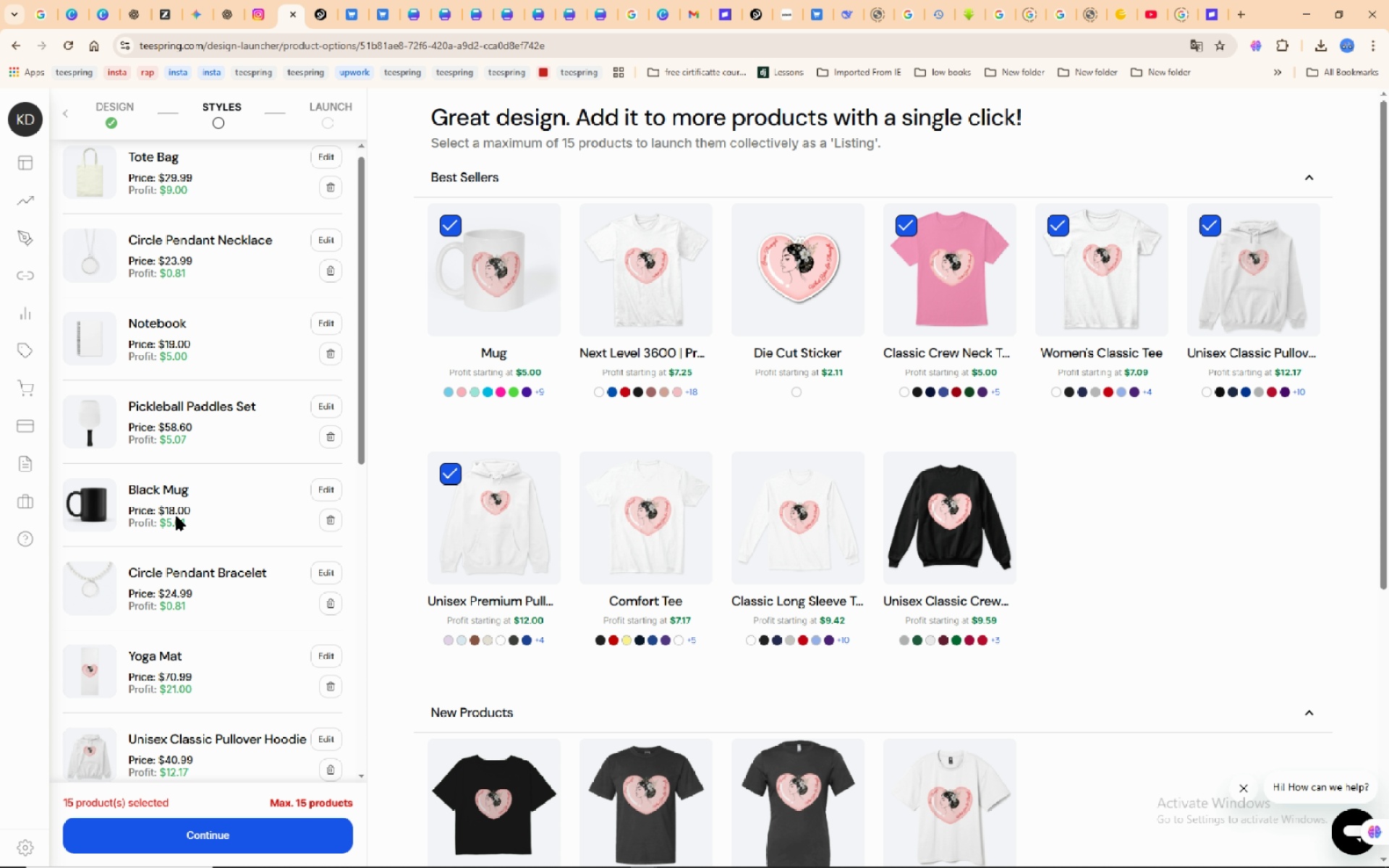 
scroll: coordinate [177, 516], scroll_direction: down, amount: 3.0
 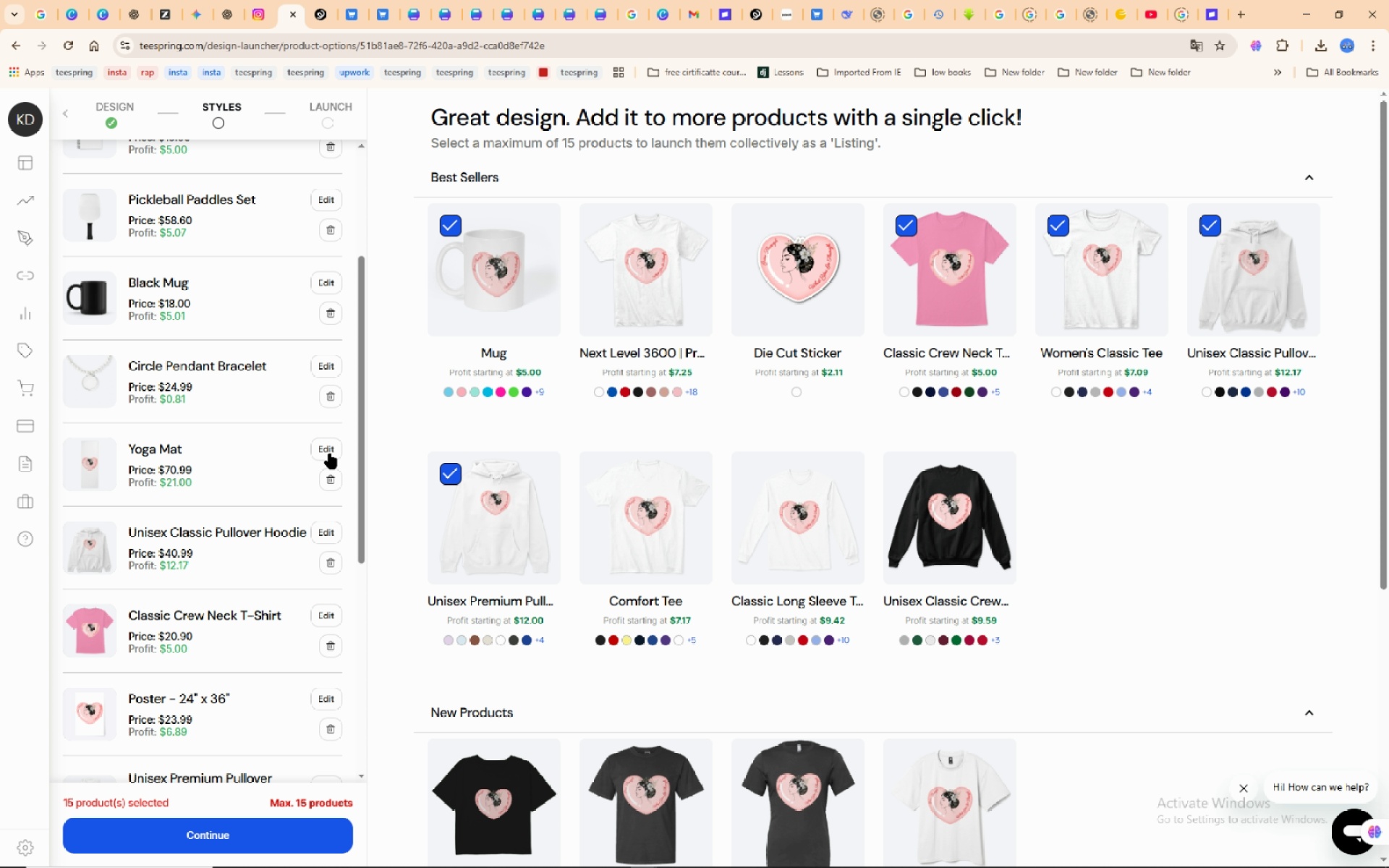 
left_click([330, 448])
 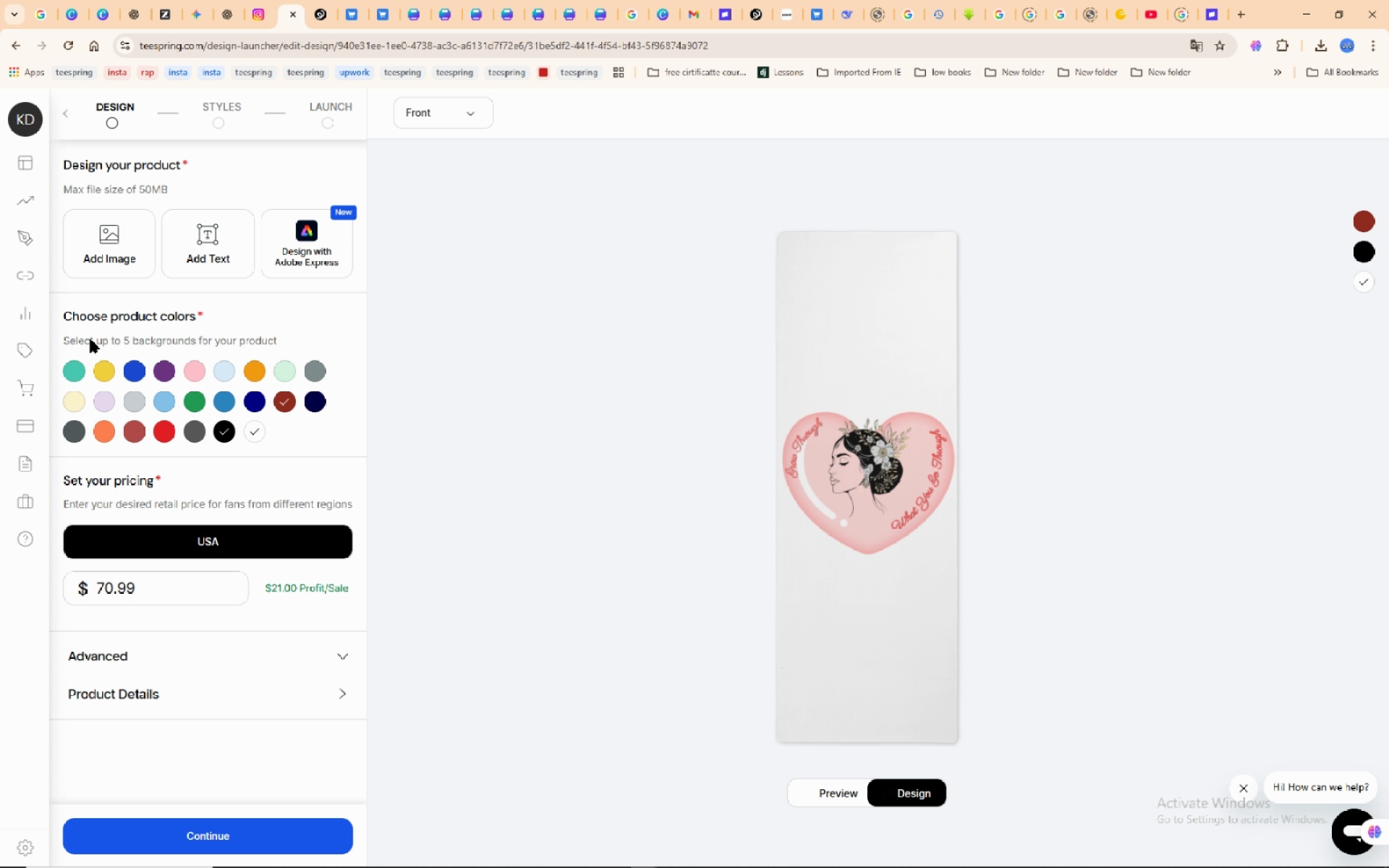 
left_click([199, 372])
 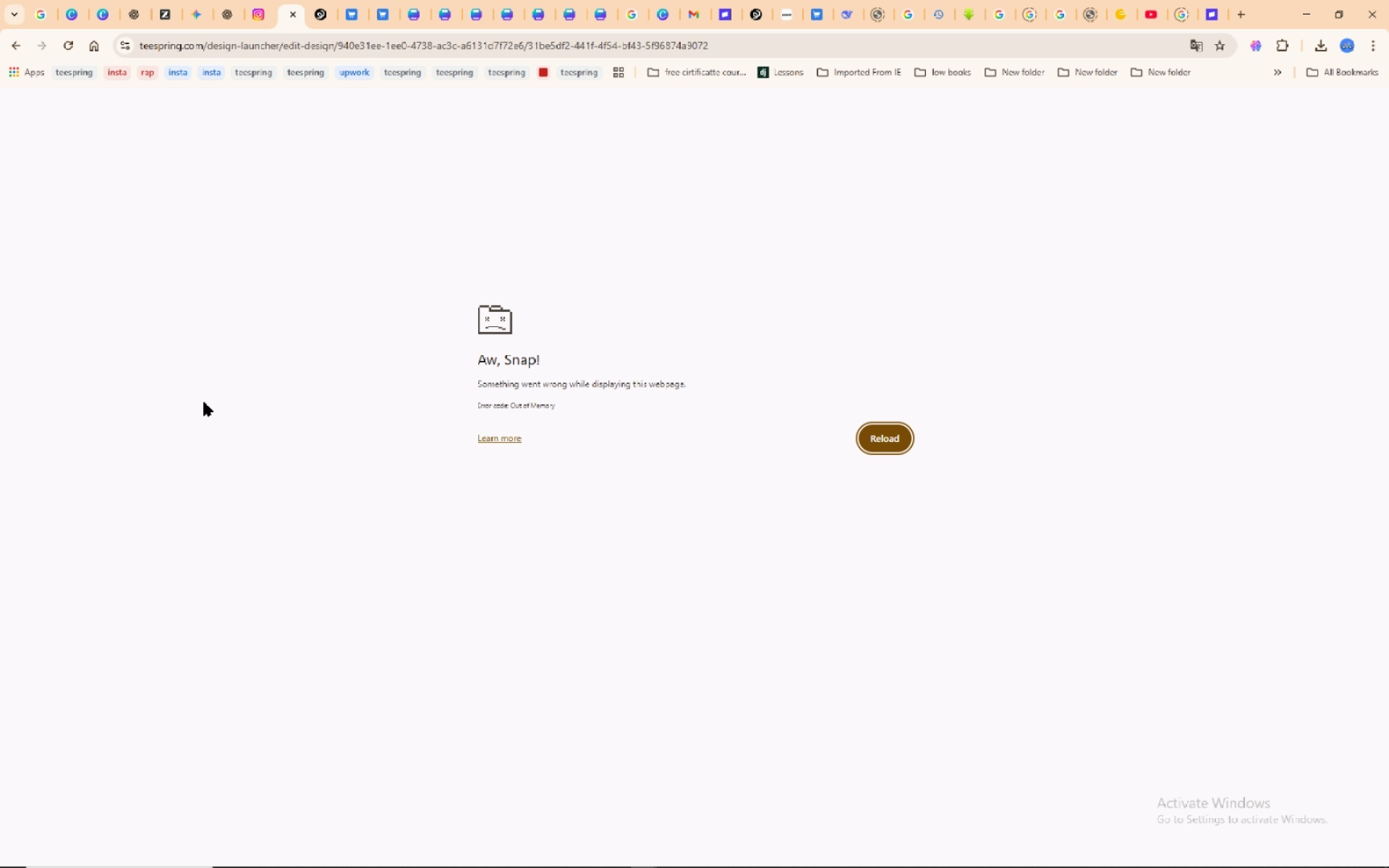 
wait(6.67)
 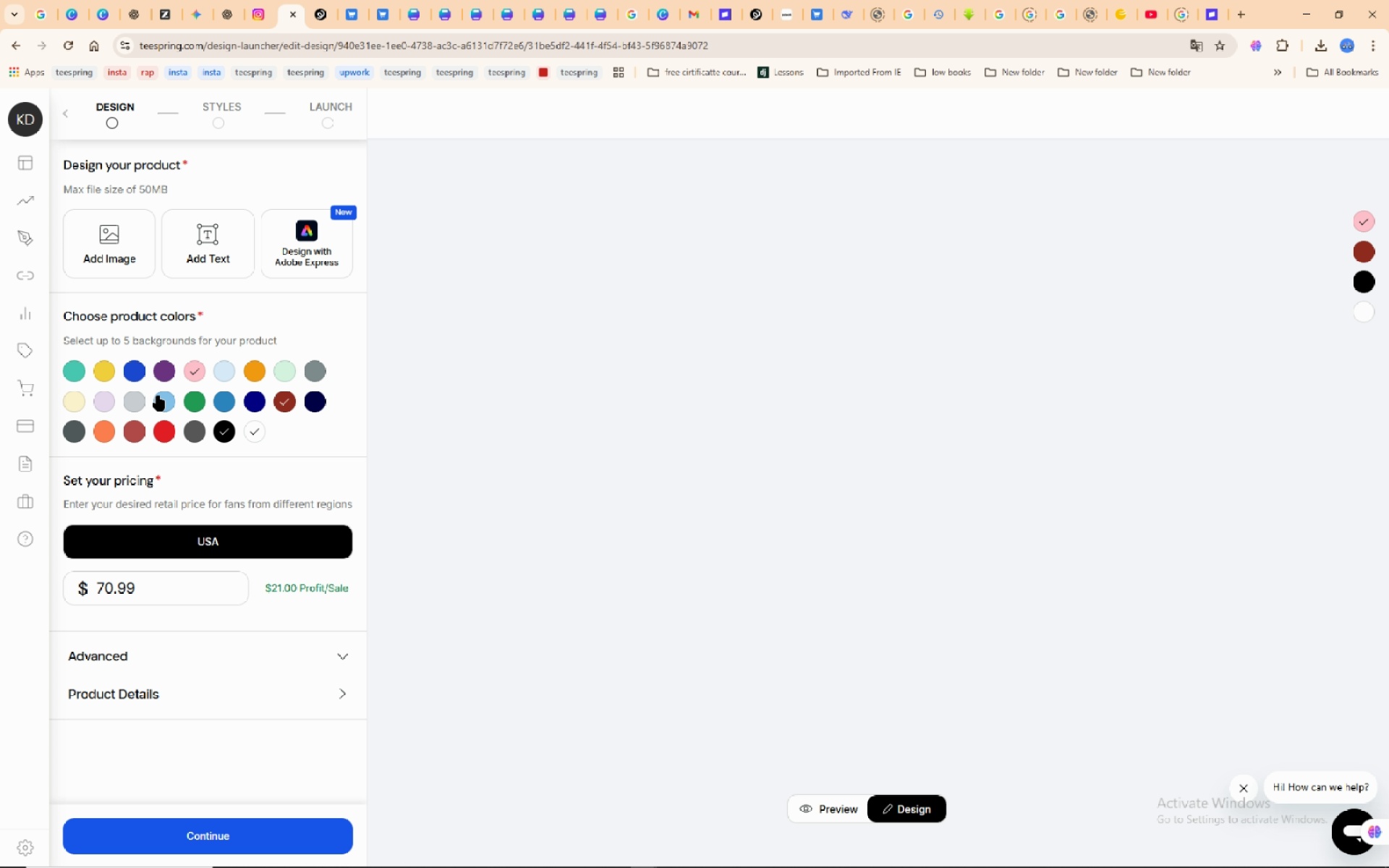 
left_click([881, 441])
 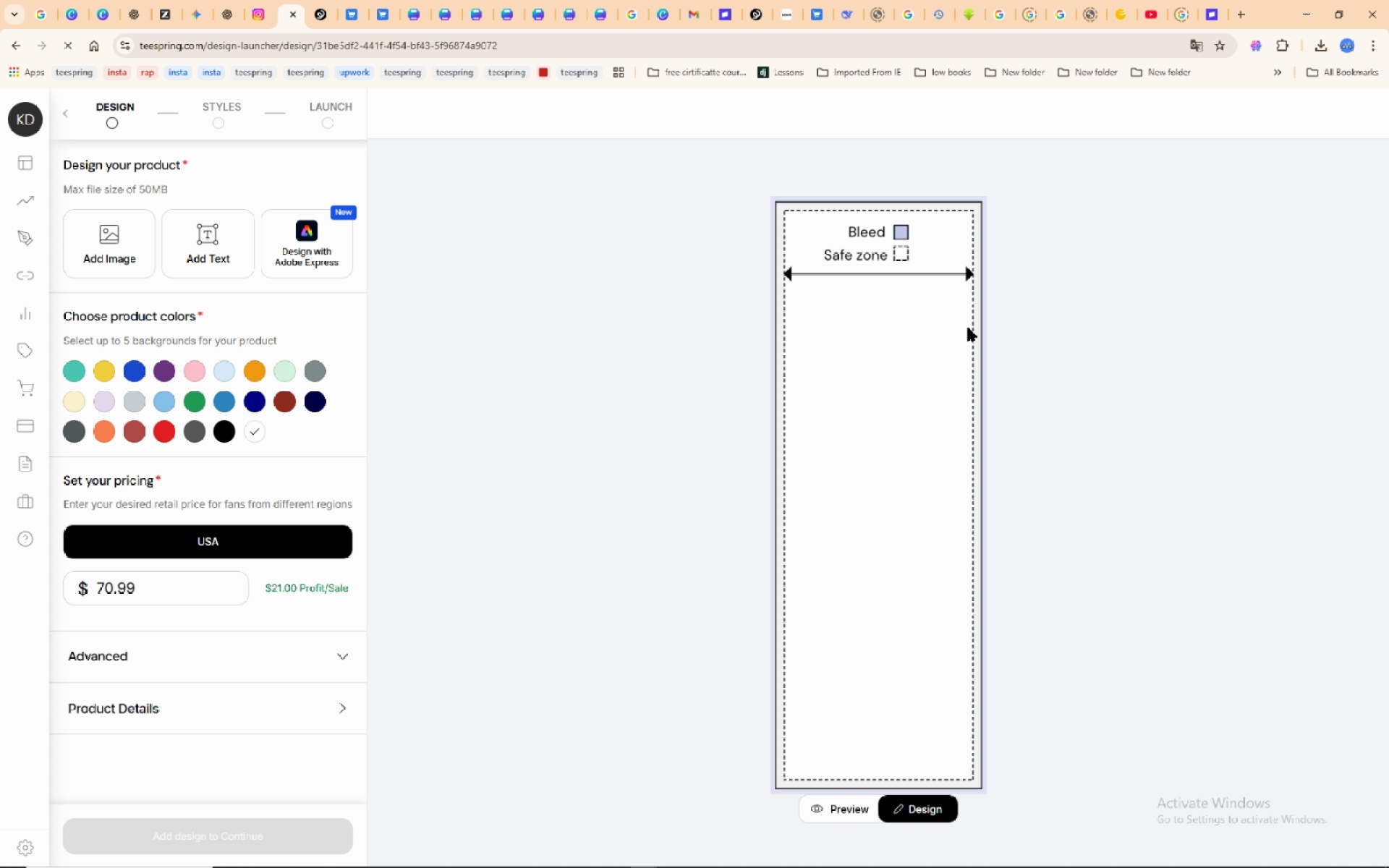 
wait(23.62)
 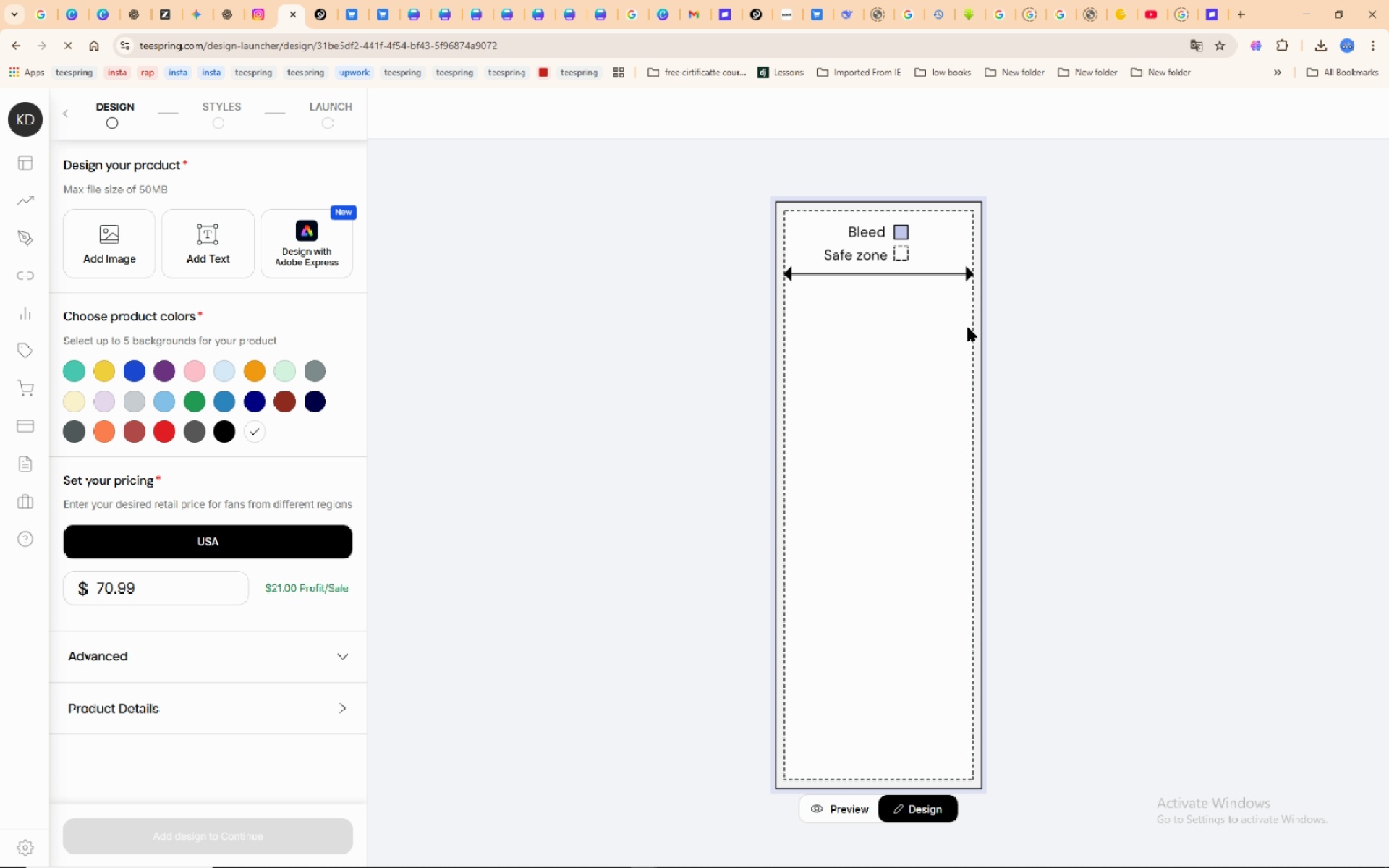 
left_click([190, 371])
 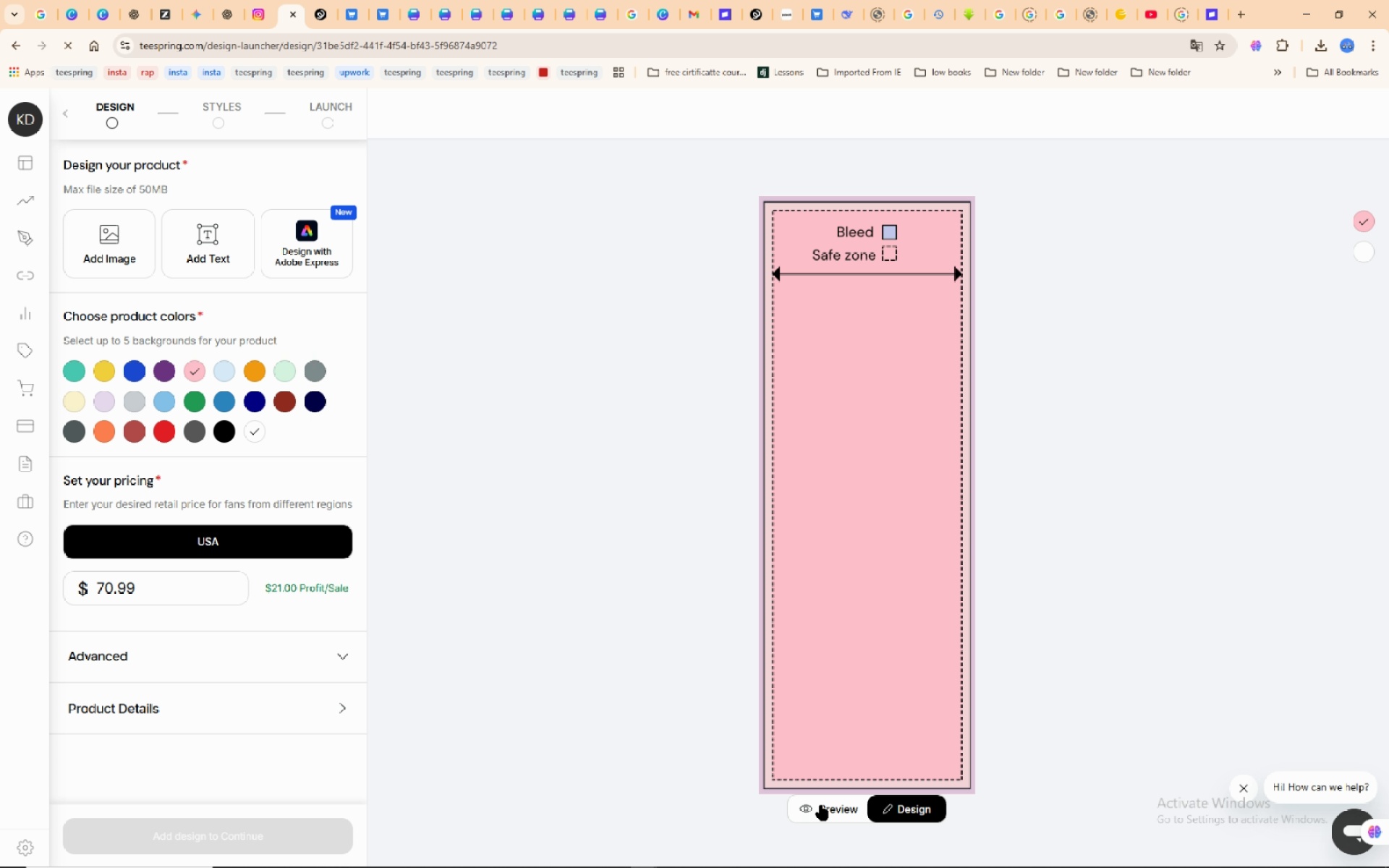 
left_click([841, 803])
 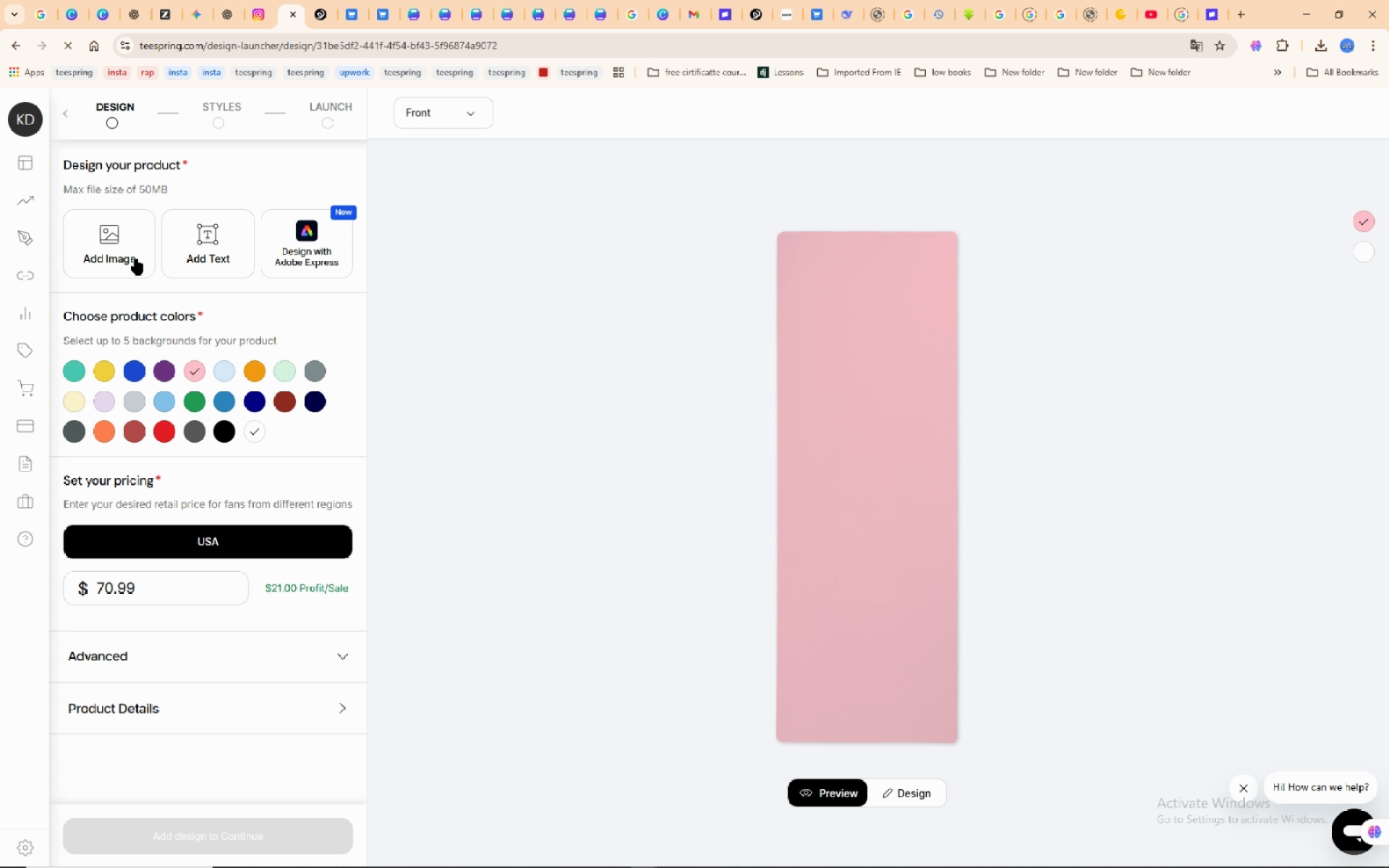 
wait(7.34)
 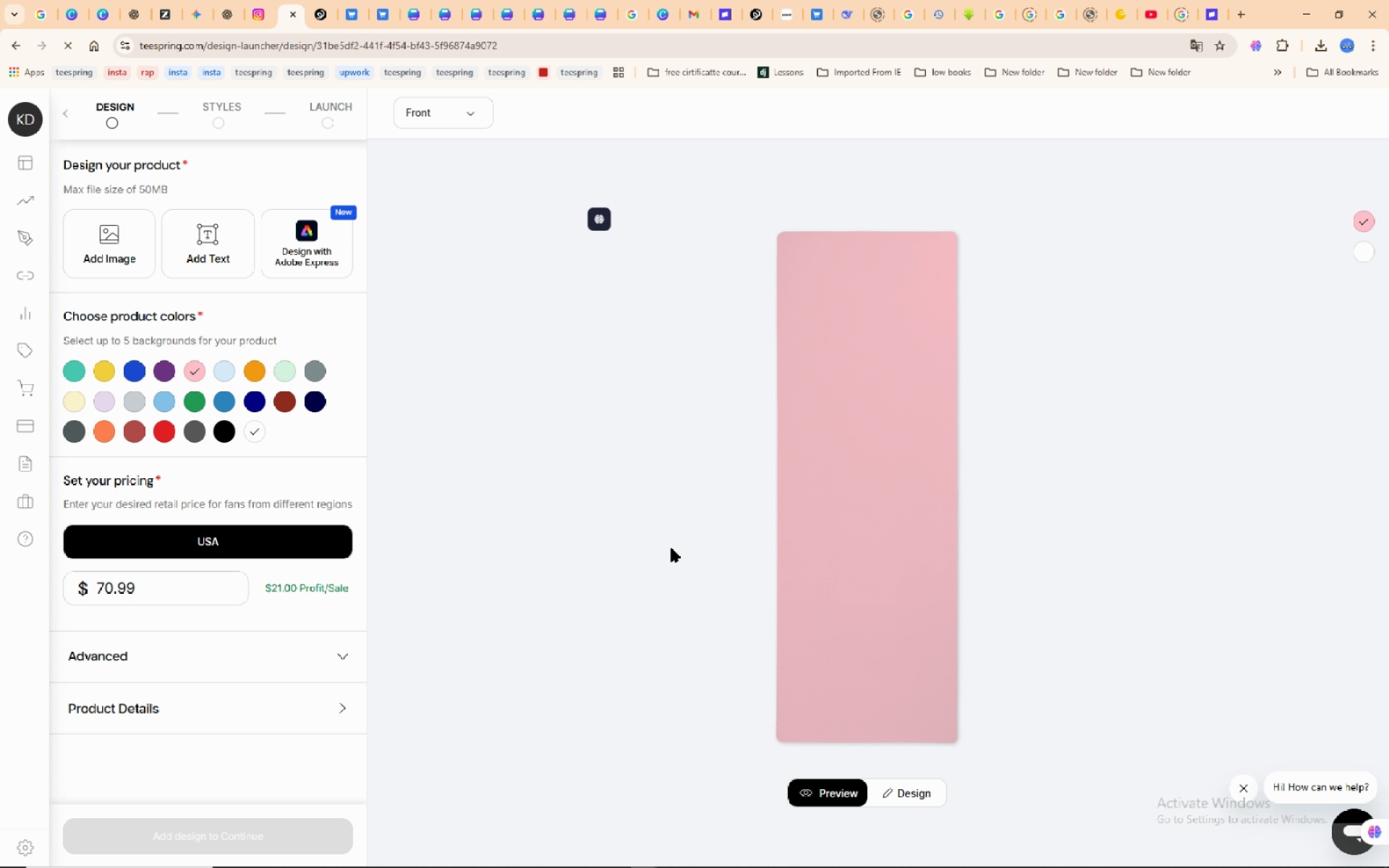 
left_click([129, 257])
 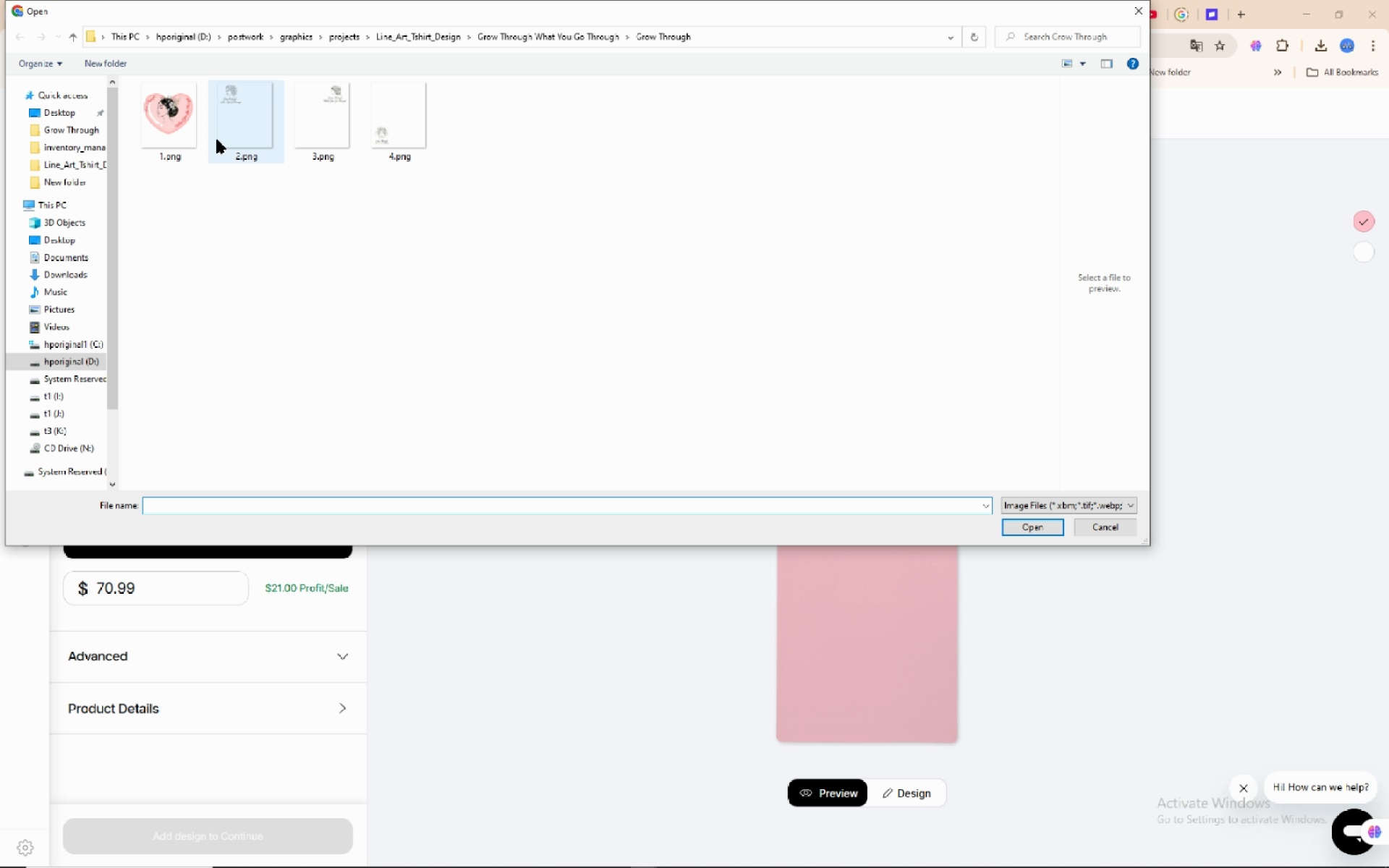 
left_click([184, 121])
 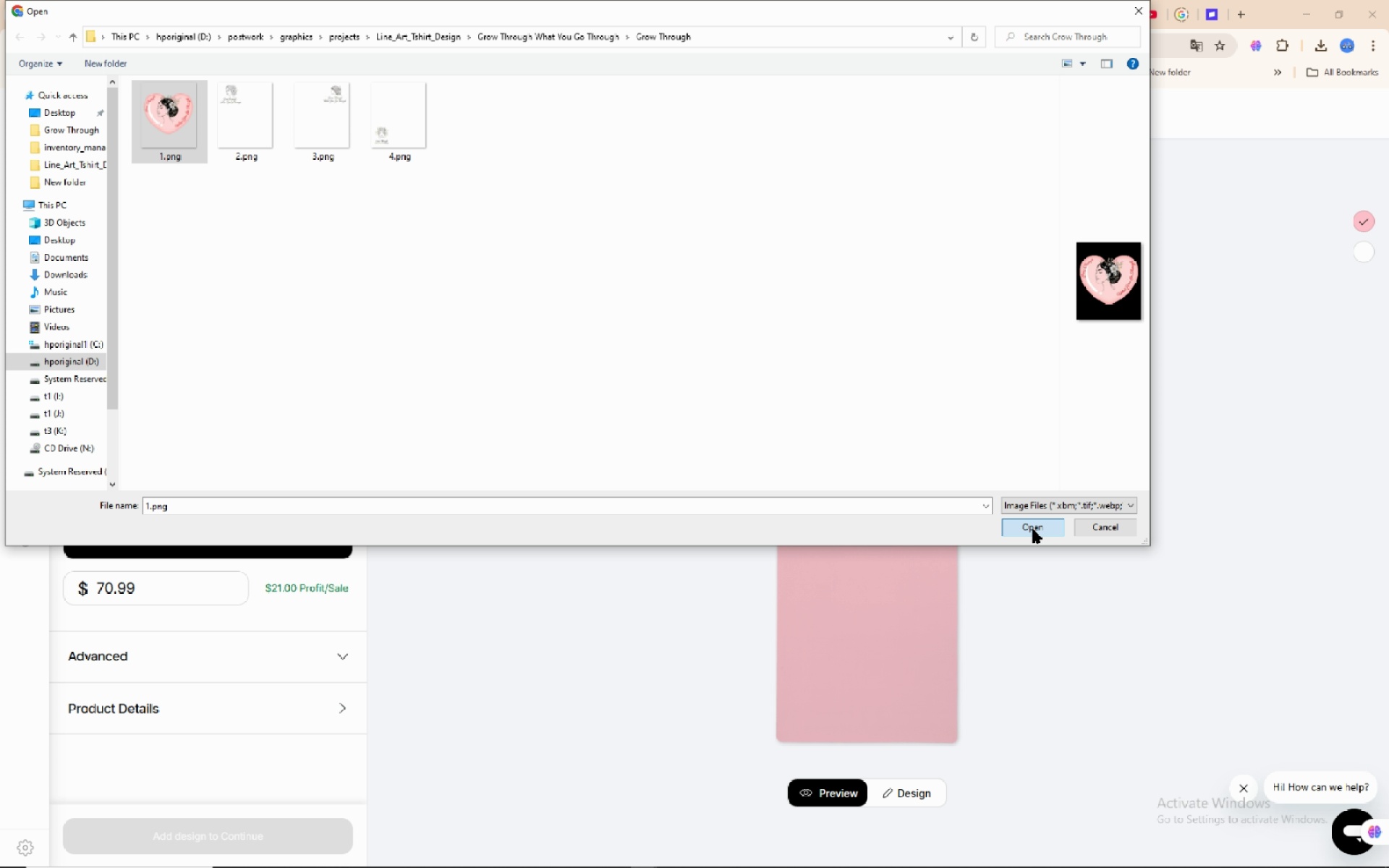 
left_click([1033, 529])
 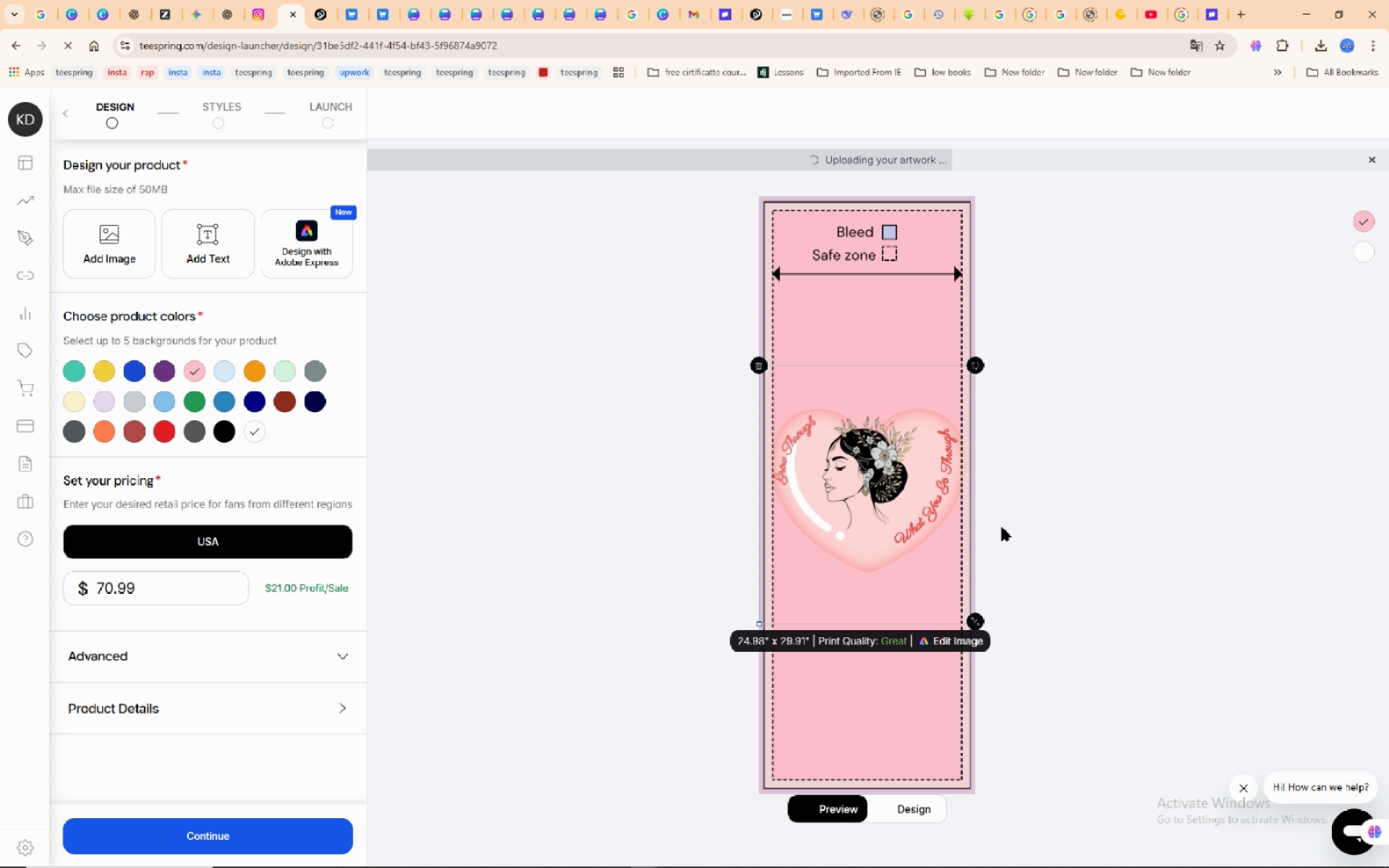 
wait(12.3)
 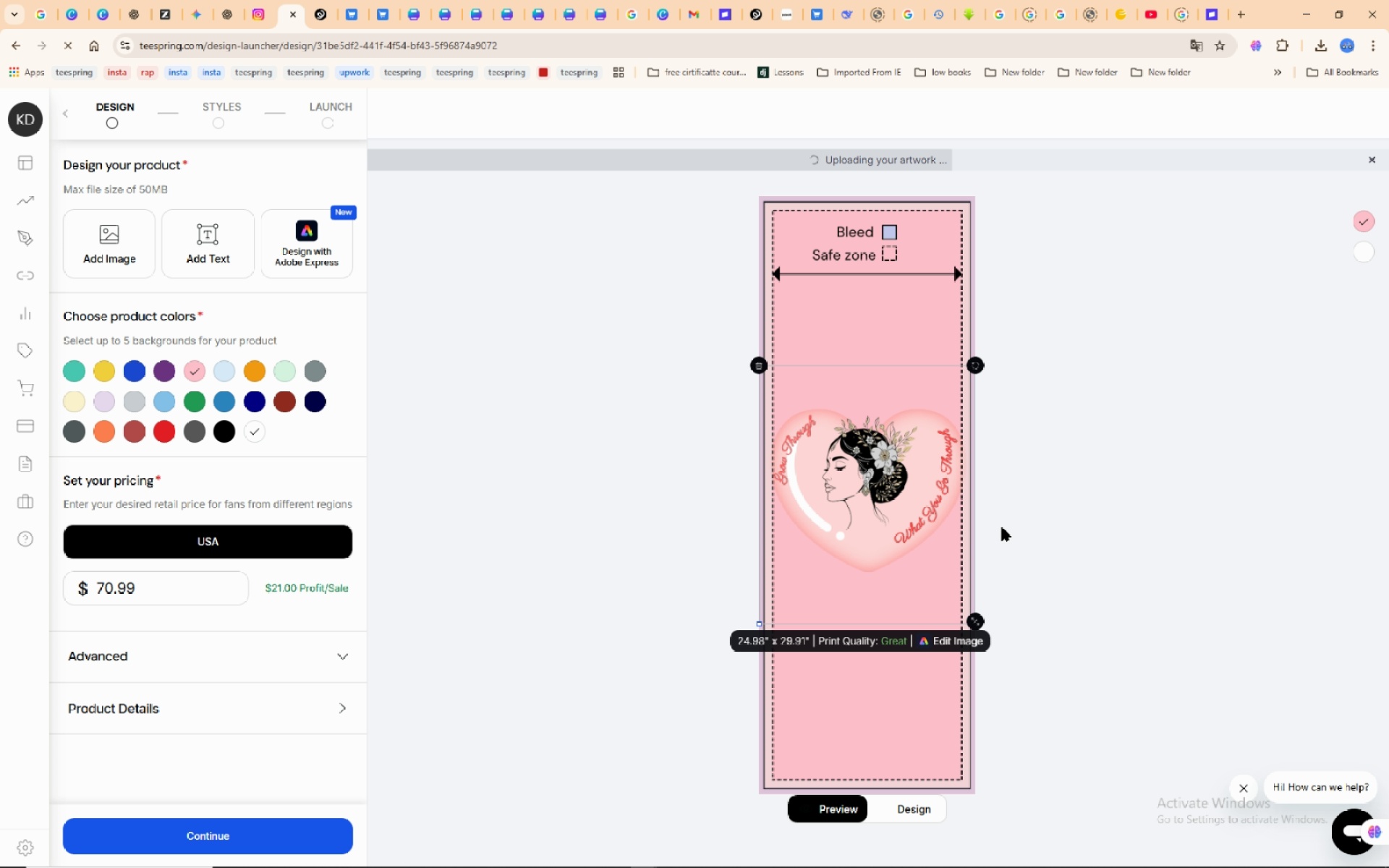 
left_click_drag(start_coordinate=[886, 474], to_coordinate=[880, 454])
 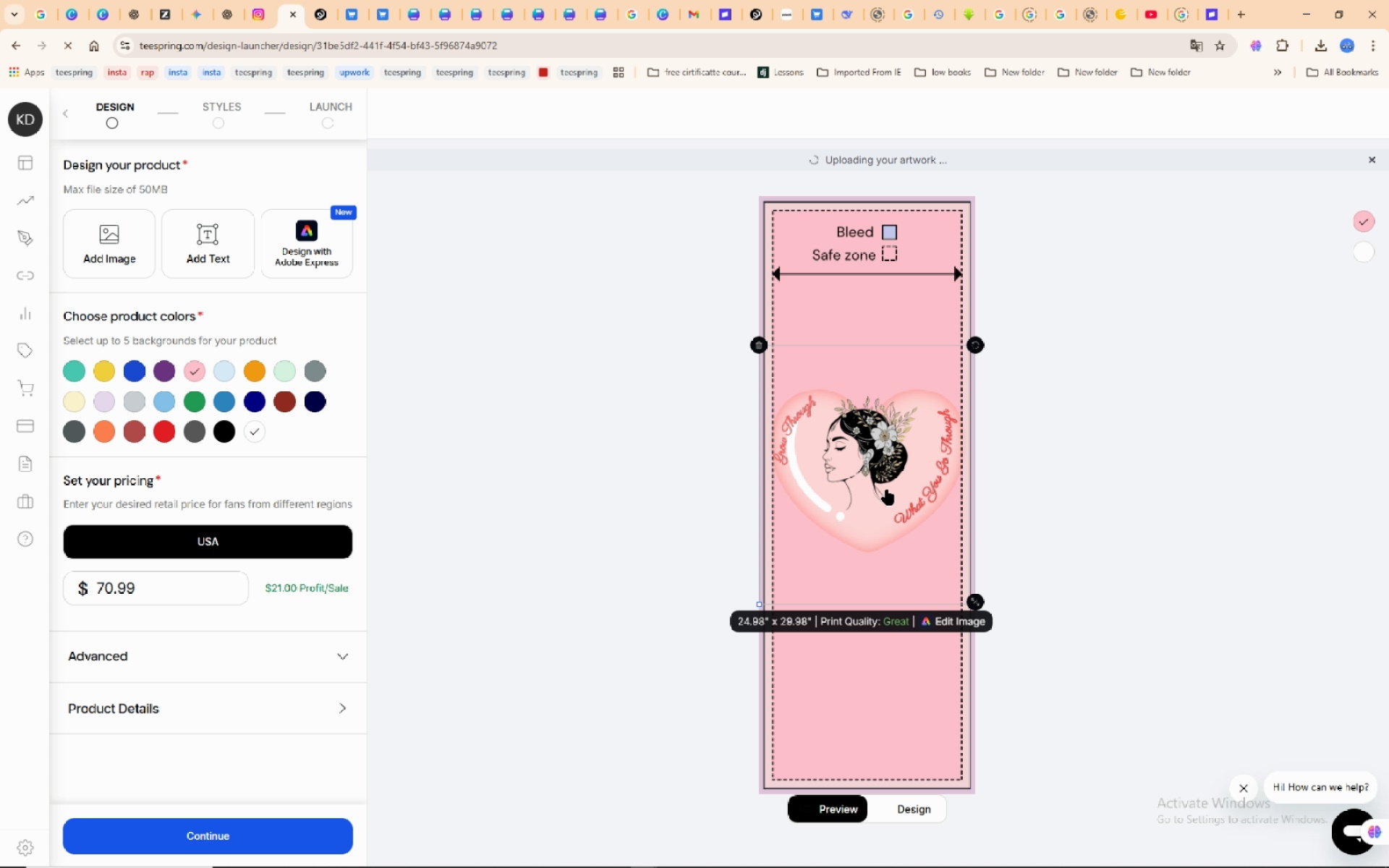 
left_click([887, 490])
 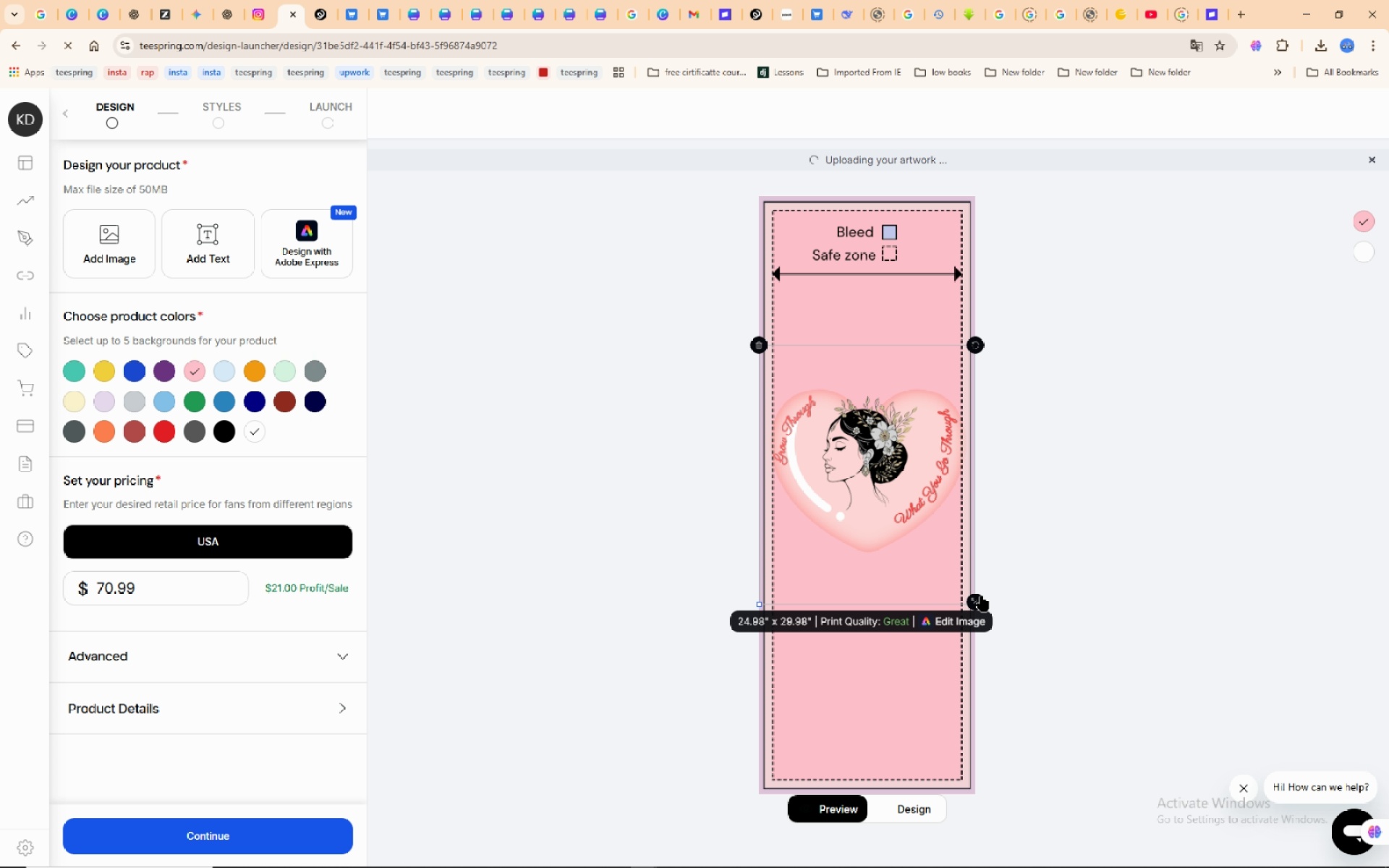 
left_click_drag(start_coordinate=[970, 597], to_coordinate=[954, 587])
 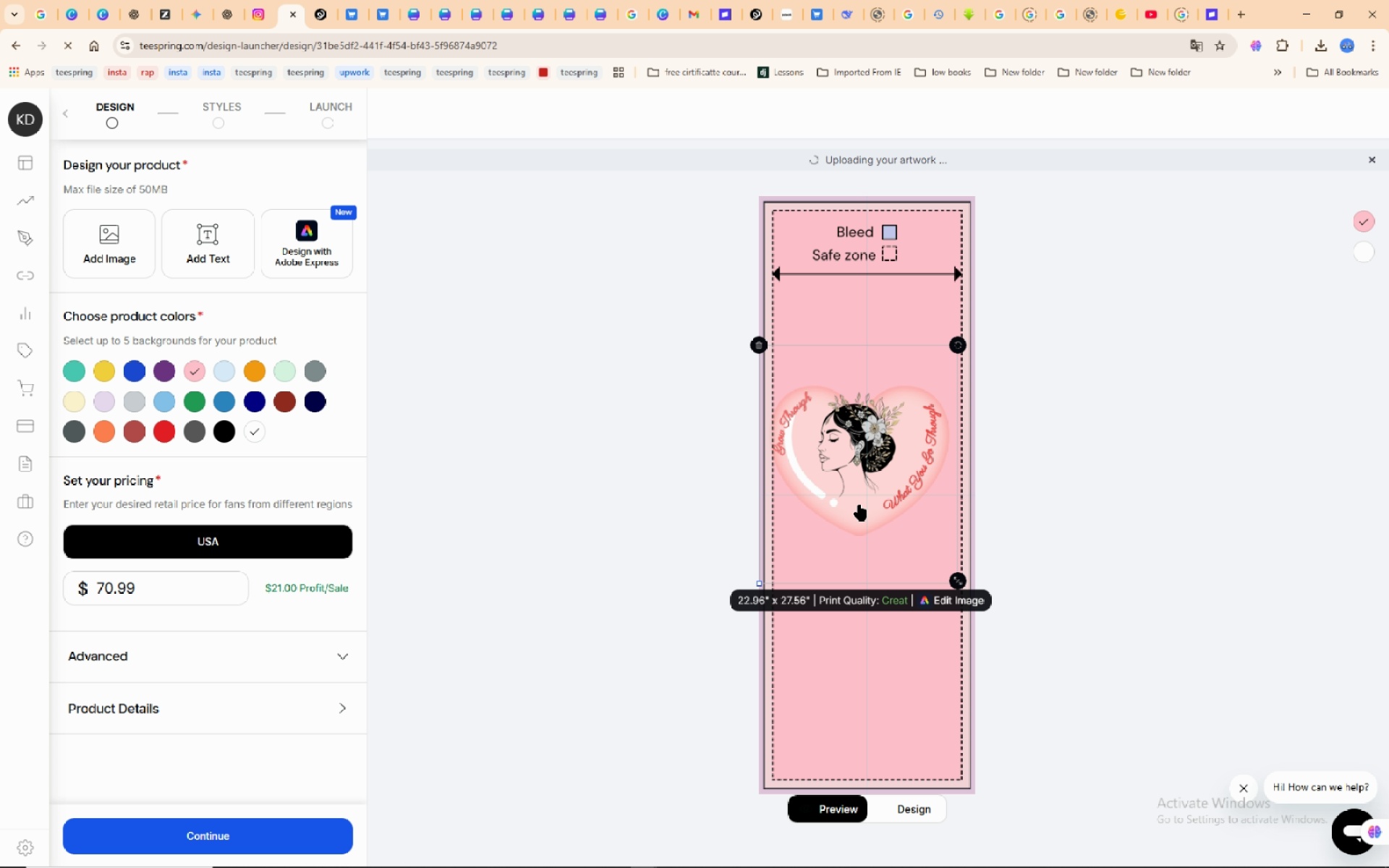 
left_click_drag(start_coordinate=[859, 505], to_coordinate=[850, 508])
 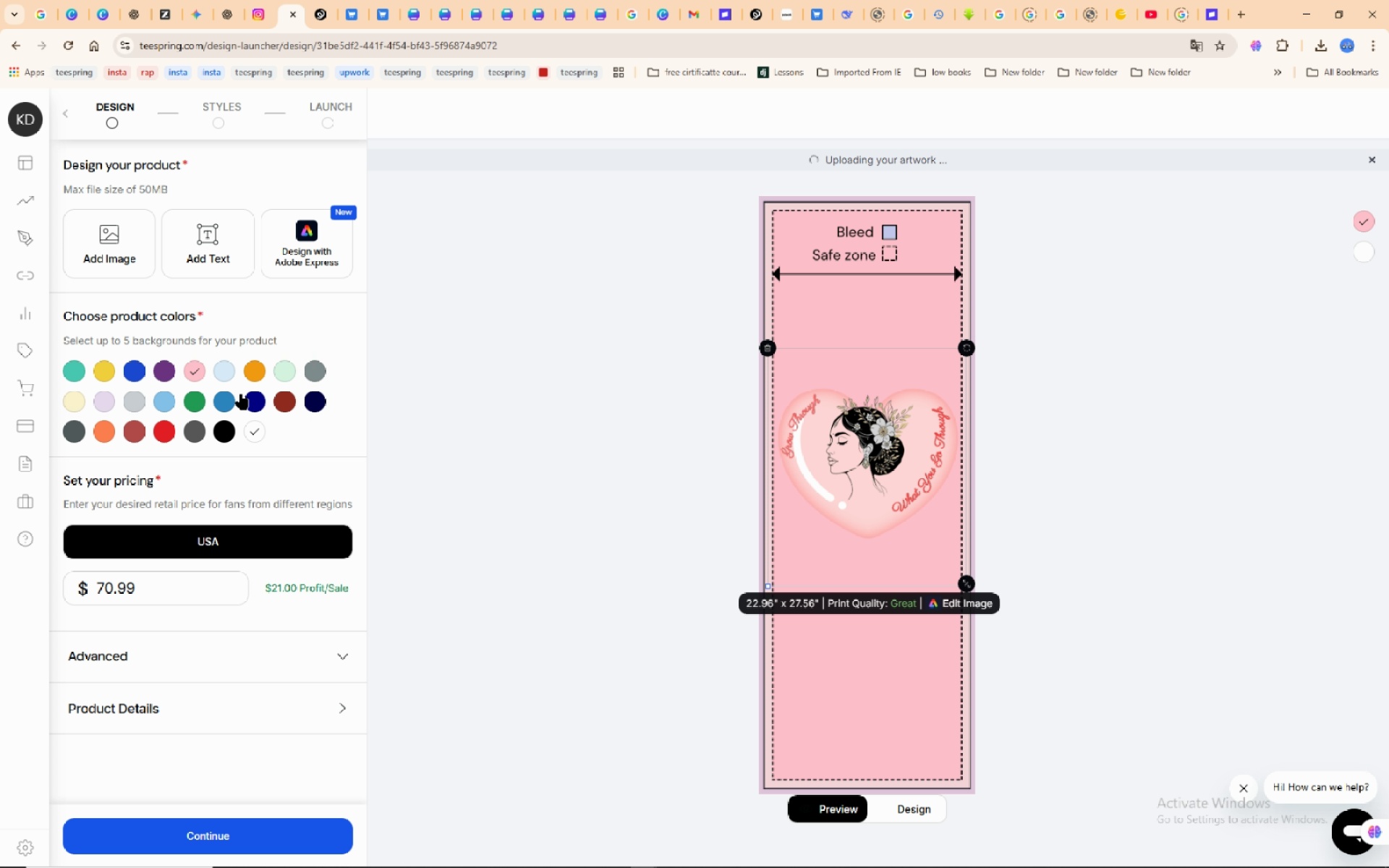 
left_click([292, 406])
 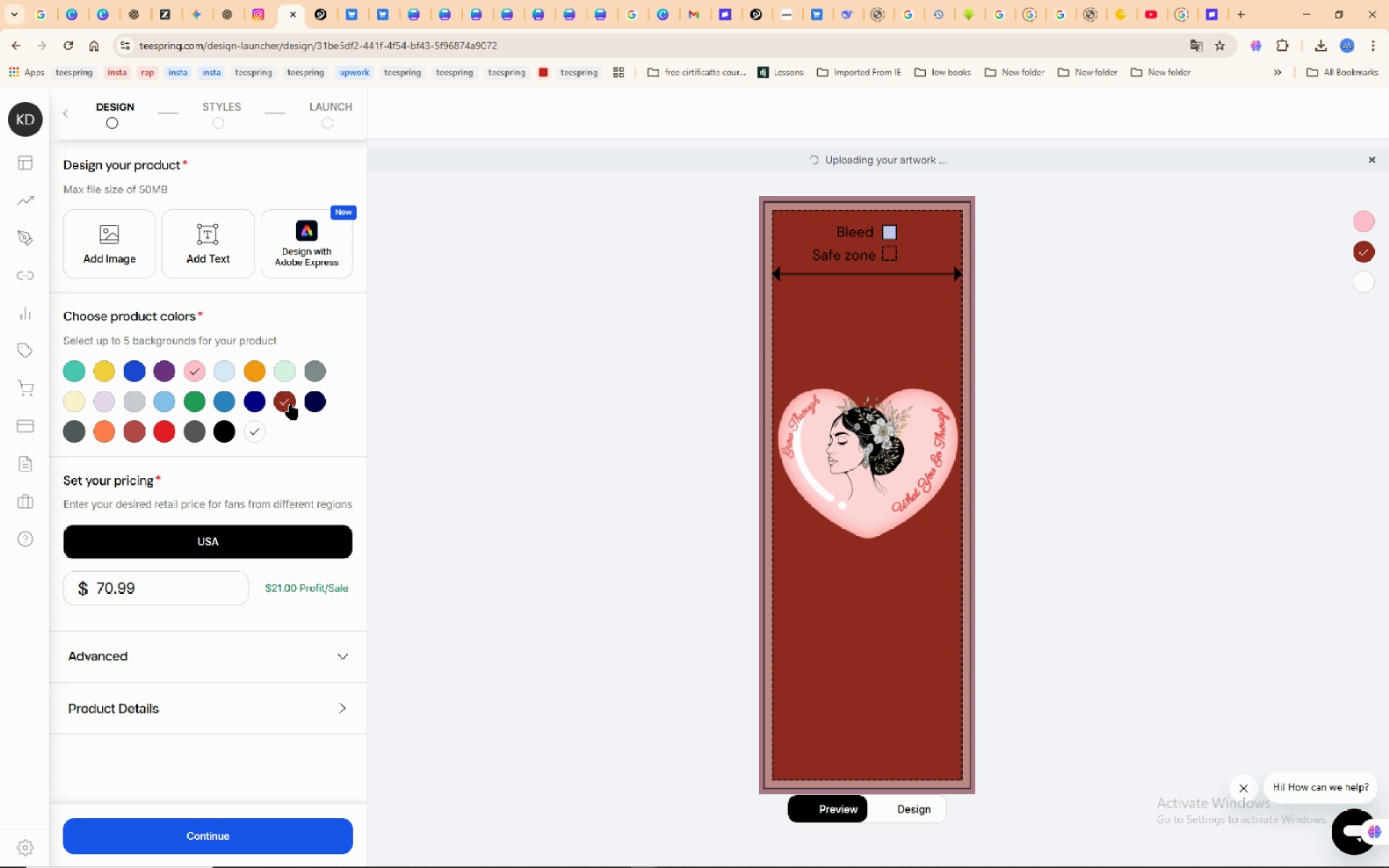 
left_click([291, 404])
 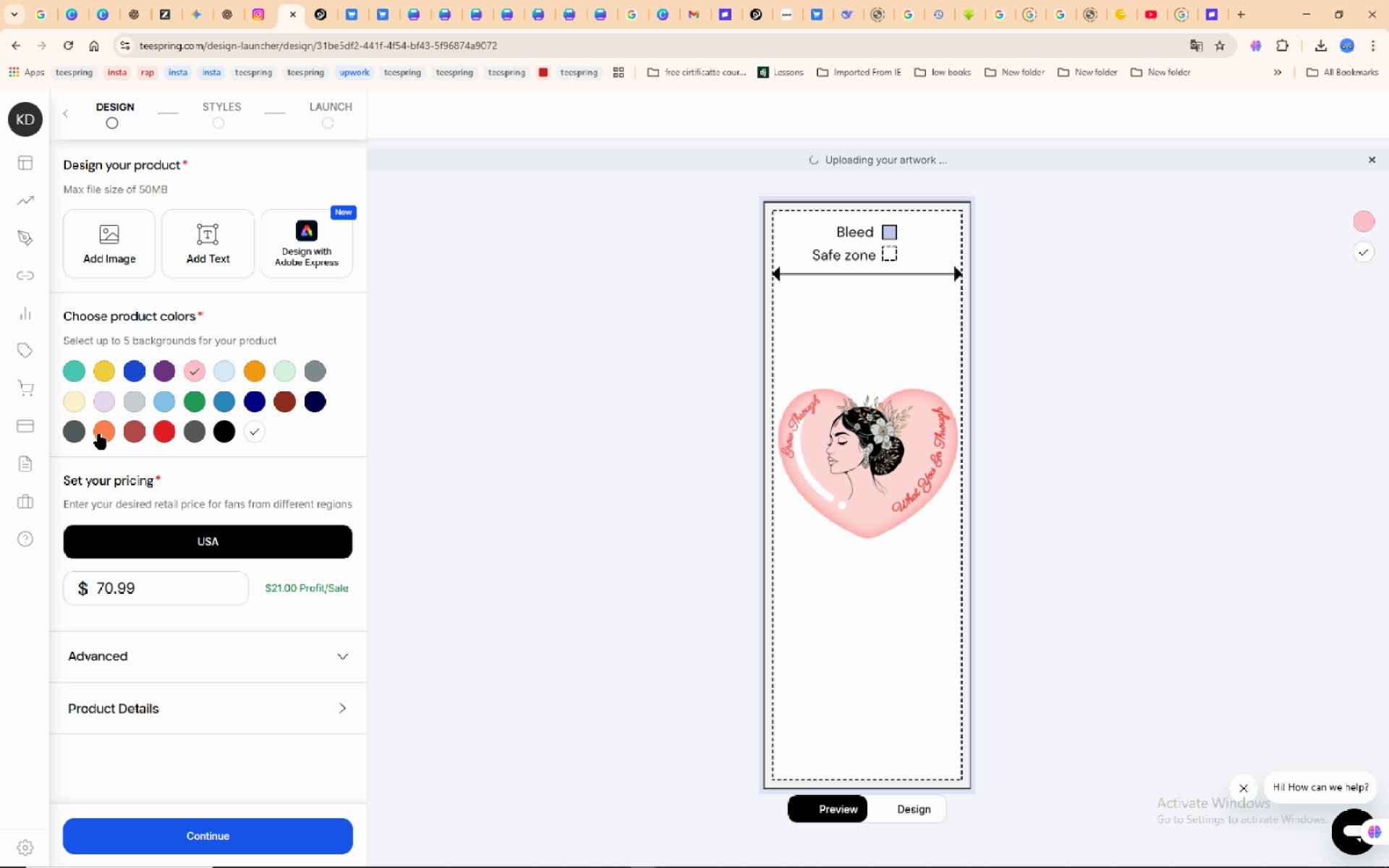 
left_click([99, 434])
 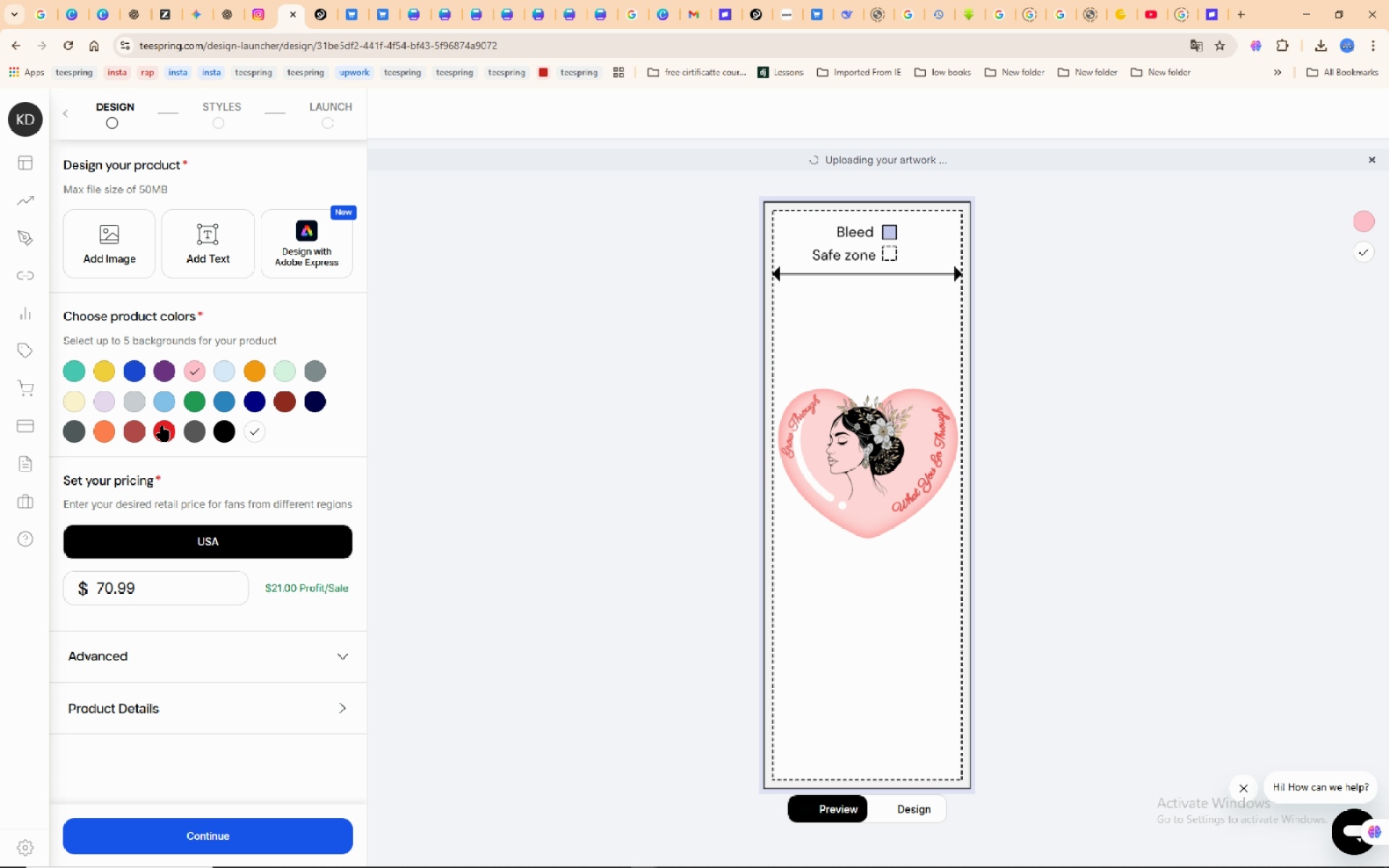 
left_click([162, 426])
 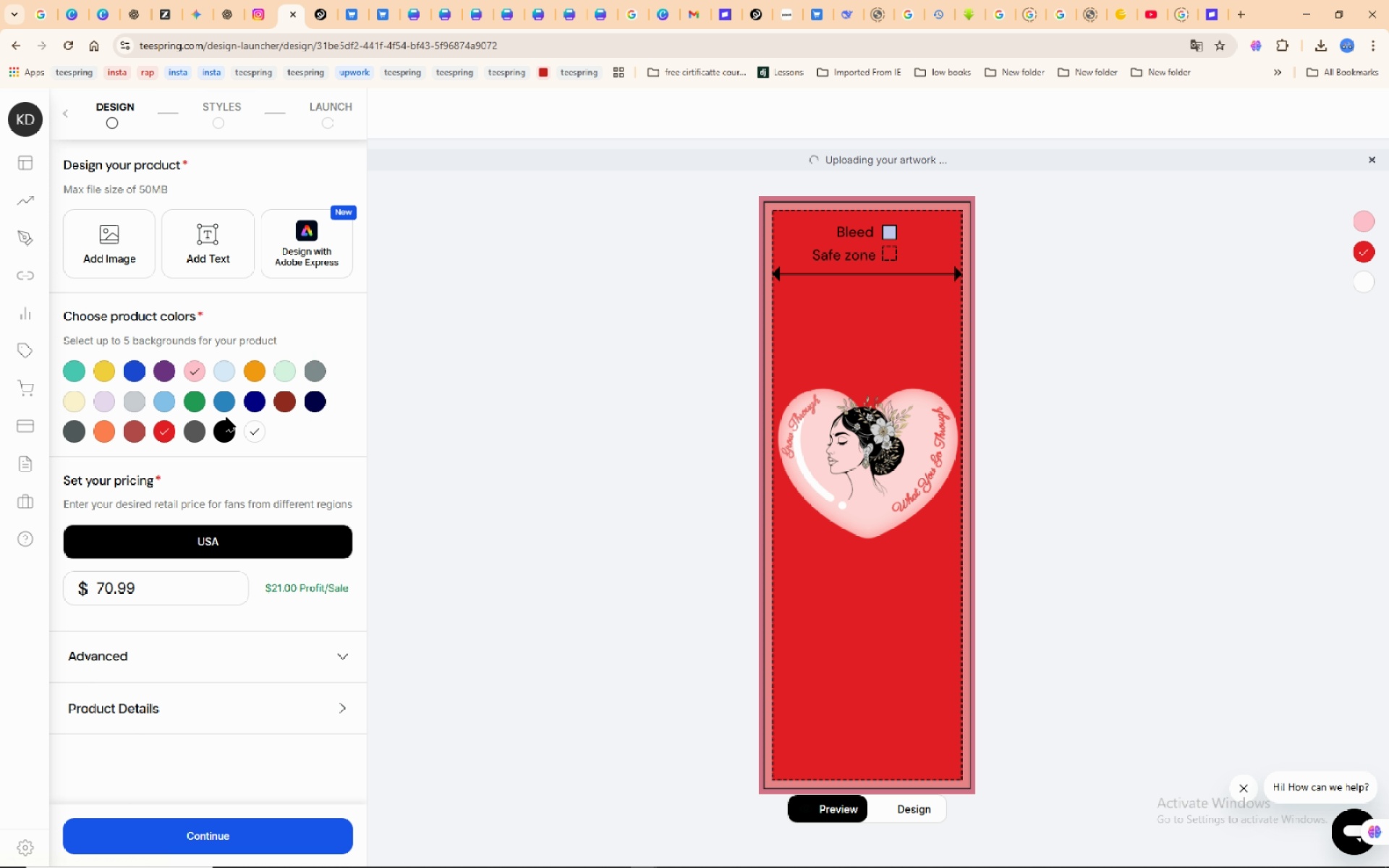 
left_click([68, 437])
 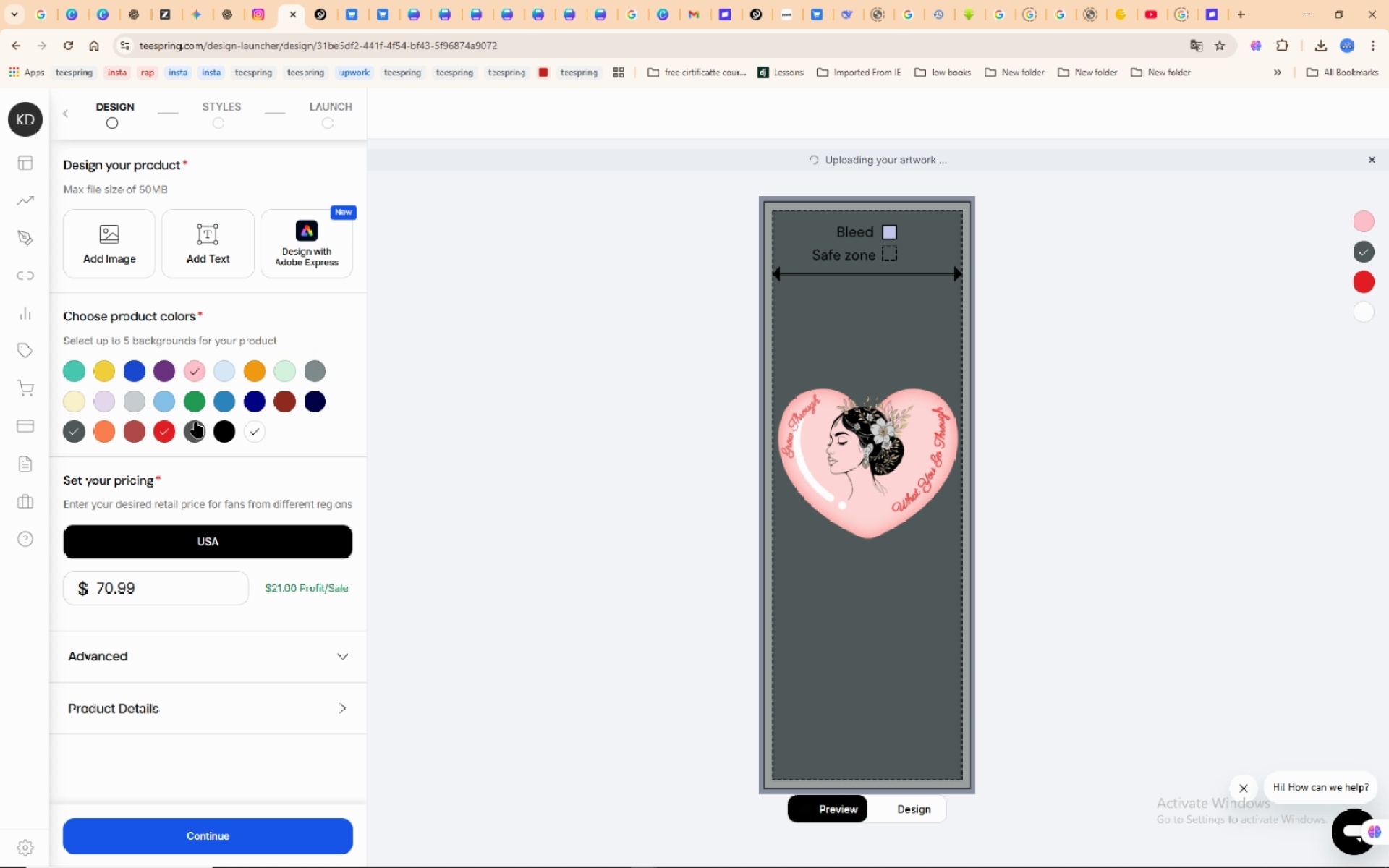 
left_click([224, 430])
 